 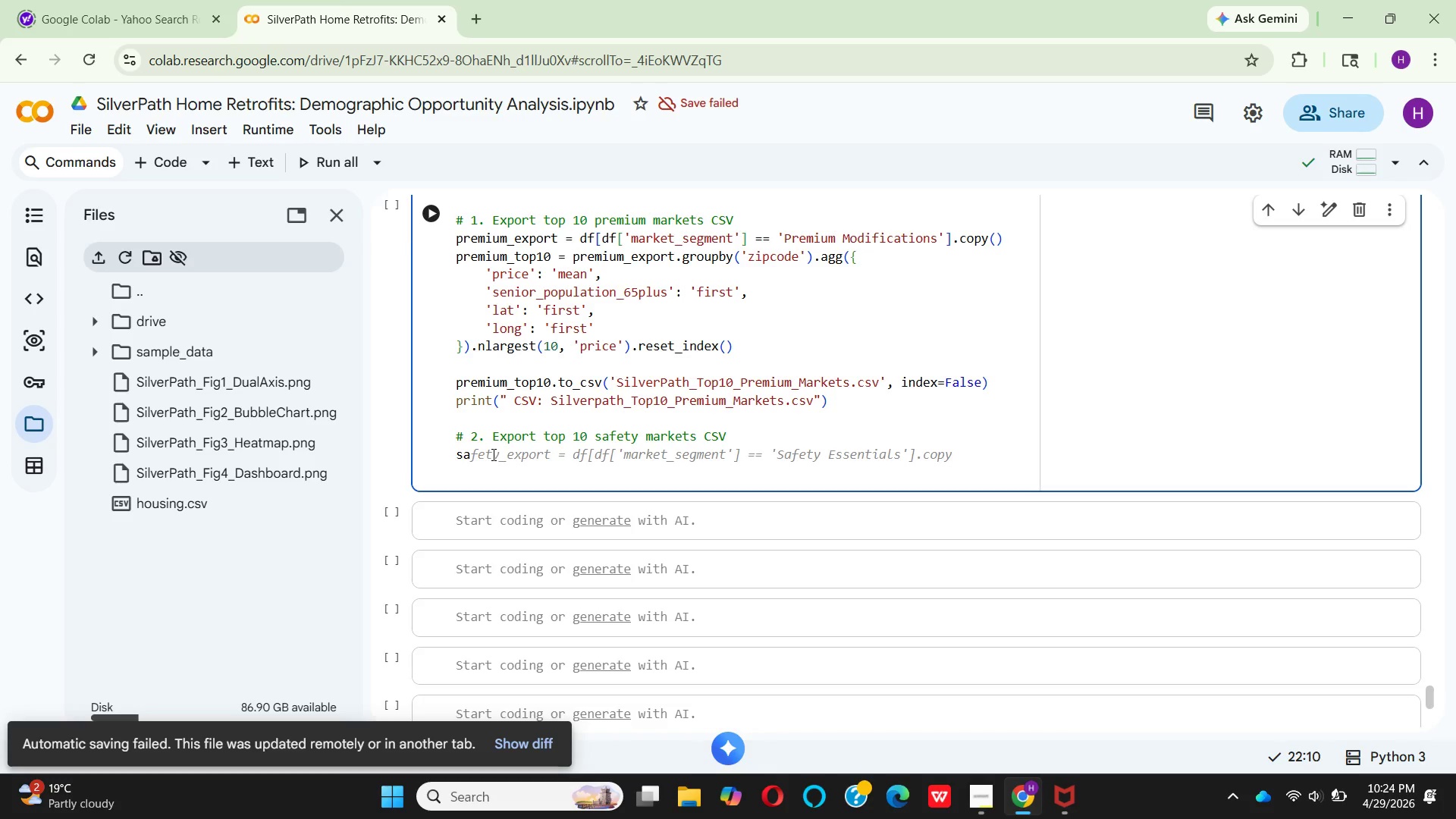 
key(Backspace)
 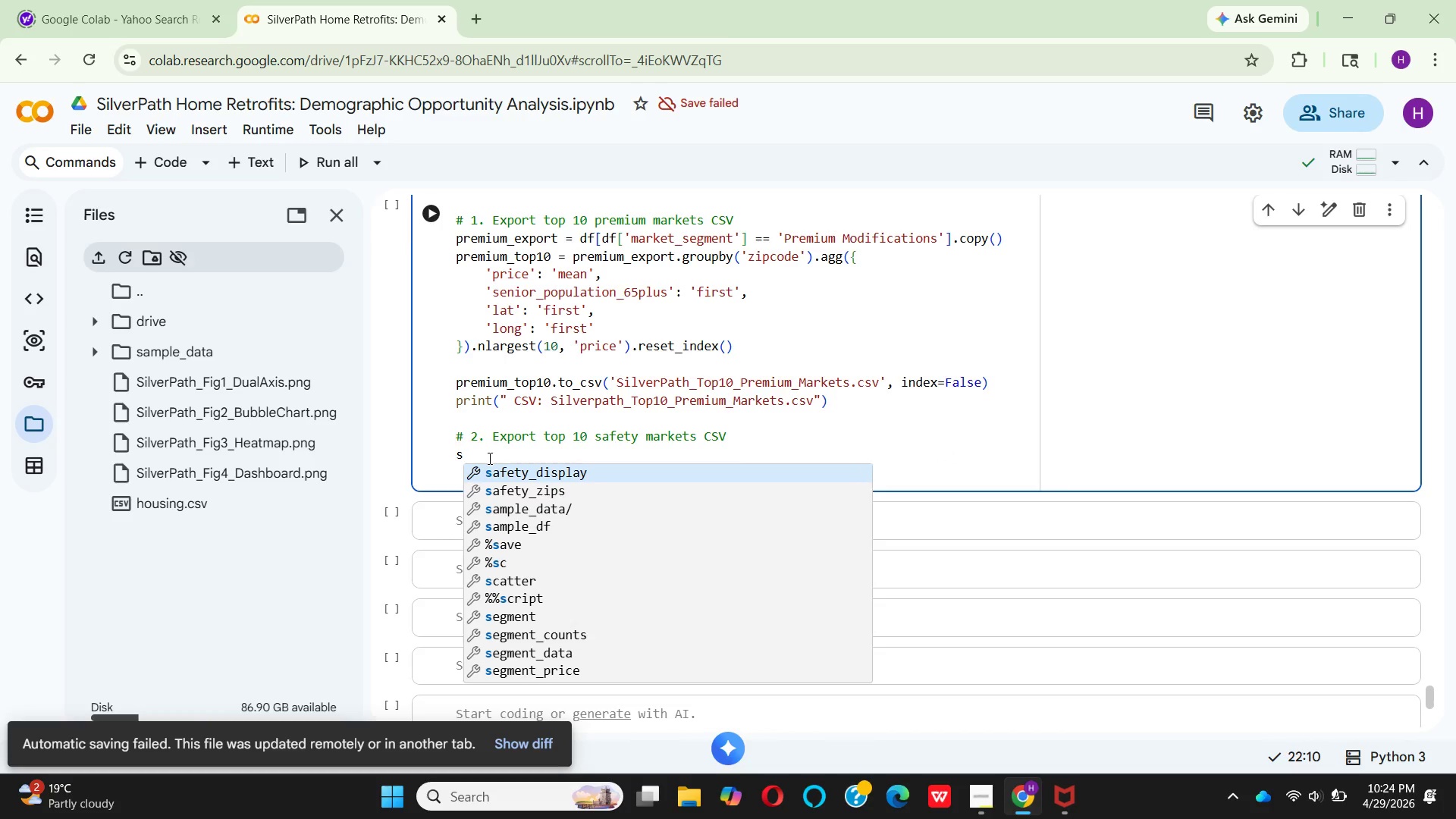 
key(Backspace)
 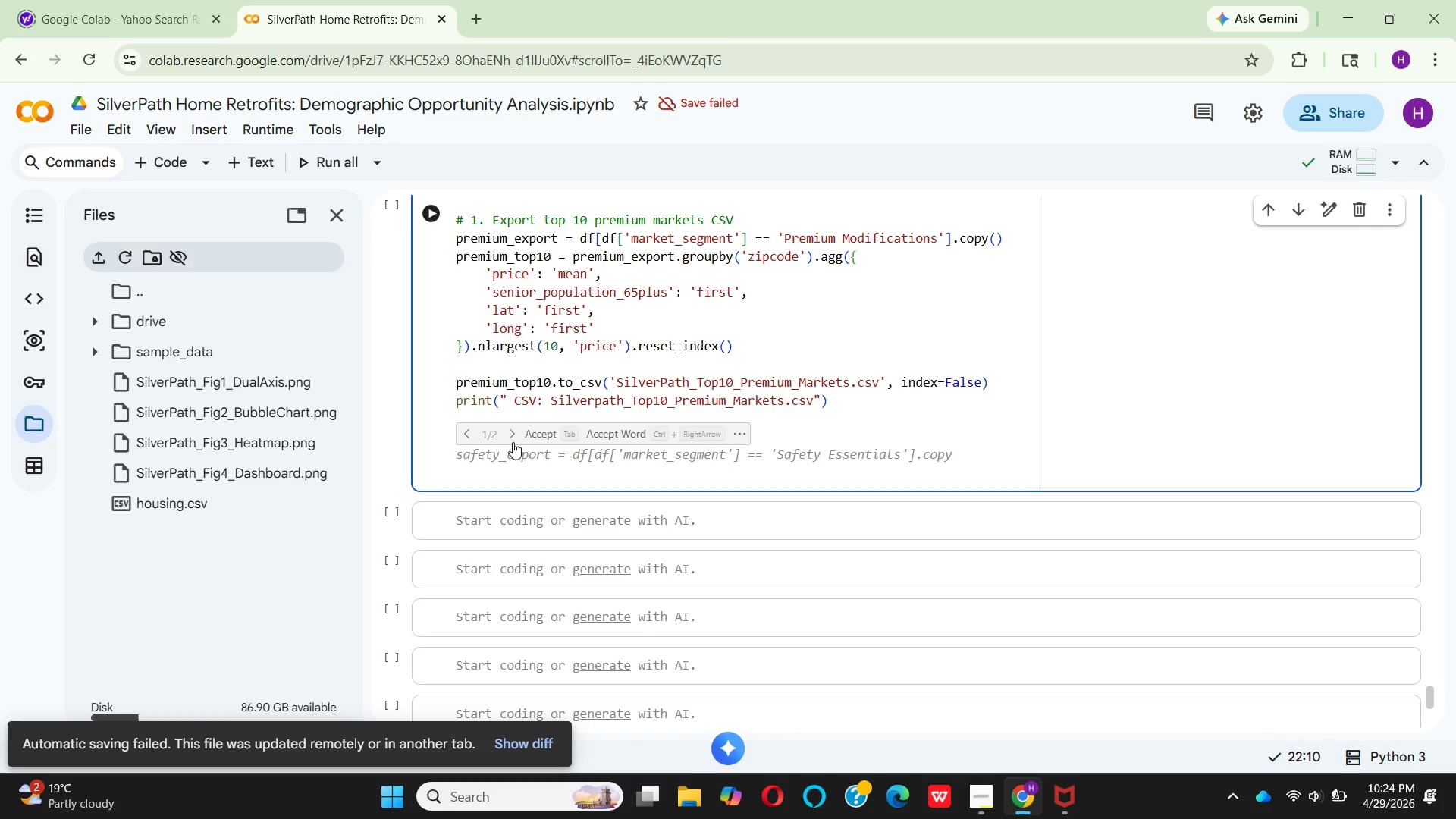 
left_click([532, 434])
 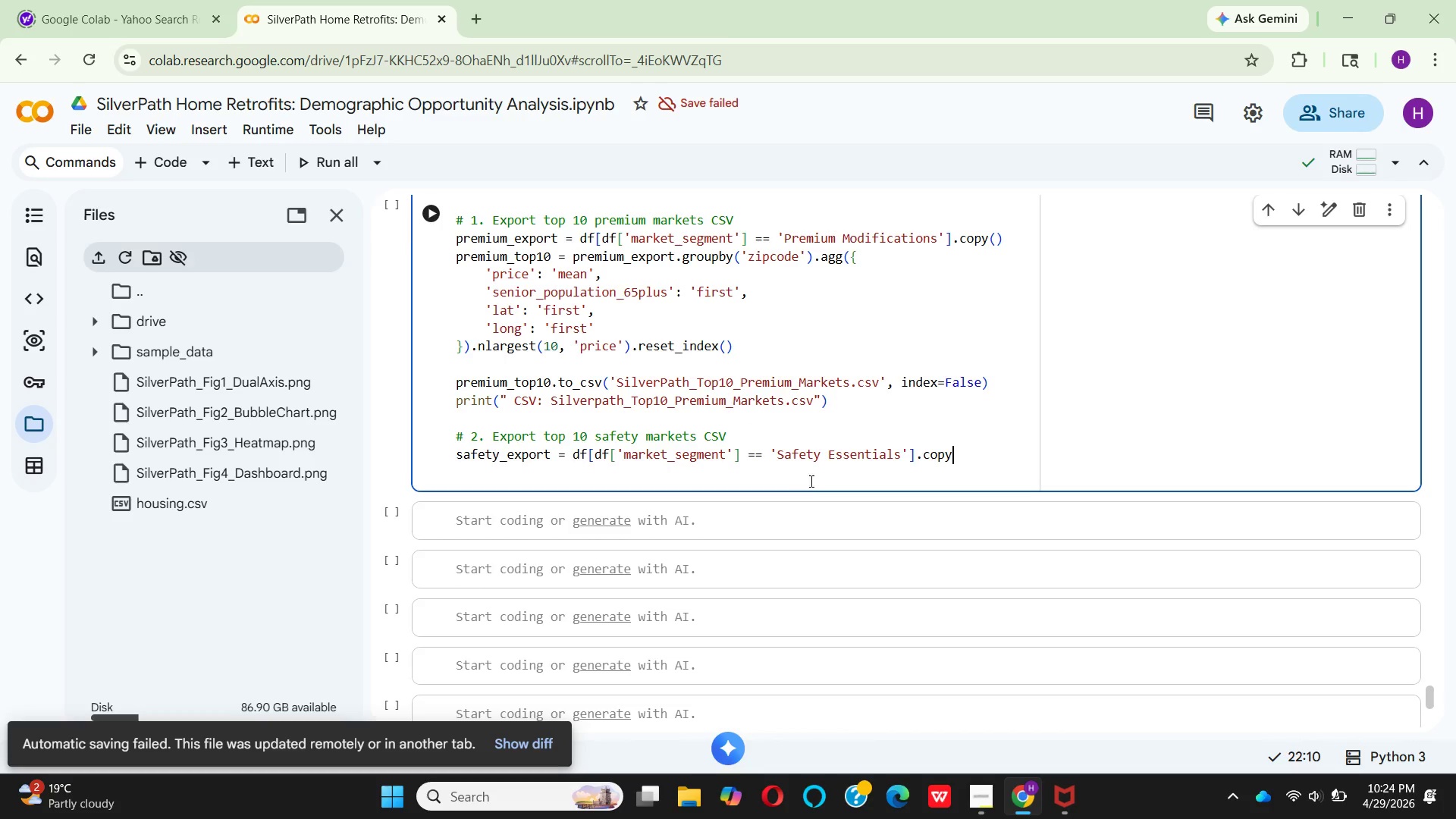 
wait(11.84)
 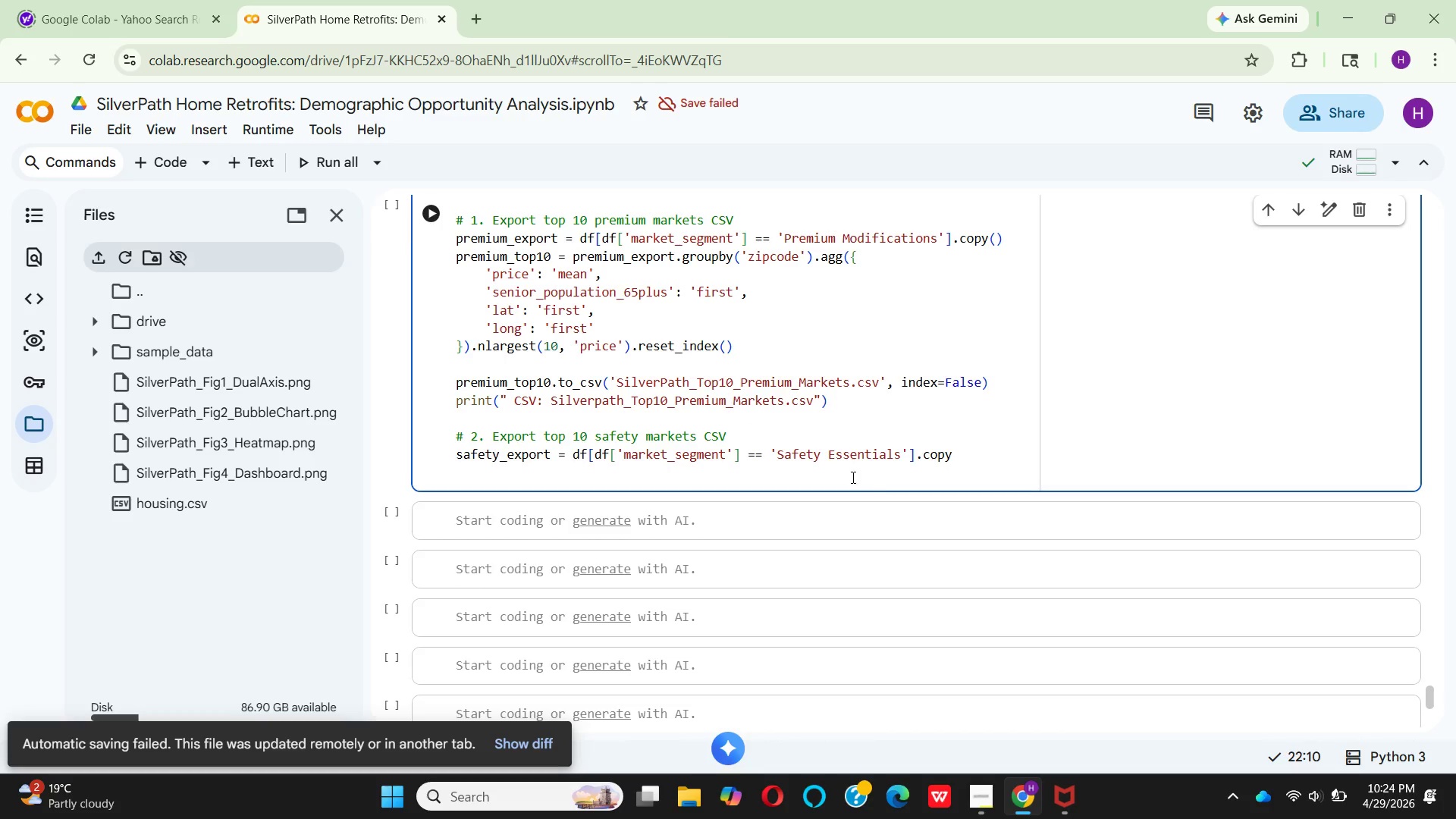 
key(Shift+9)
 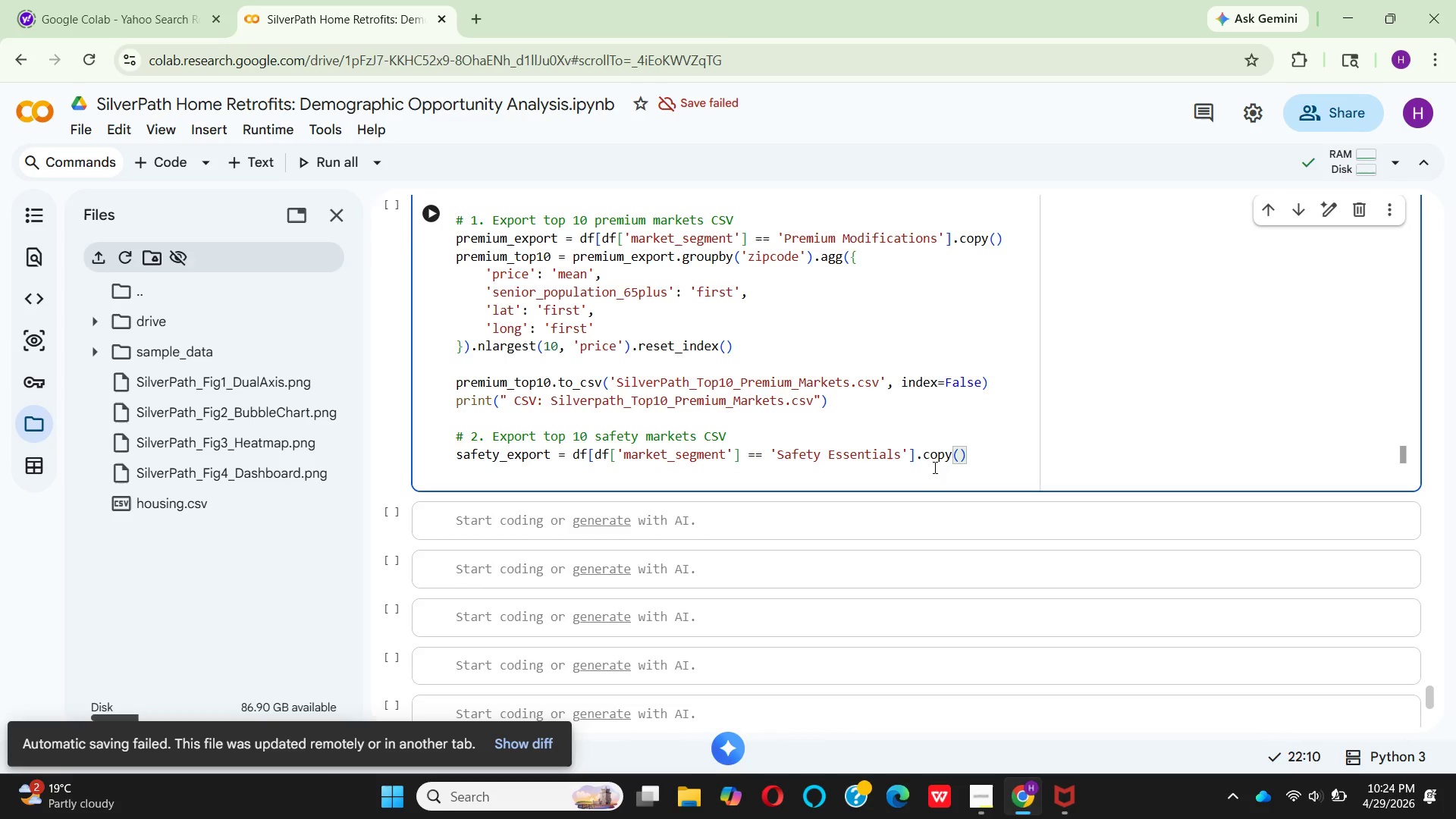 
key(ArrowRight)
 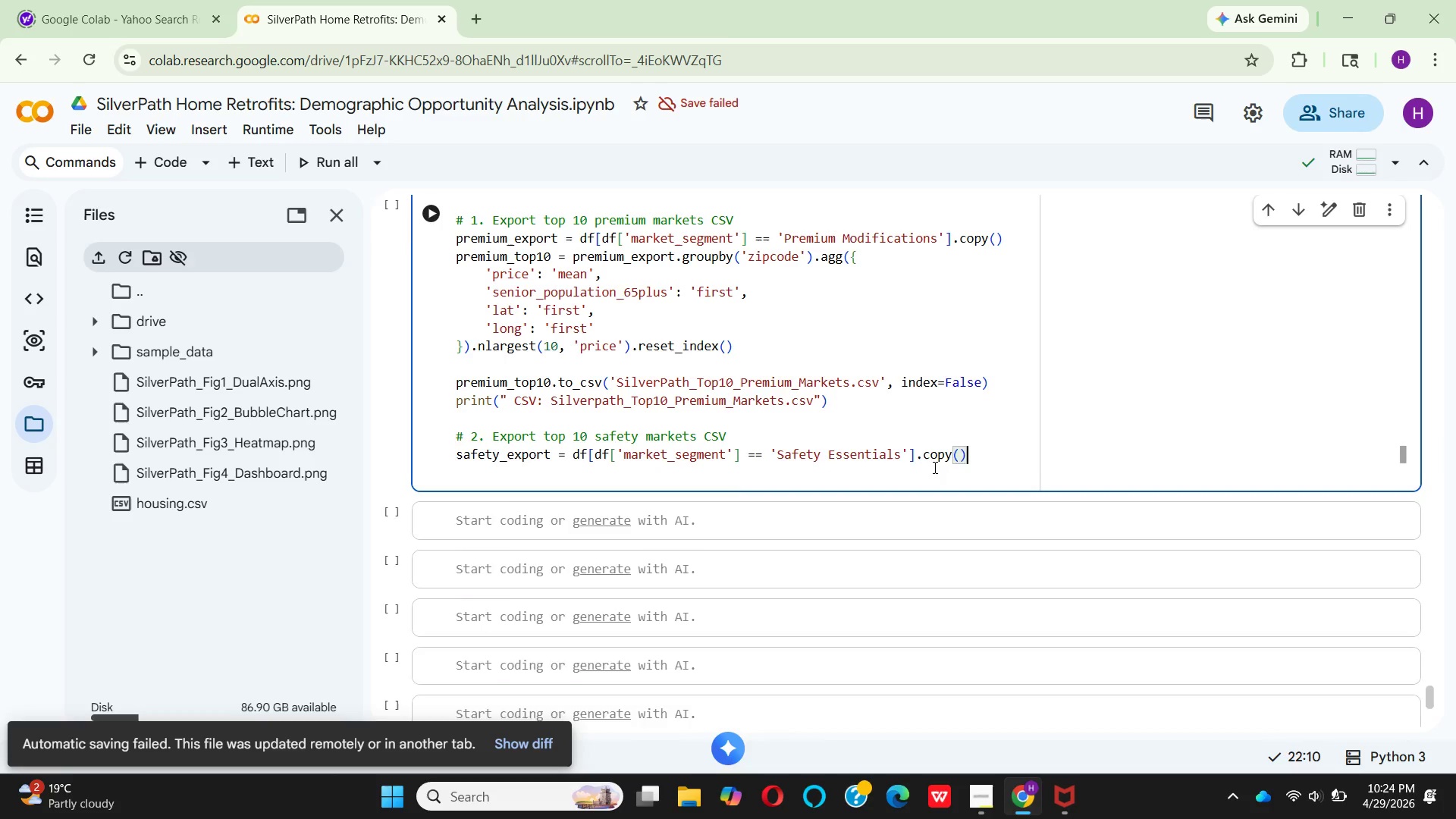 
key(Enter)
 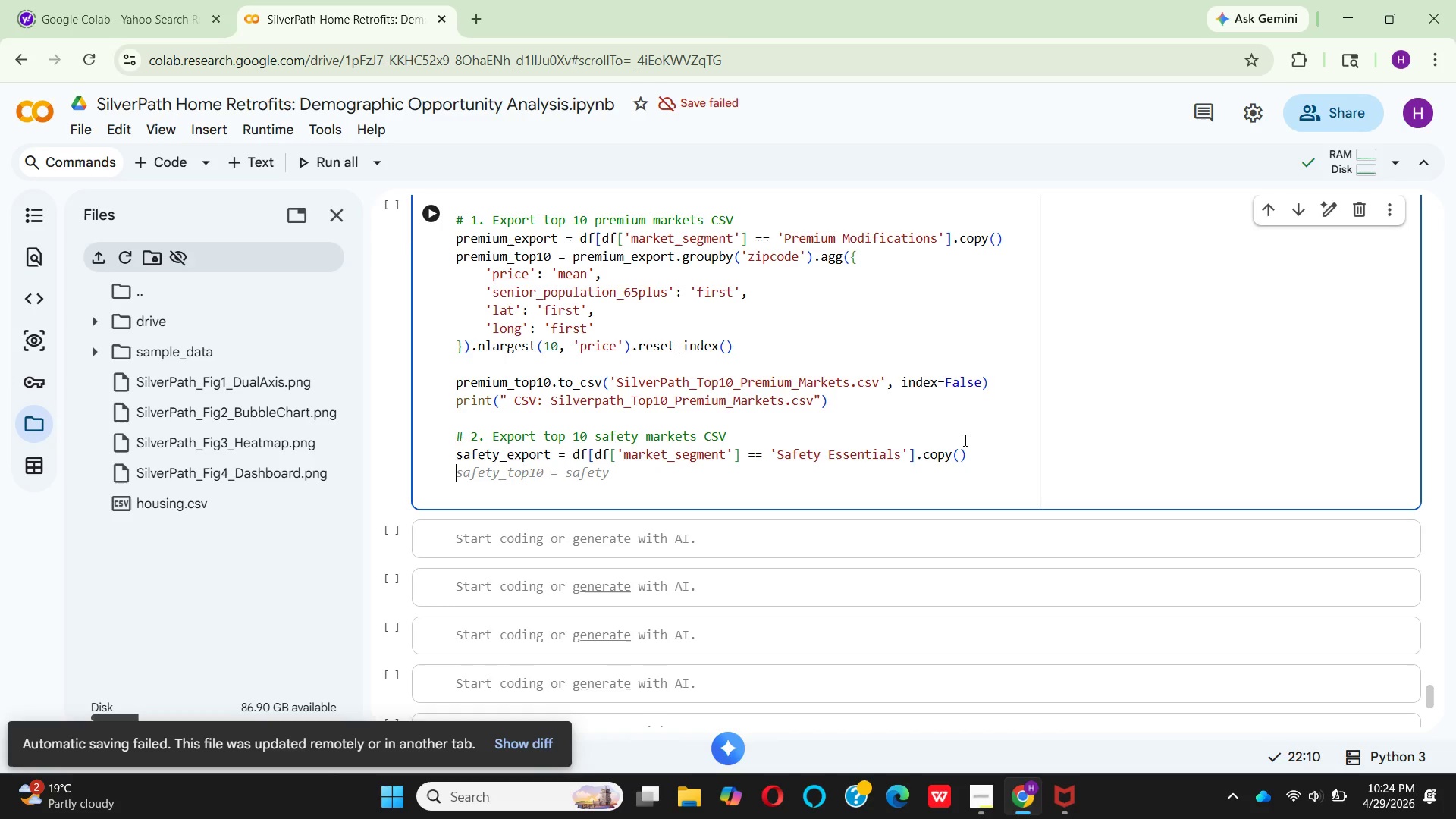 
wait(13.28)
 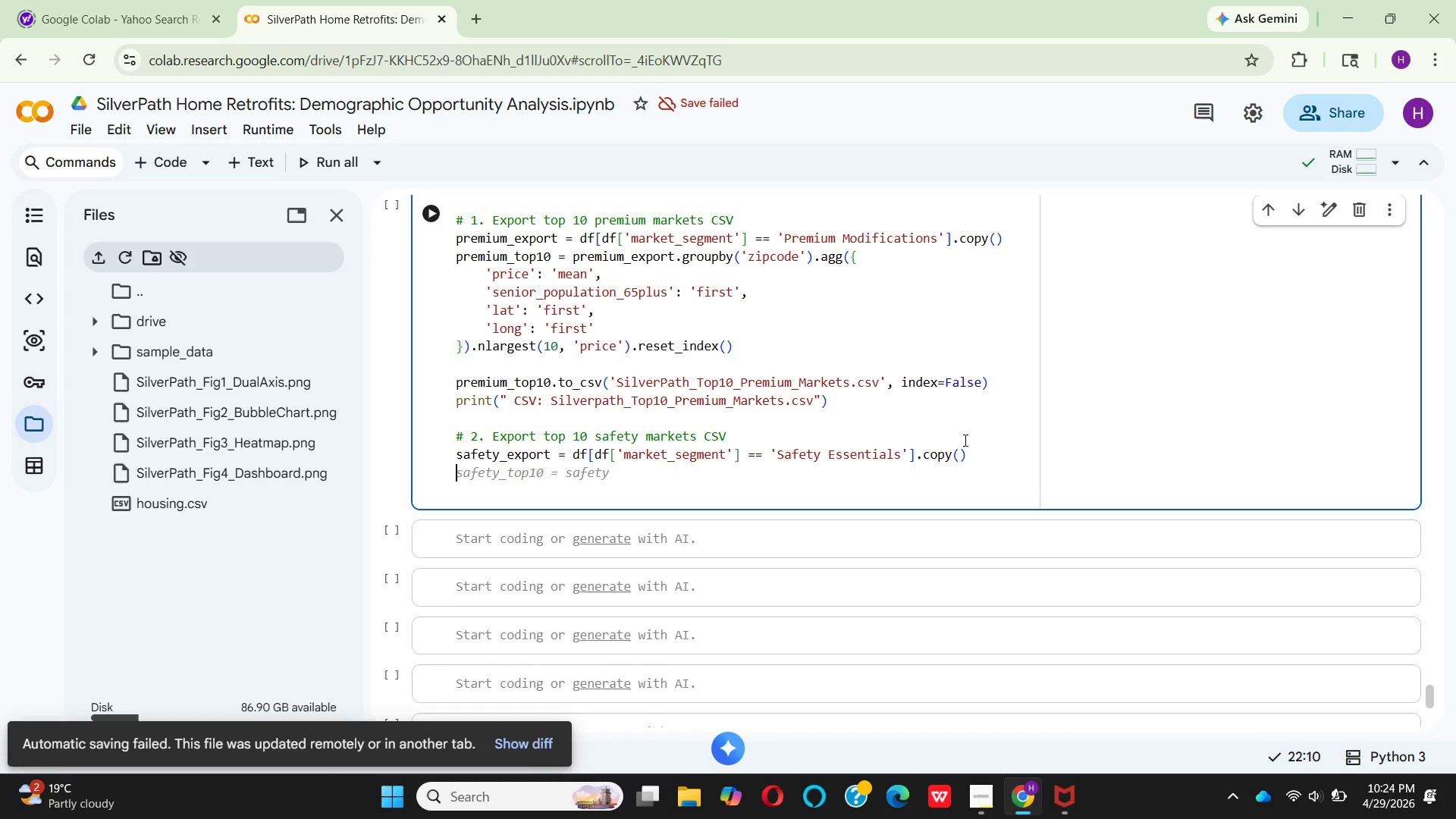 
left_click([547, 449])
 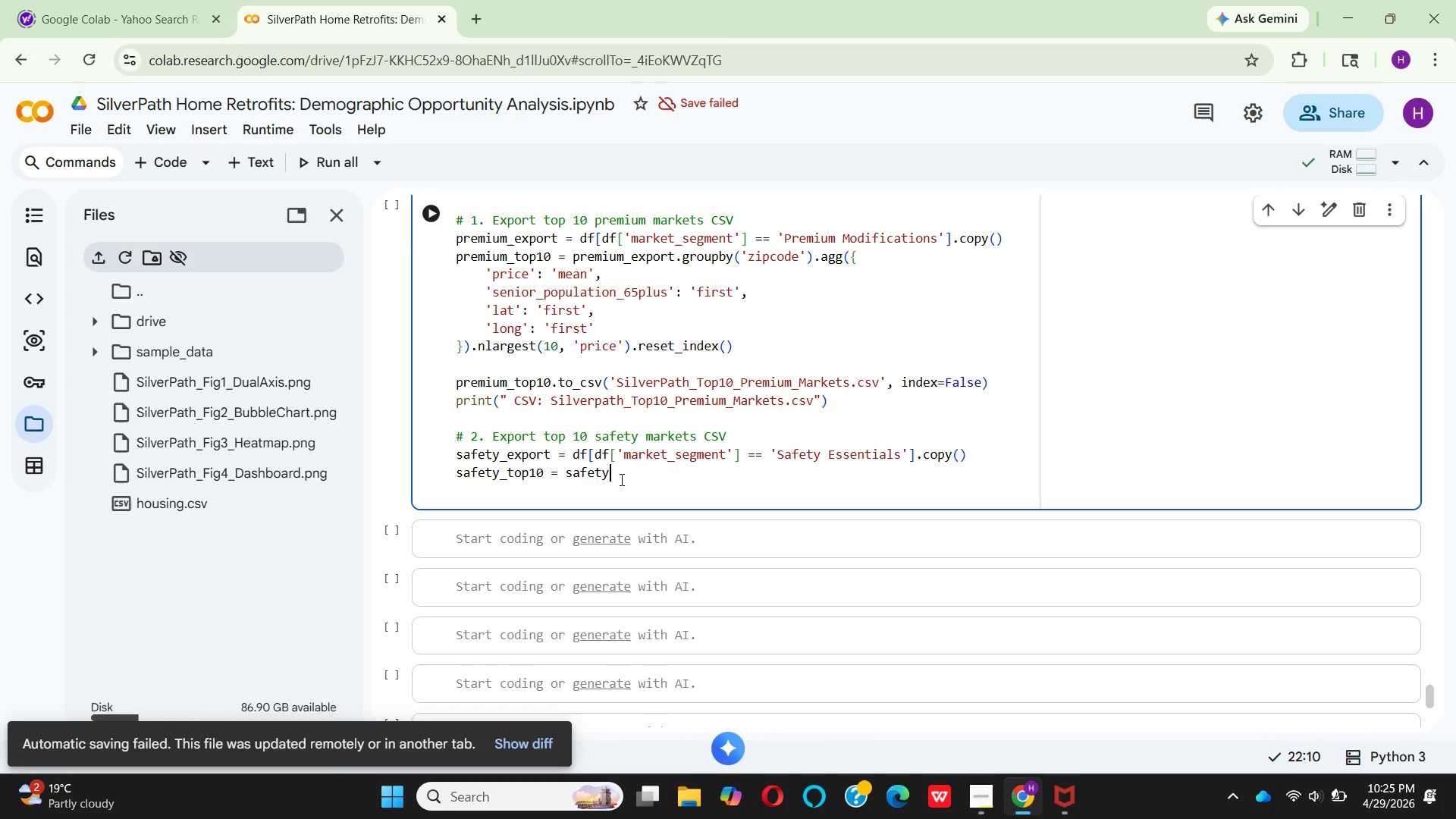 
key(Shift+Minus)
 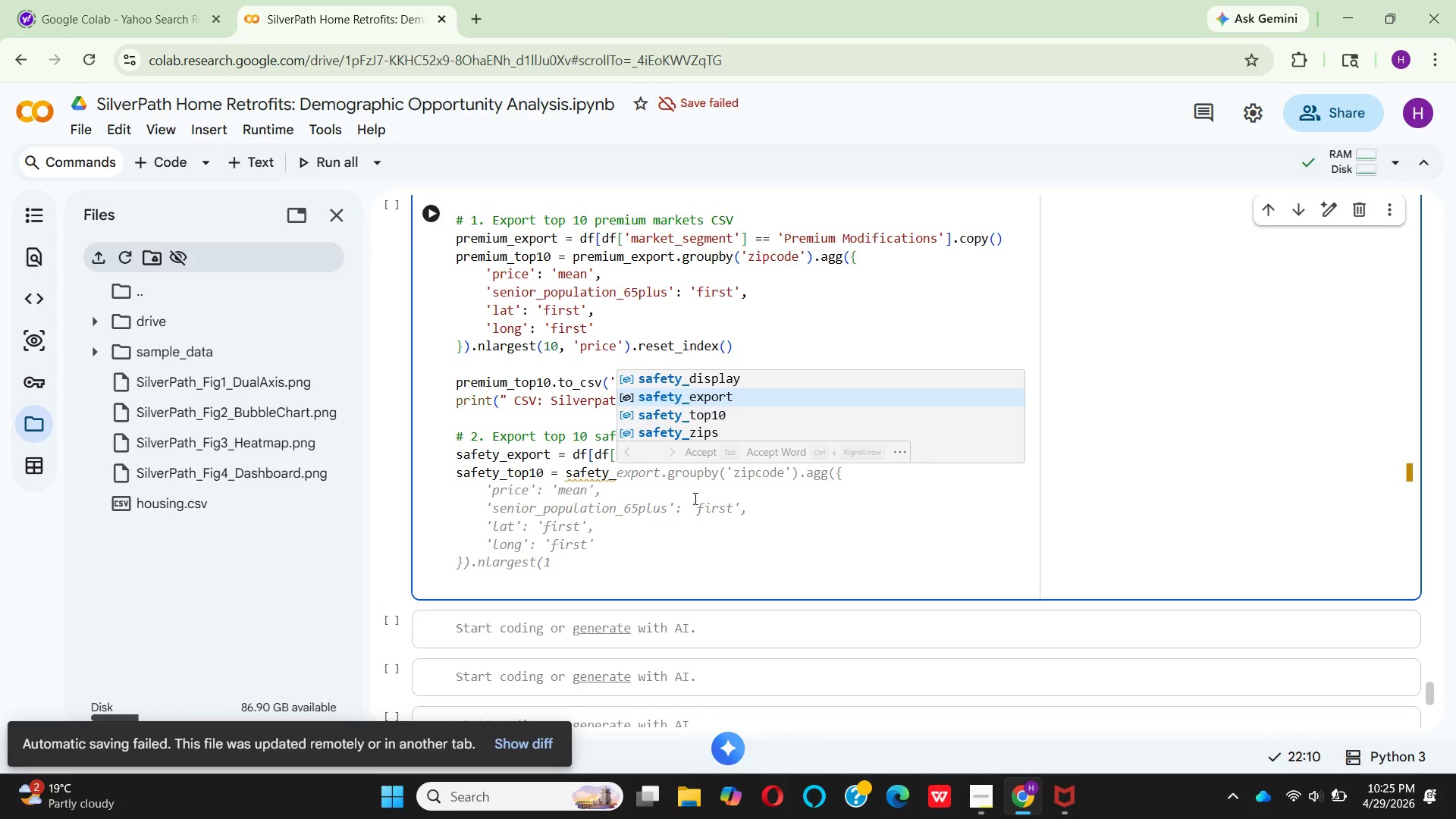 
wait(7.39)
 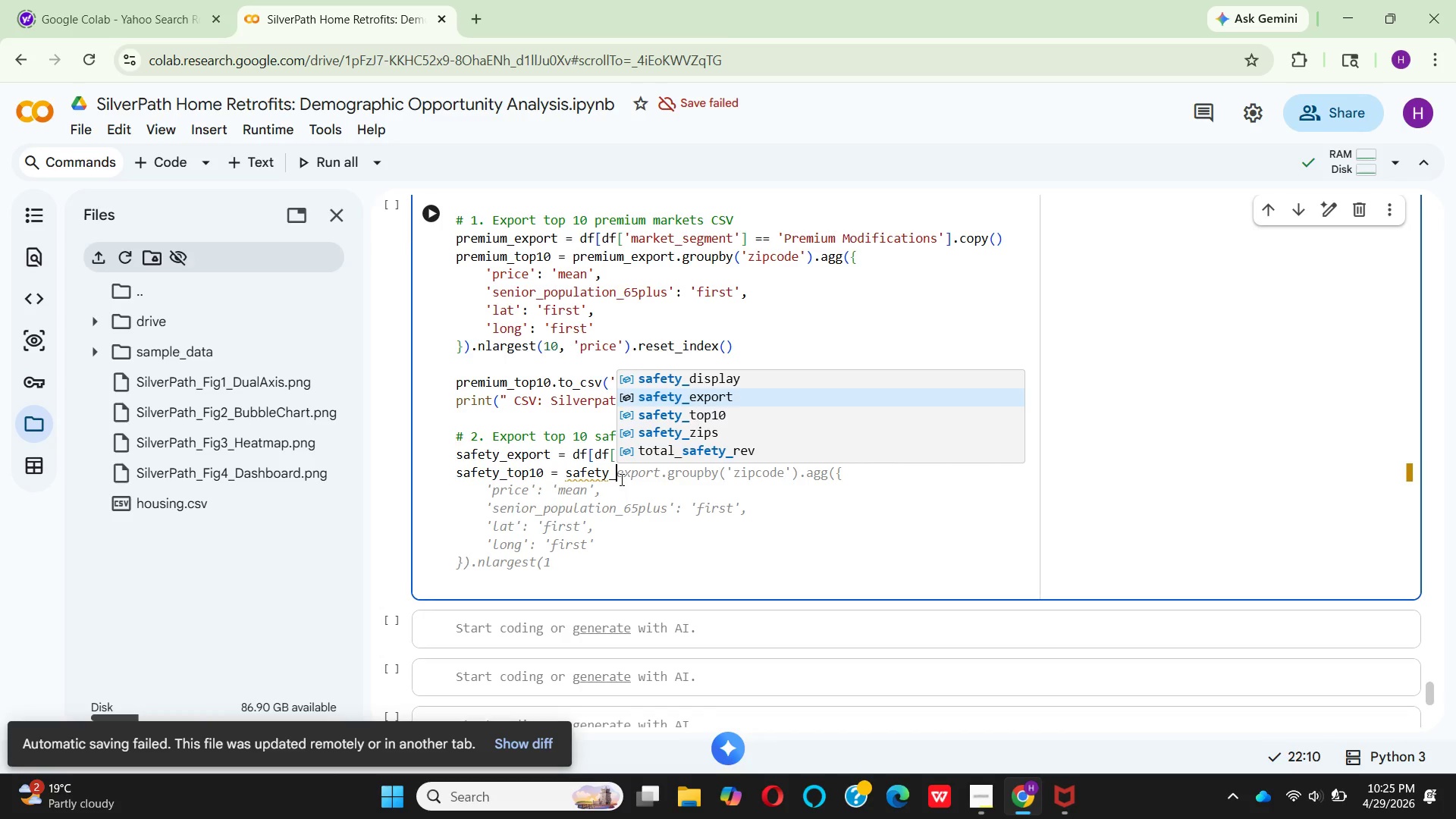 
left_click([699, 395])
 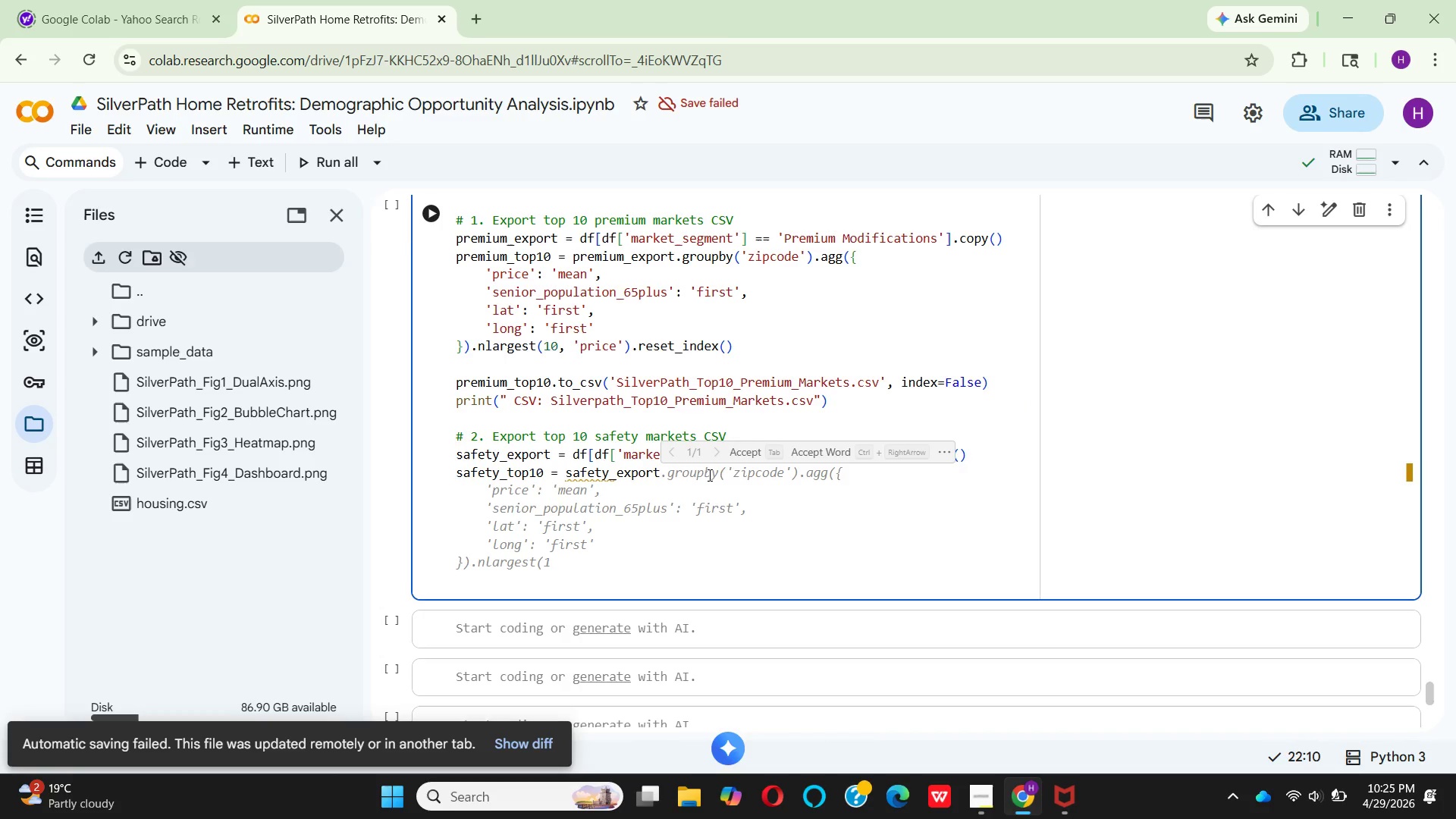 
left_click([748, 448])
 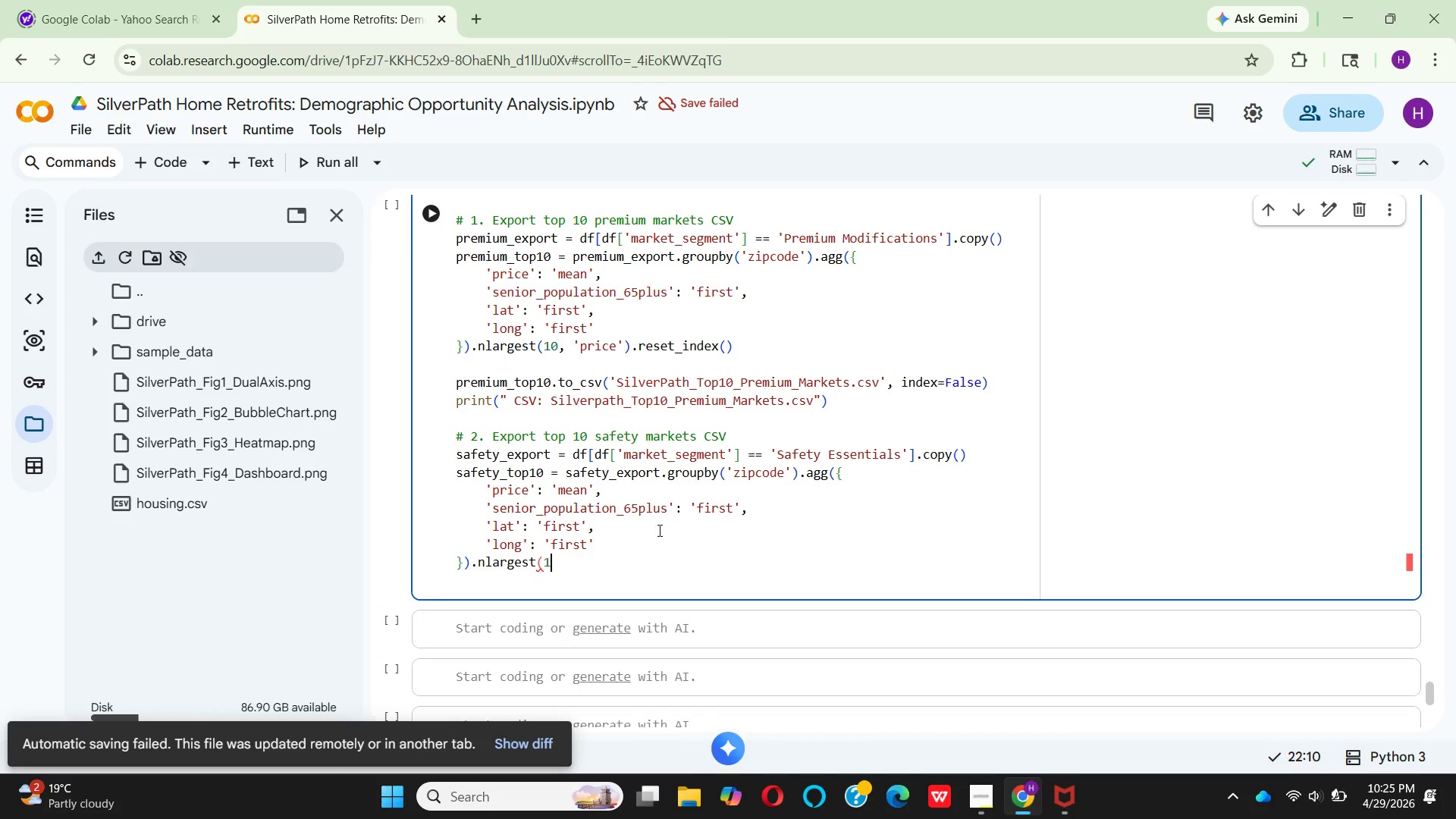 
wait(14.41)
 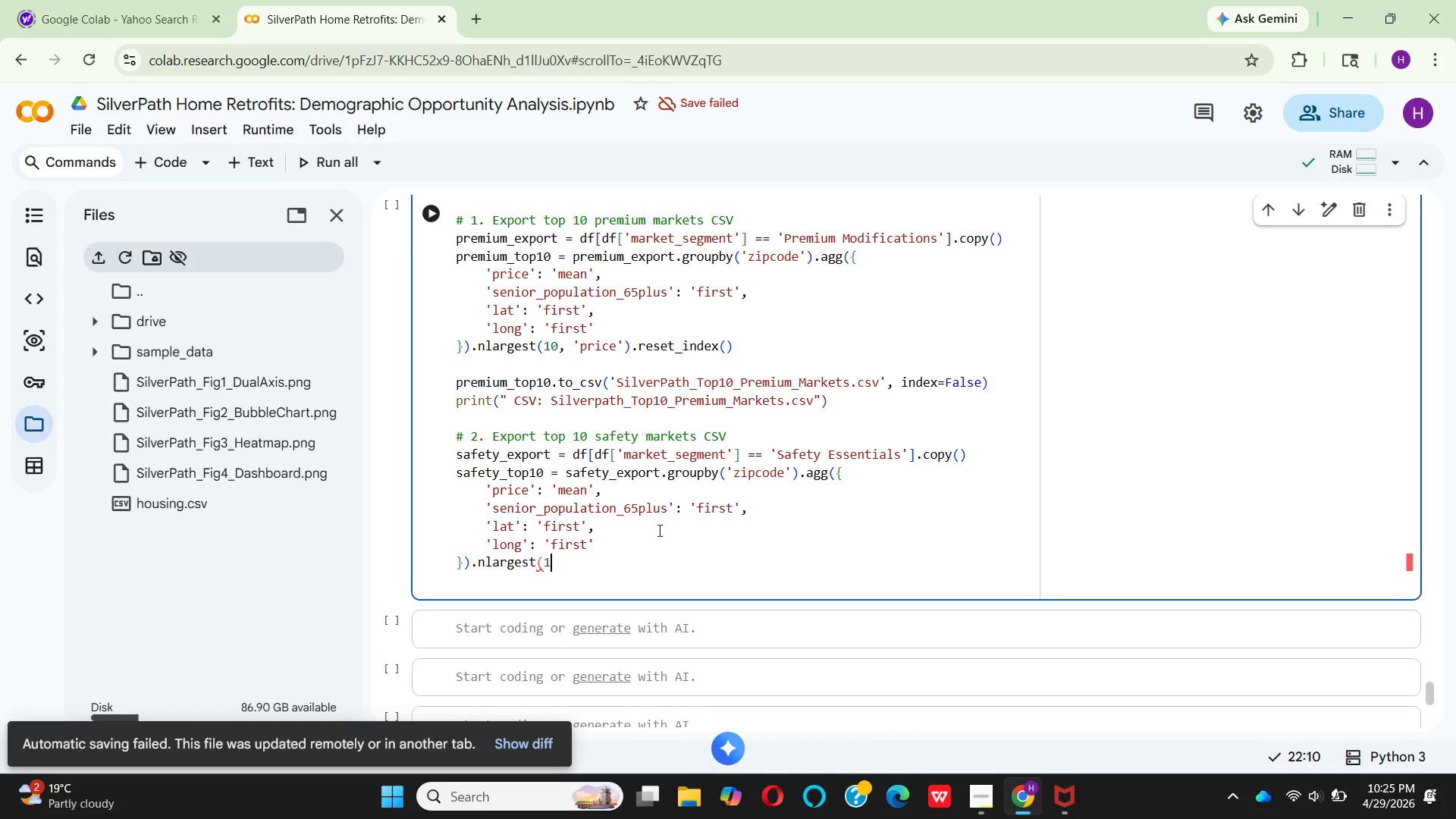 
left_click([532, 494])
 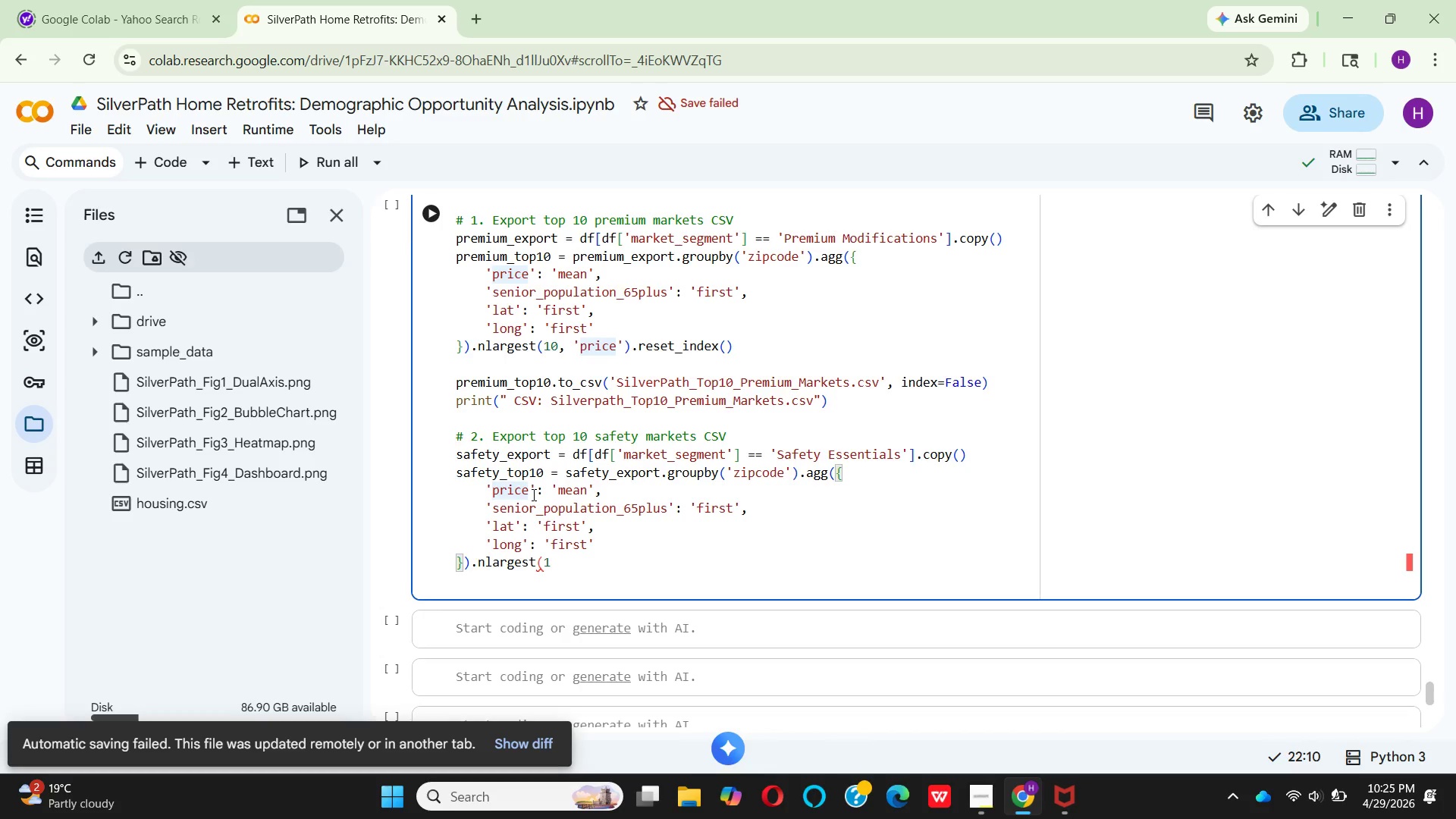 
key(Backspace)
key(Backspace)
key(Backspace)
key(Backspace)
key(Backspace)
type(home_age)
 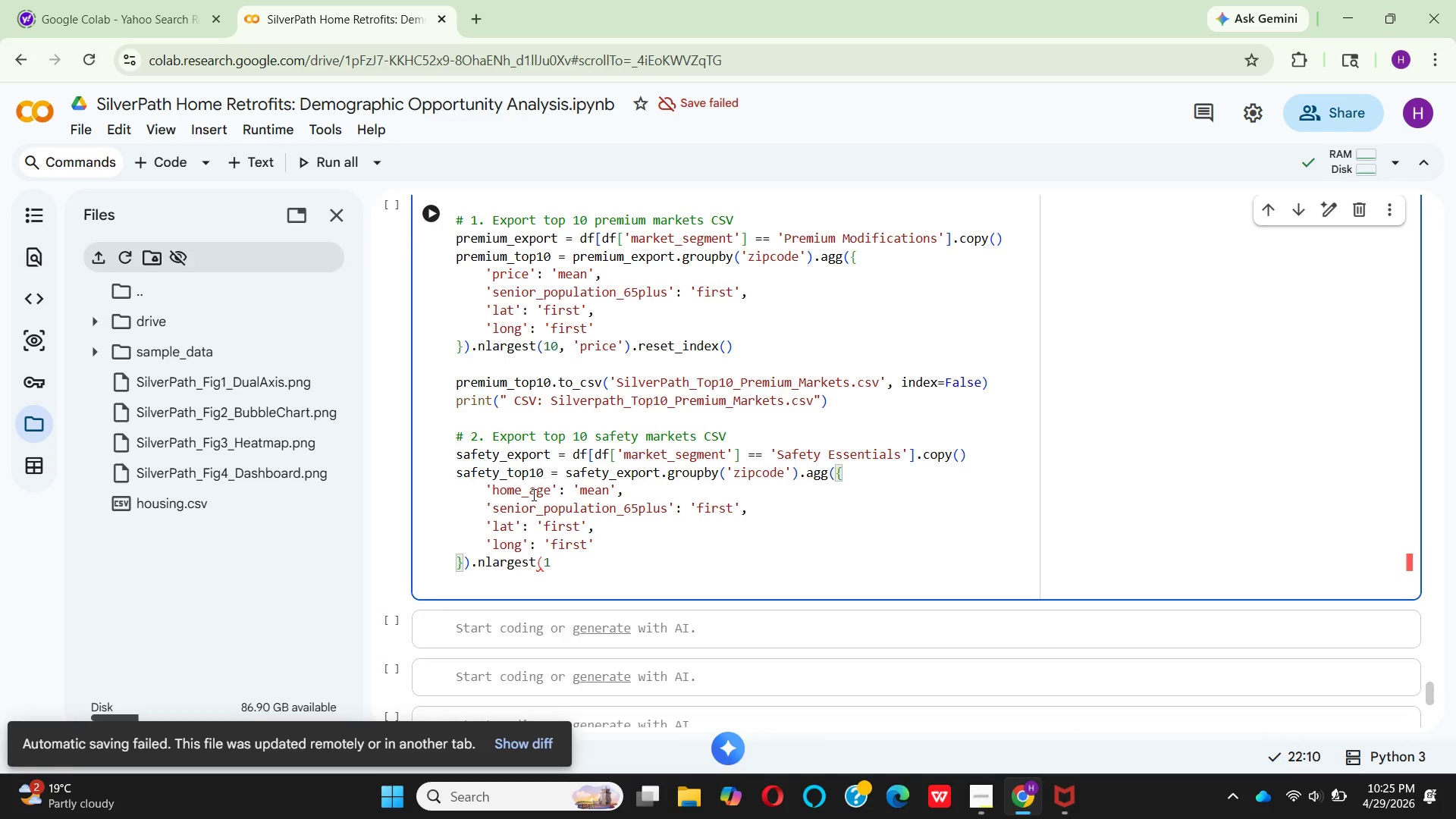 
wait(14.64)
 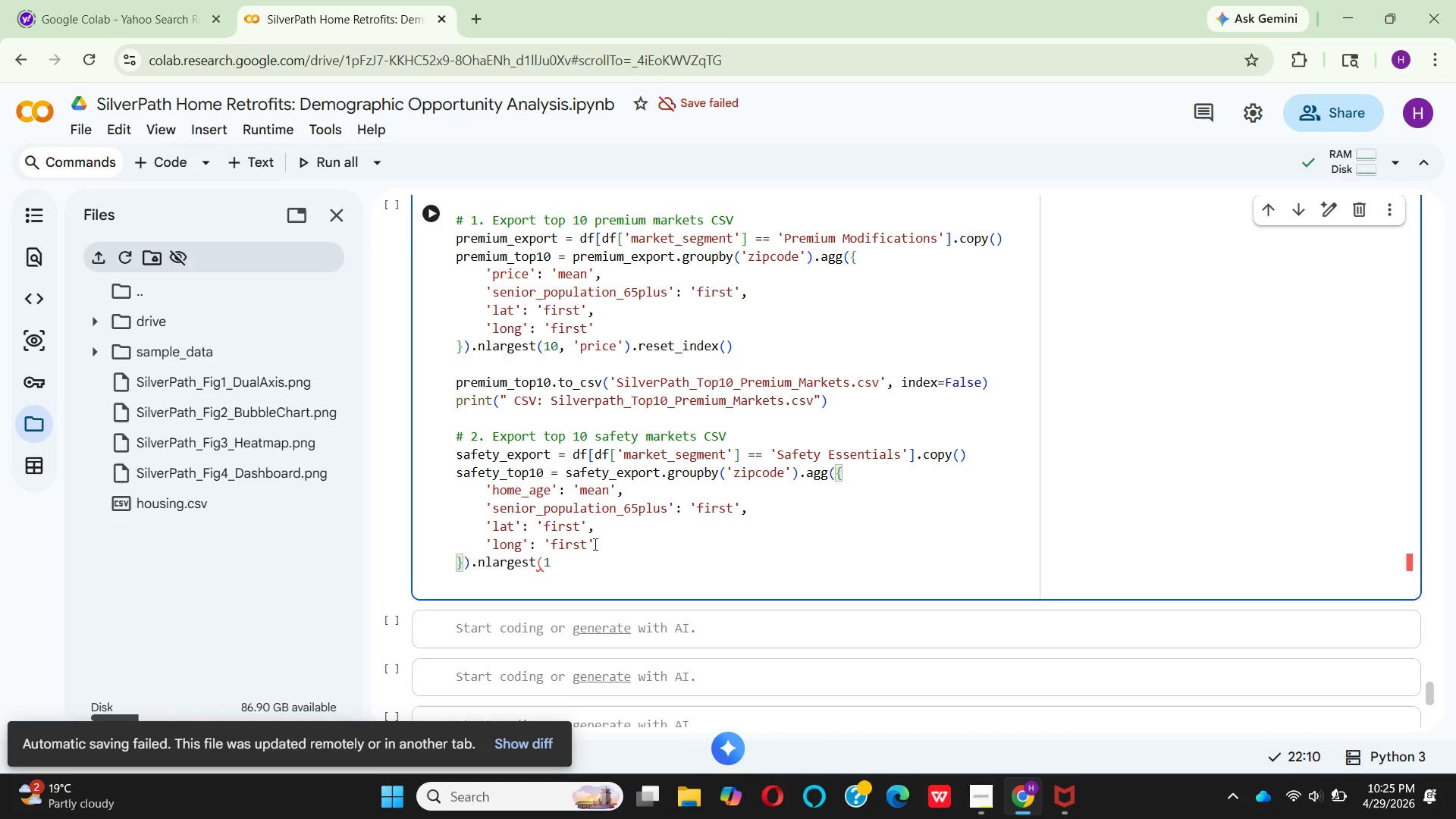 
left_click_drag(start_coordinate=[598, 547], to_coordinate=[485, 528])
 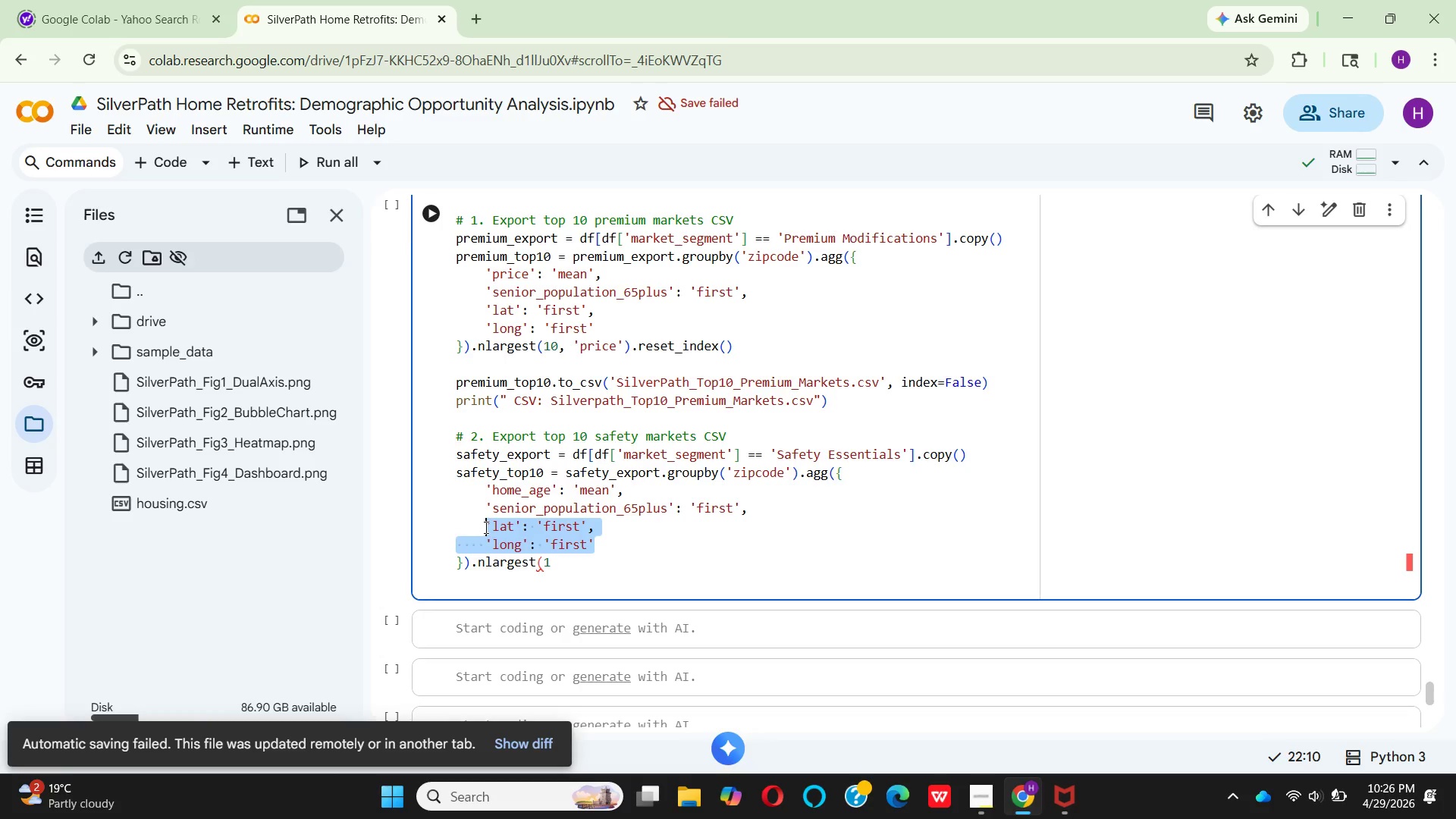 
key(Backspace)
 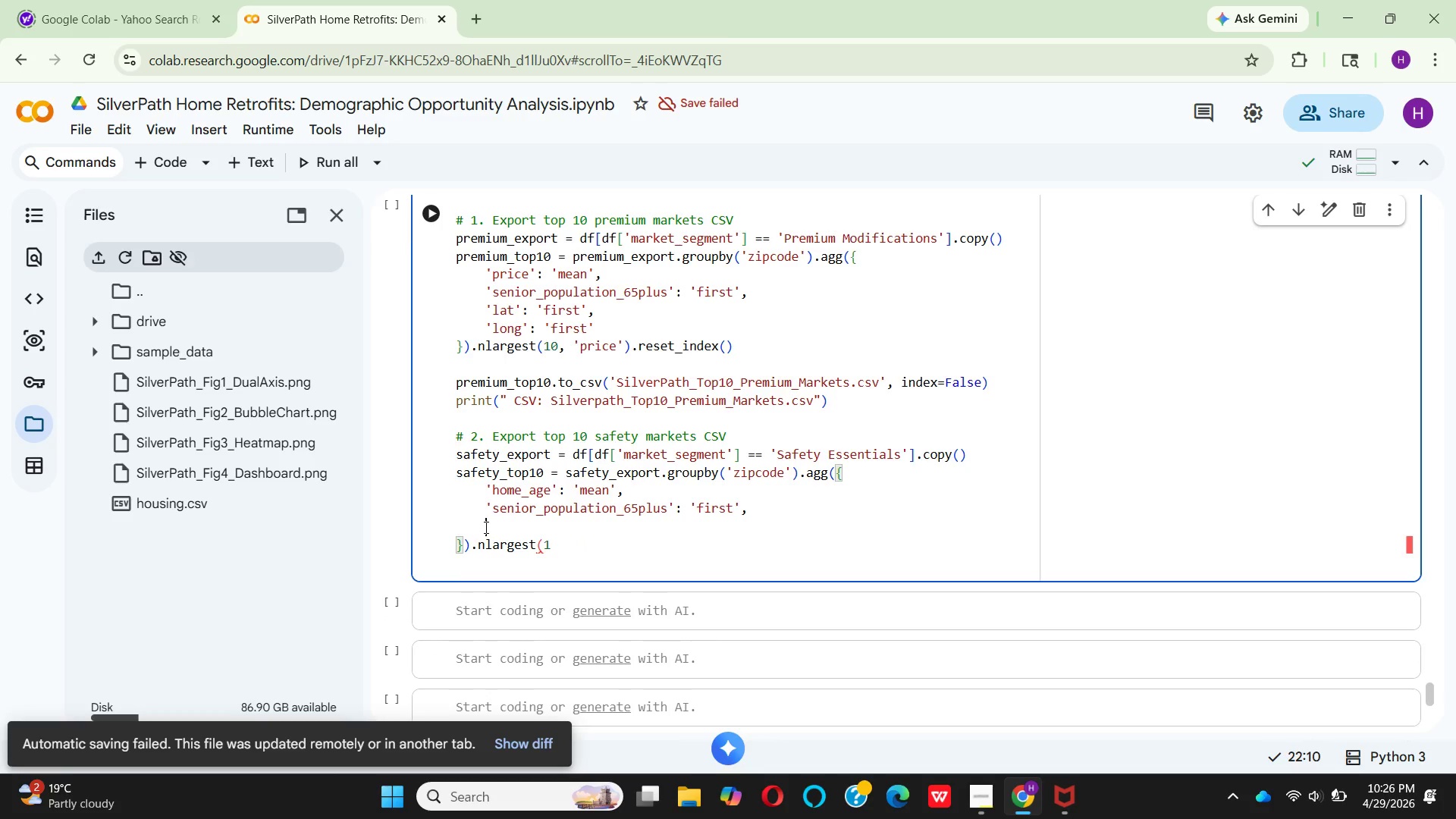 
key(Quote)
 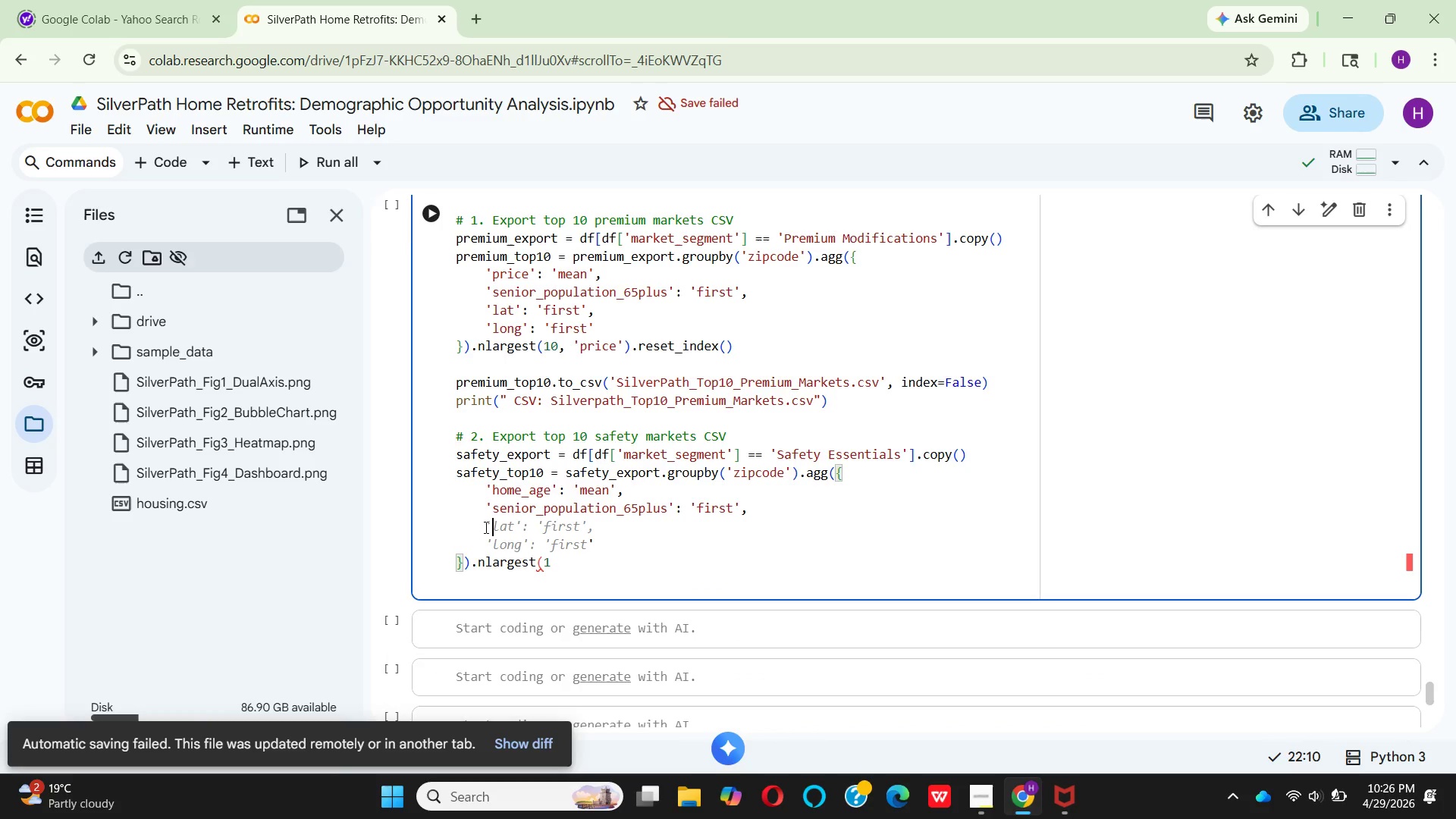 
key(Quote)
 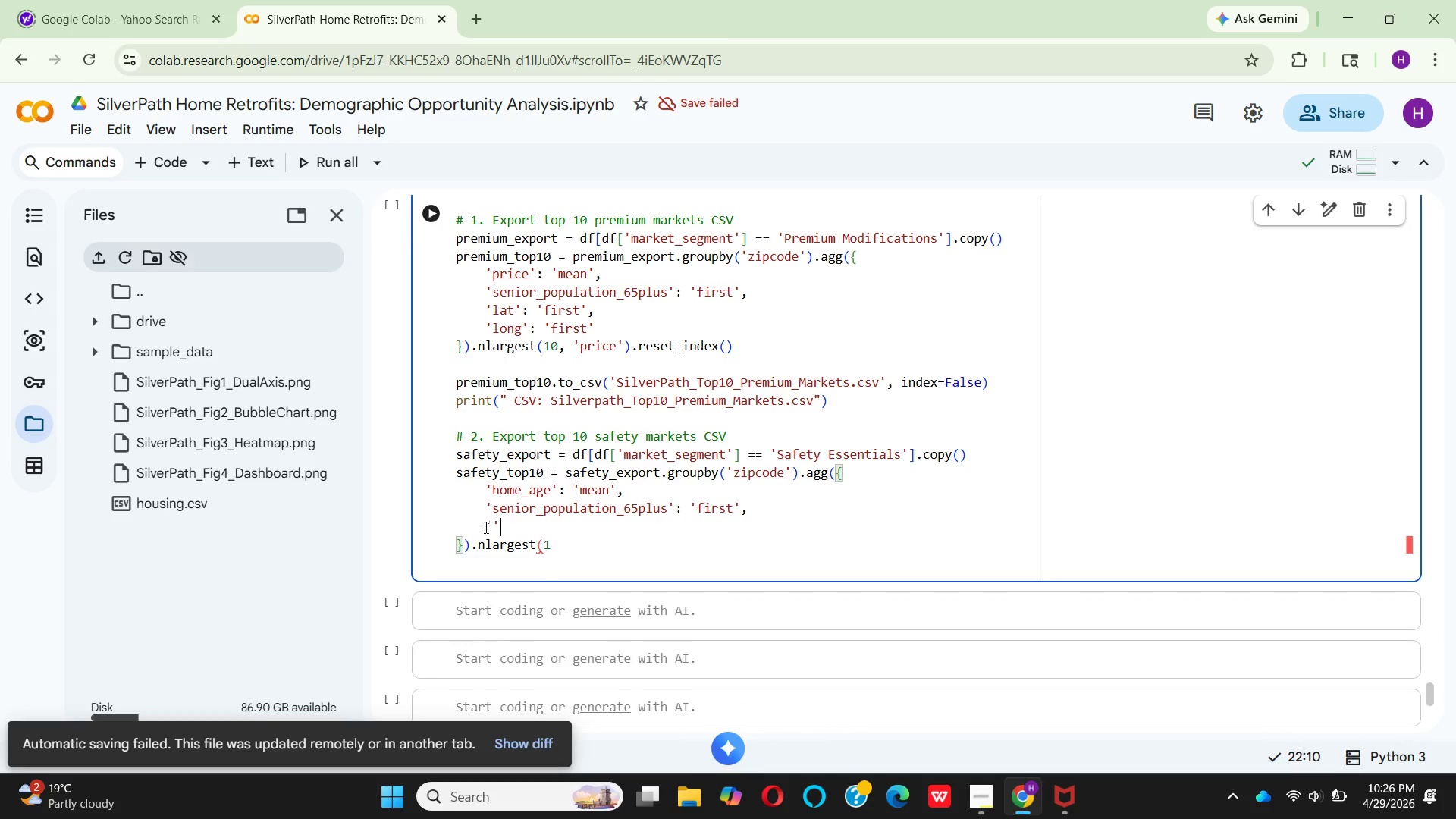 
key(P)
 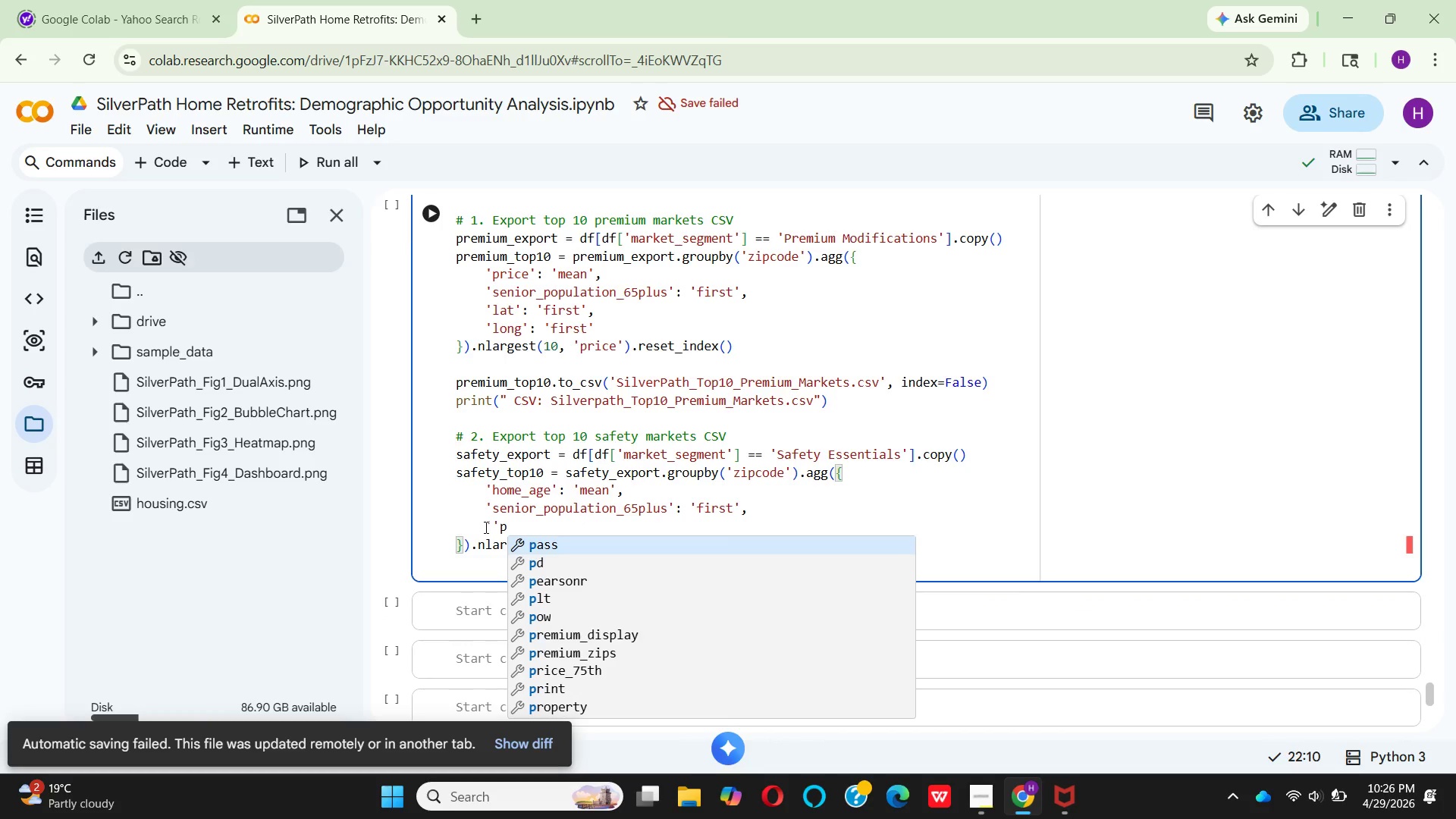 
type(ri)
 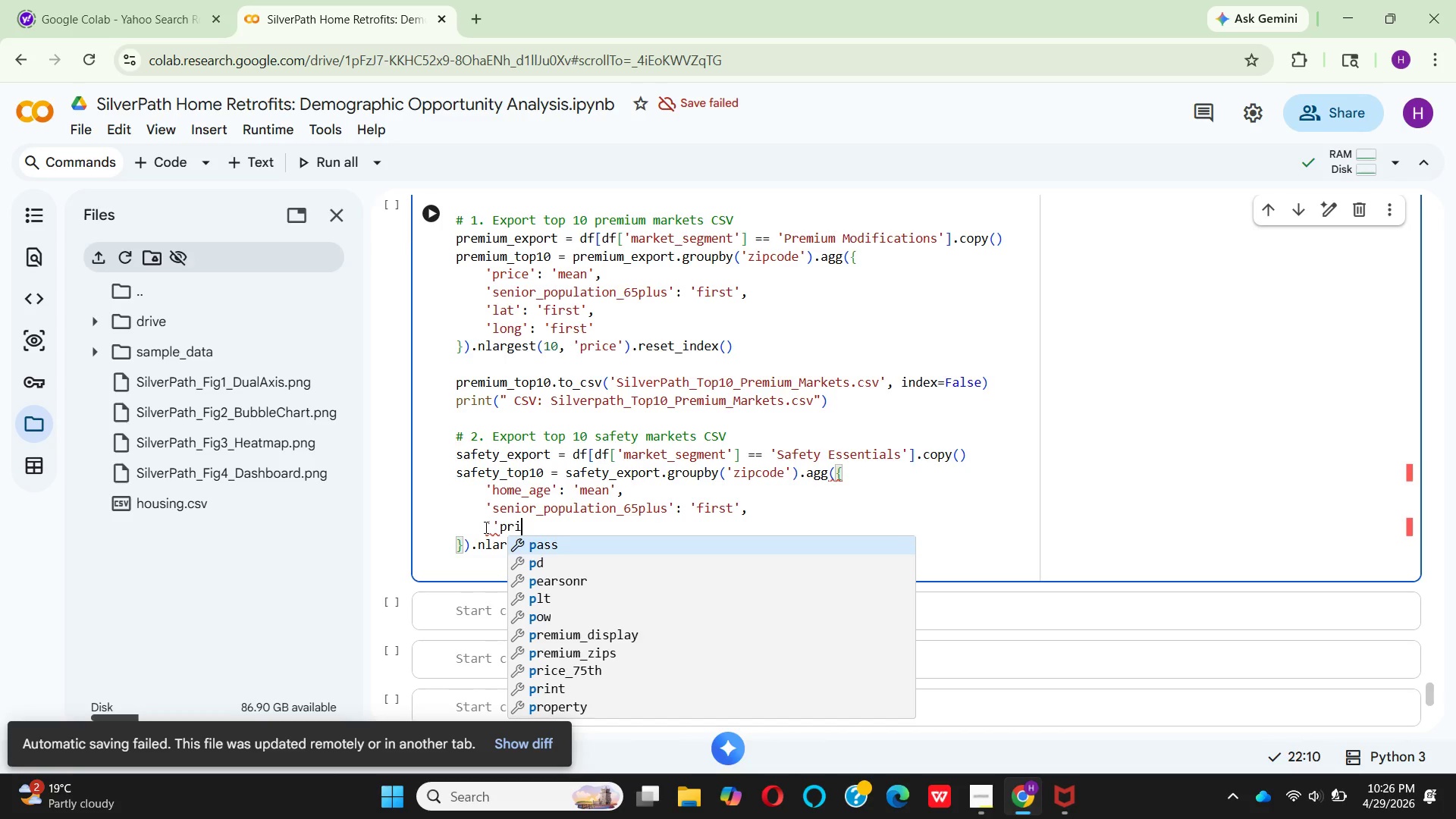 
type(ce)
 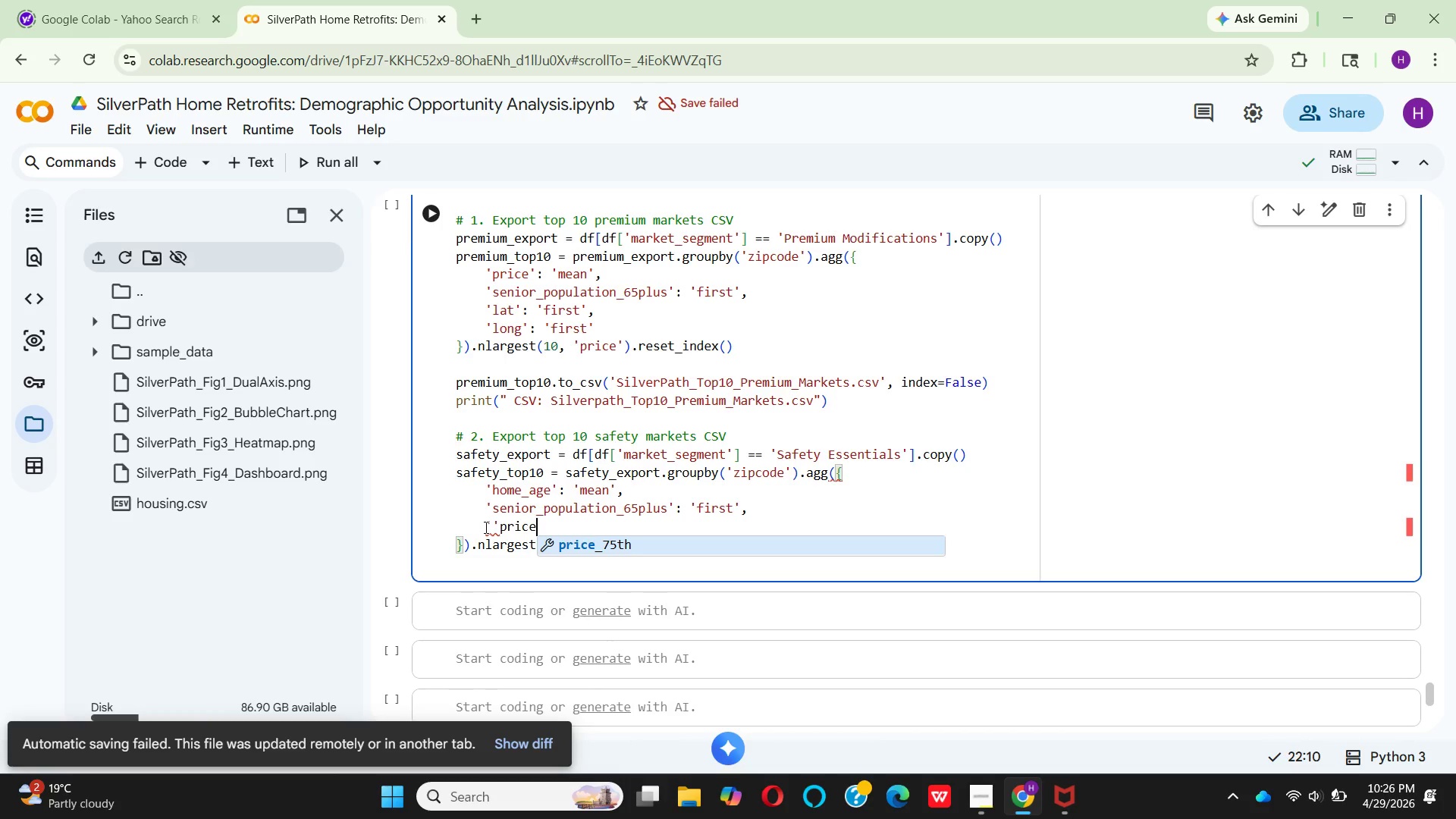 
key(Semicolon)
 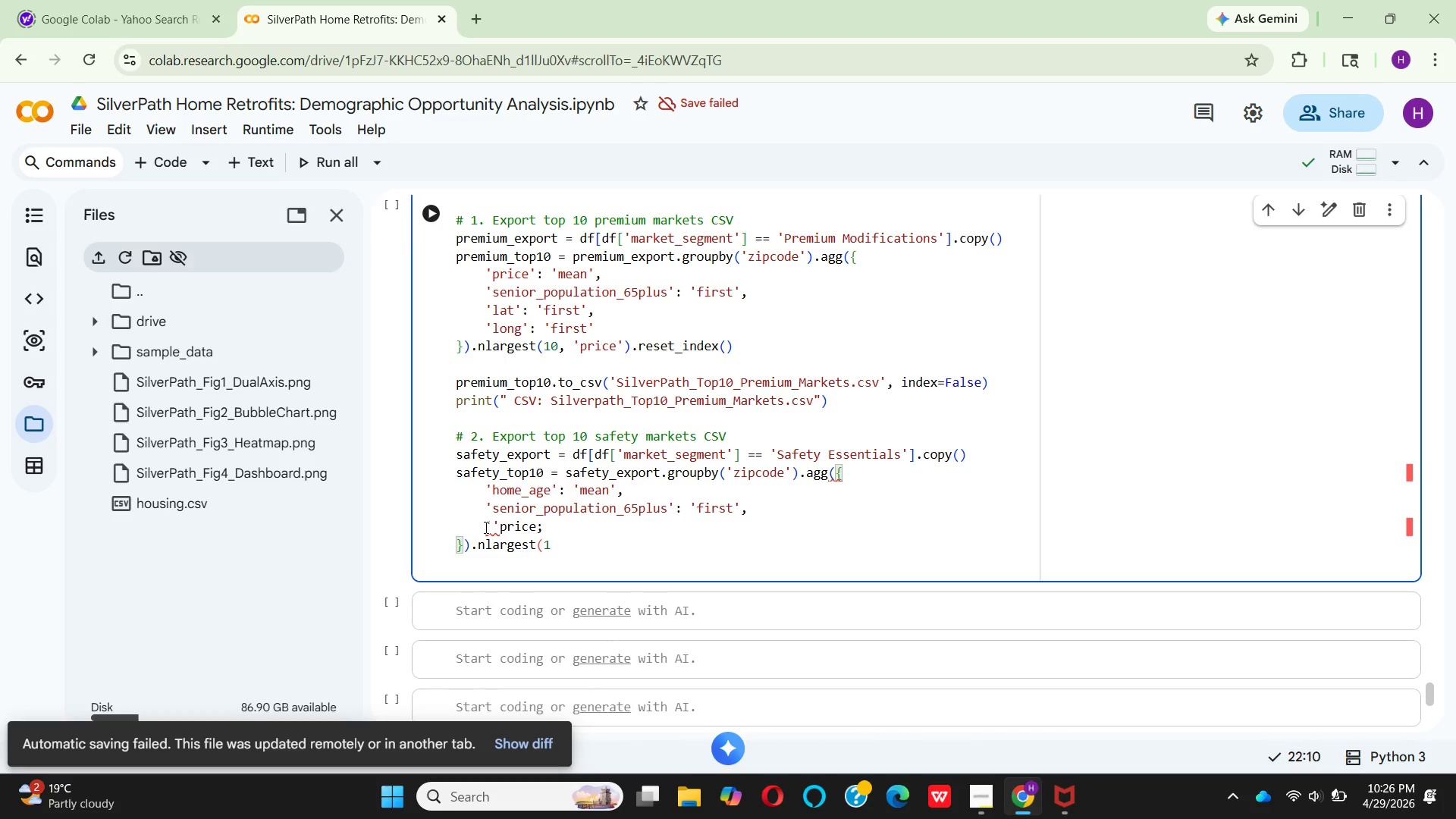 
key(Backspace)
 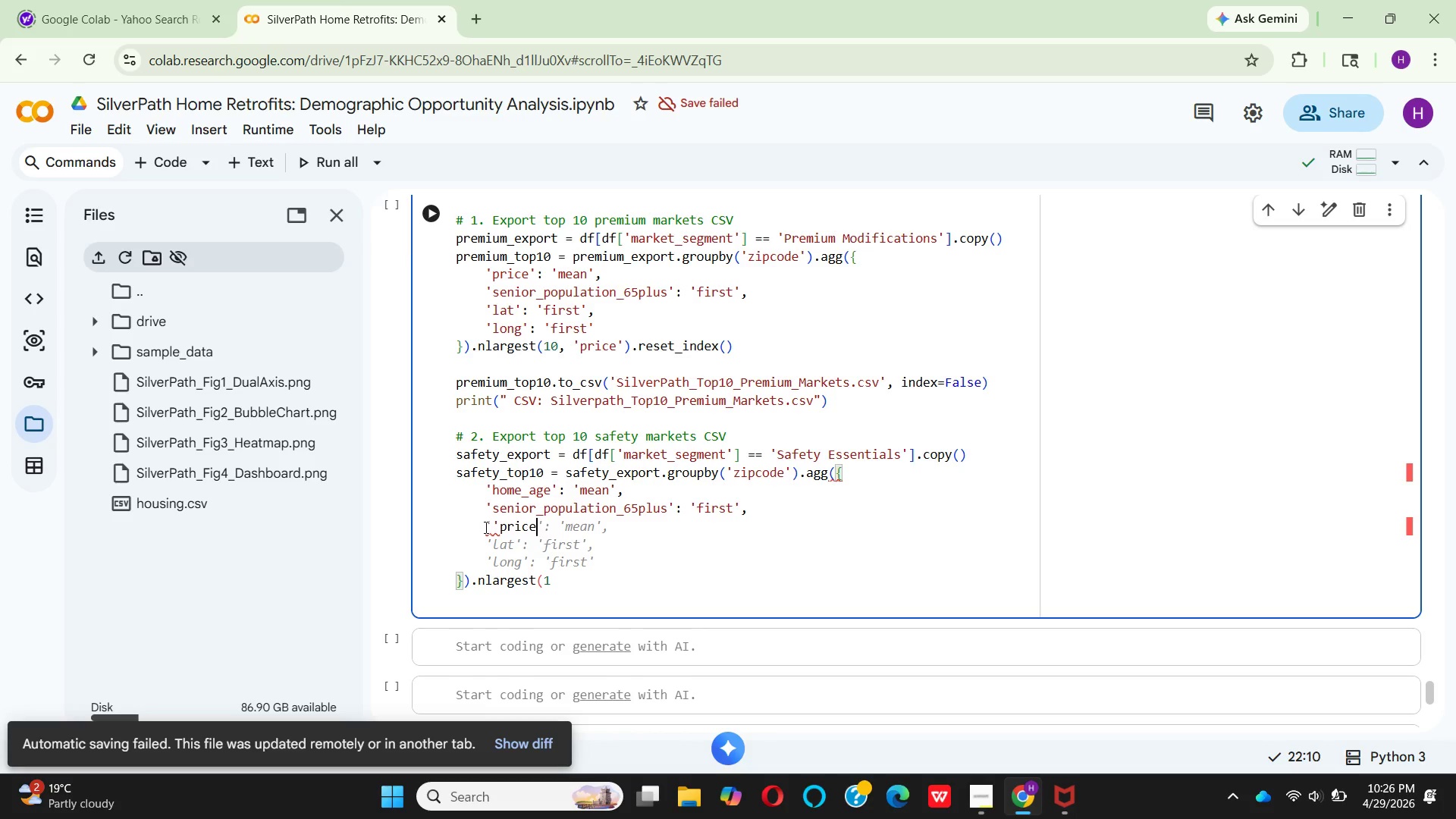 
key(Quote)
 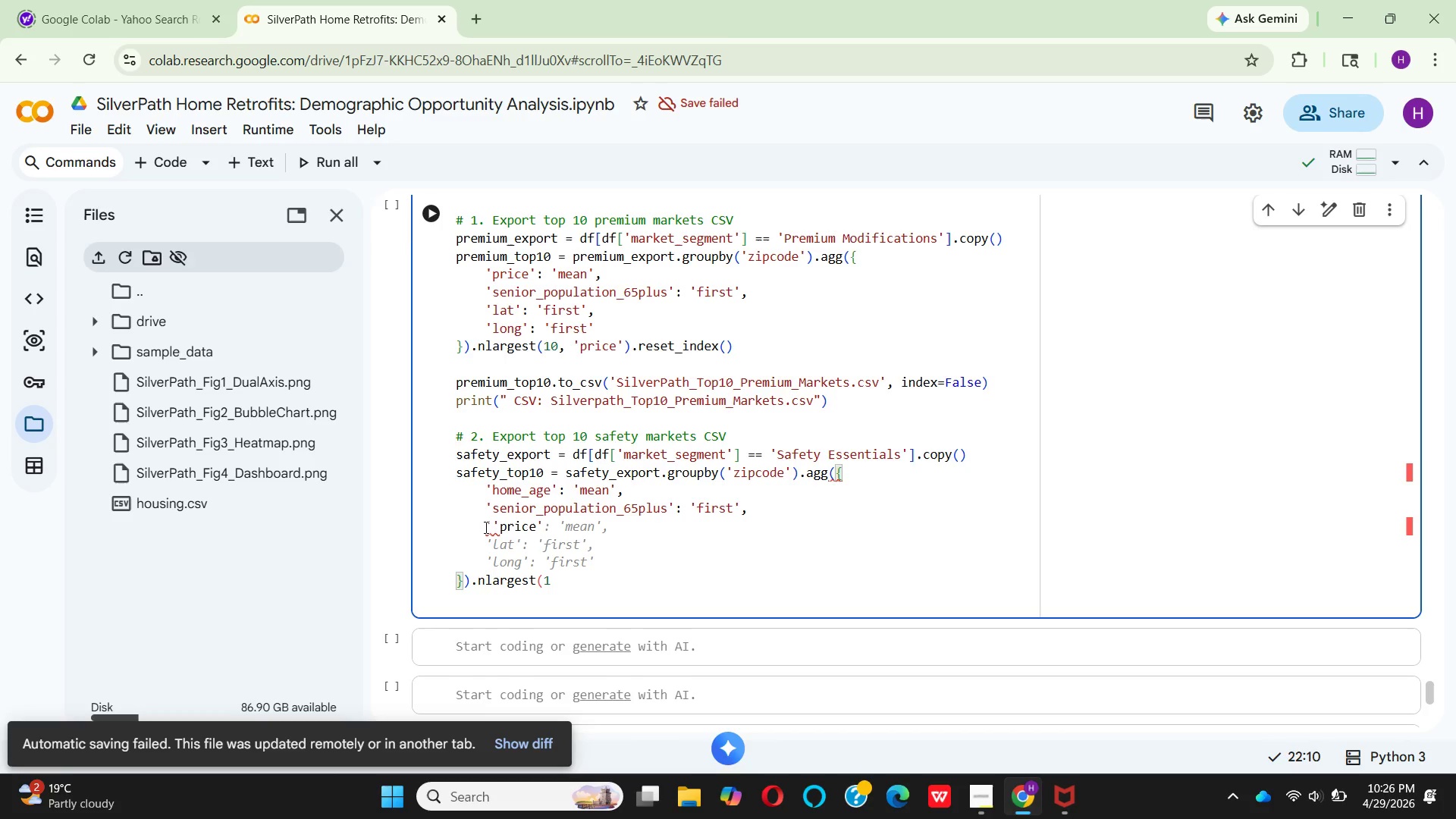 
key(Shift+Semicolon)
 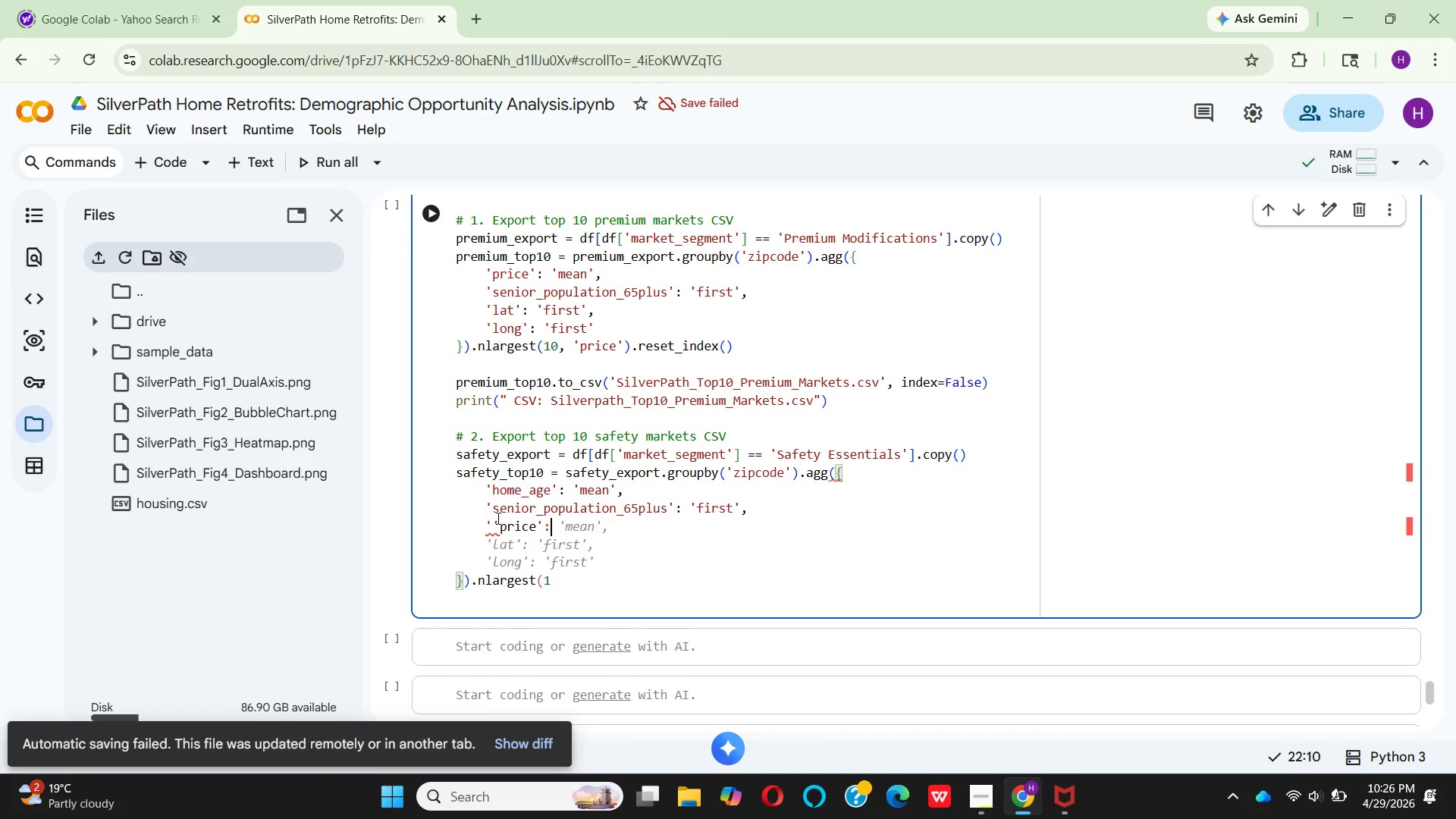 
left_click([496, 522])
 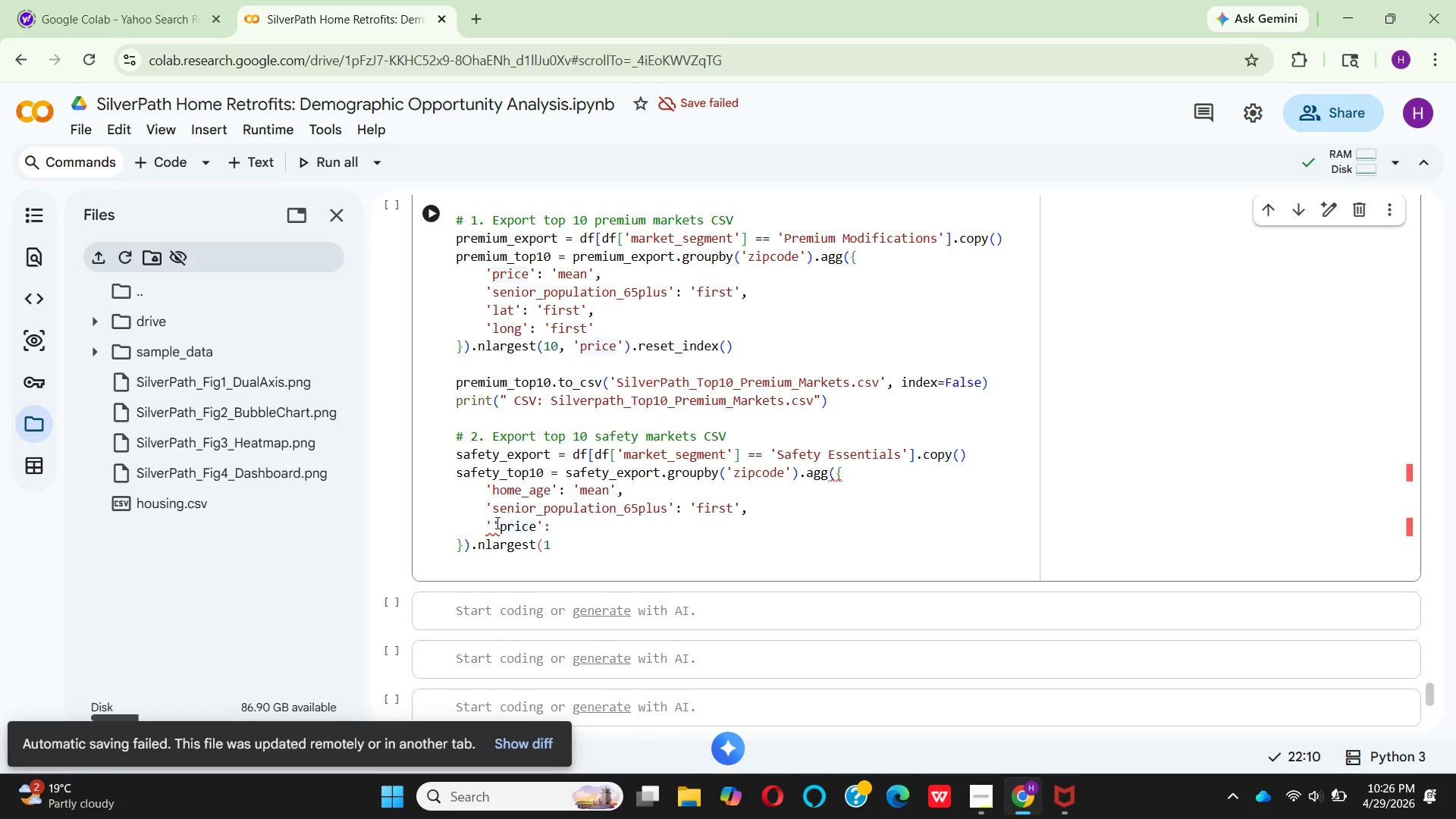 
key(Backspace)
 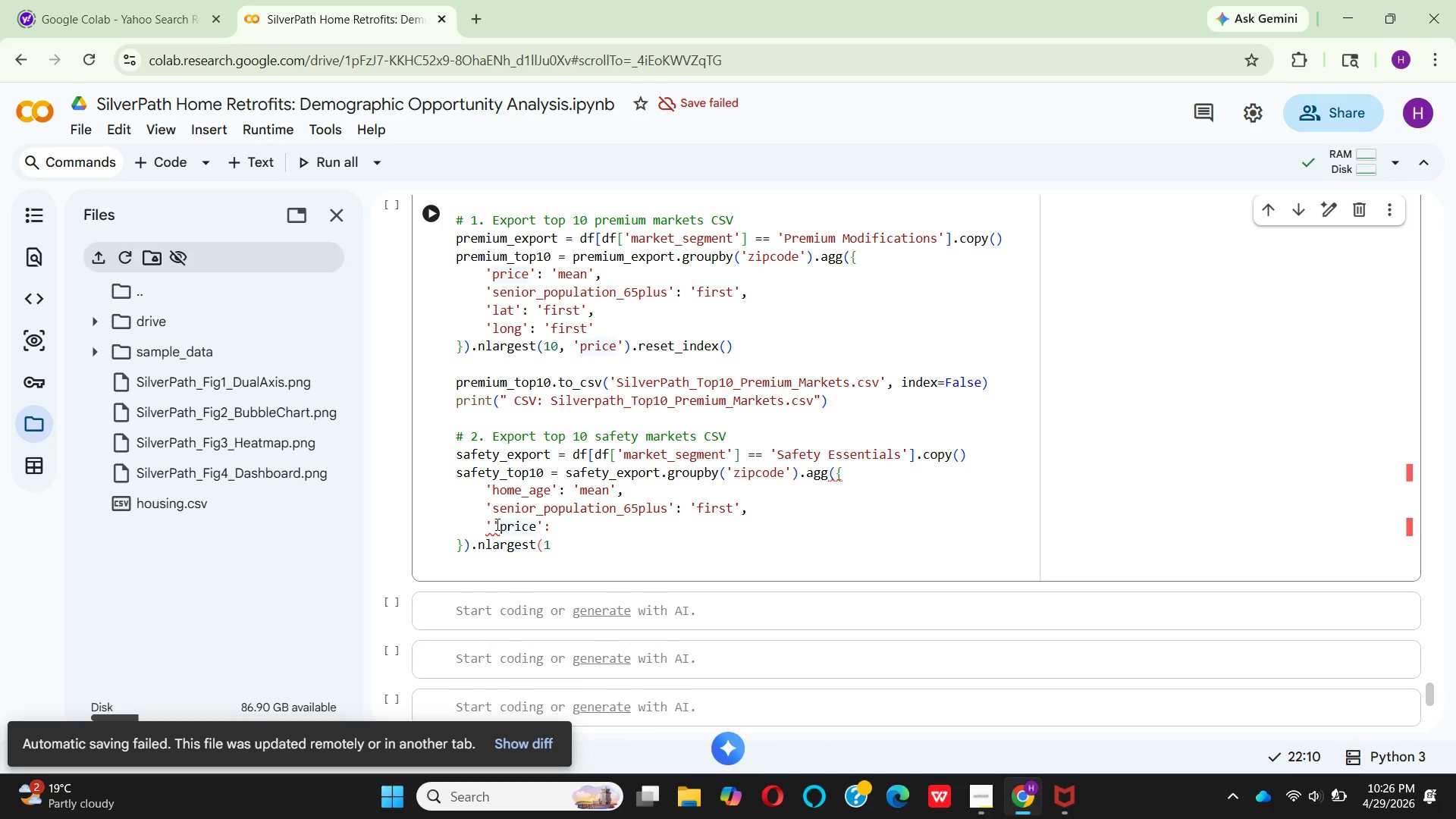 
left_click([512, 538])
 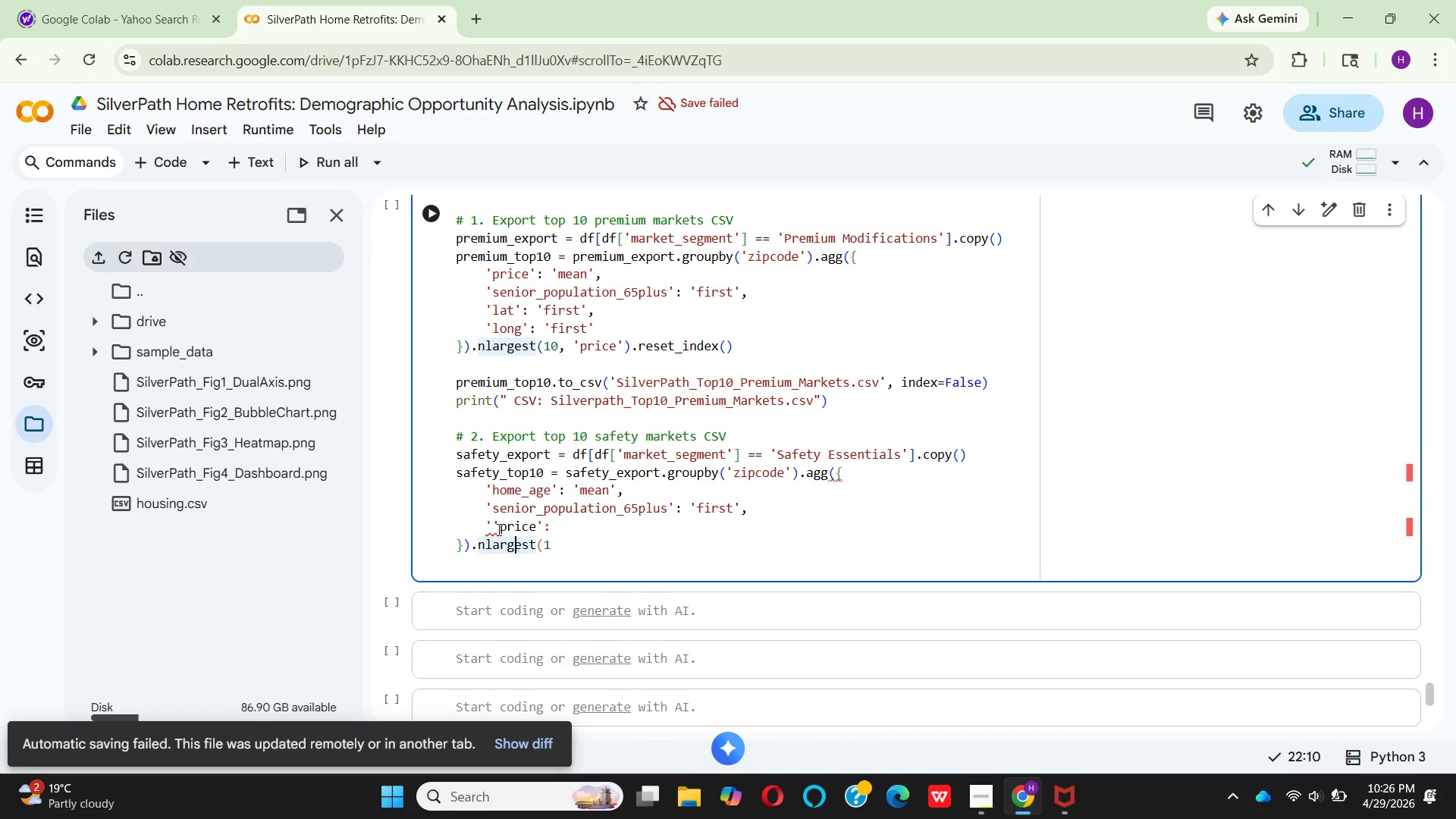 
left_click([497, 529])
 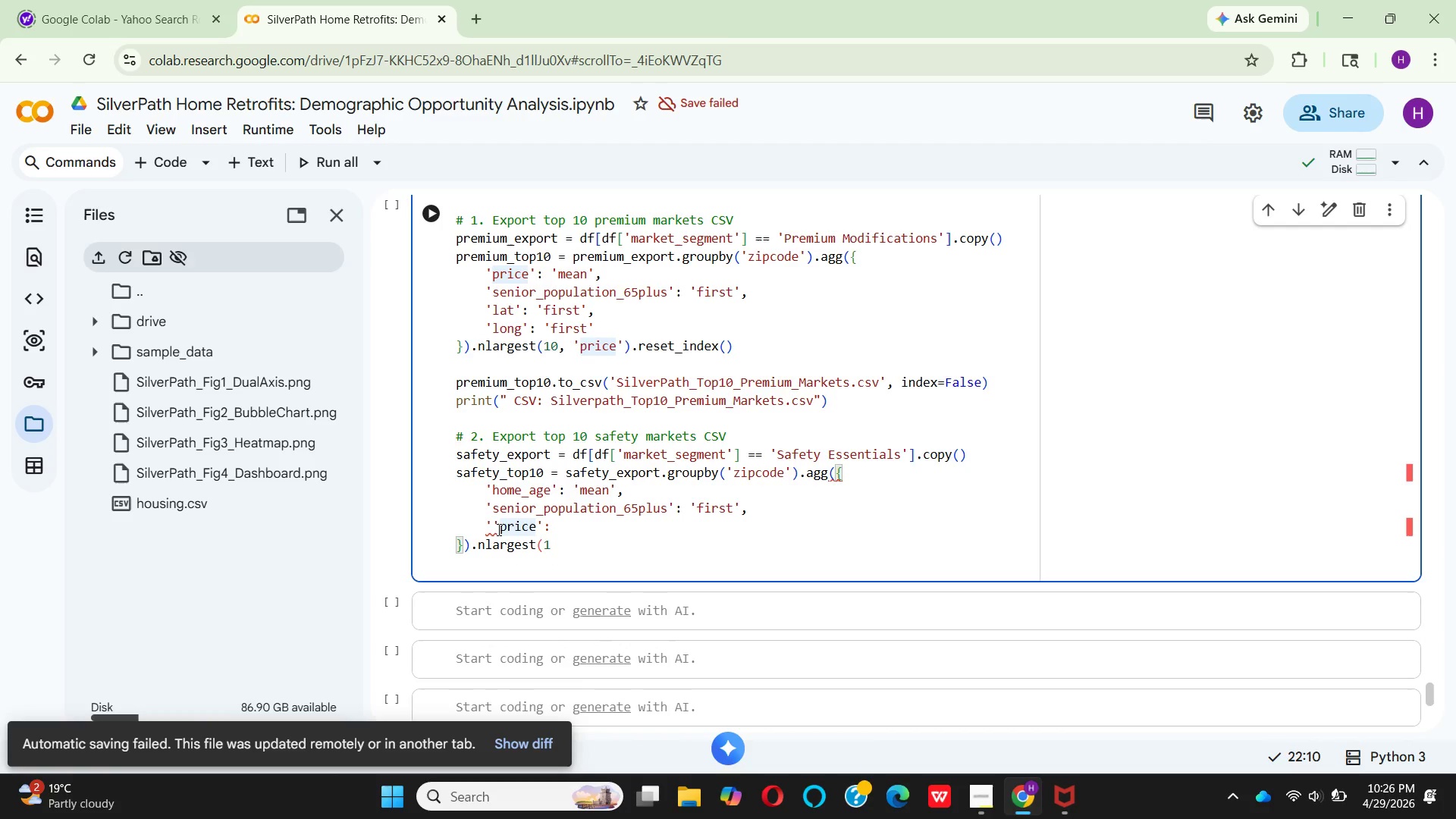 
key(Backspace)
 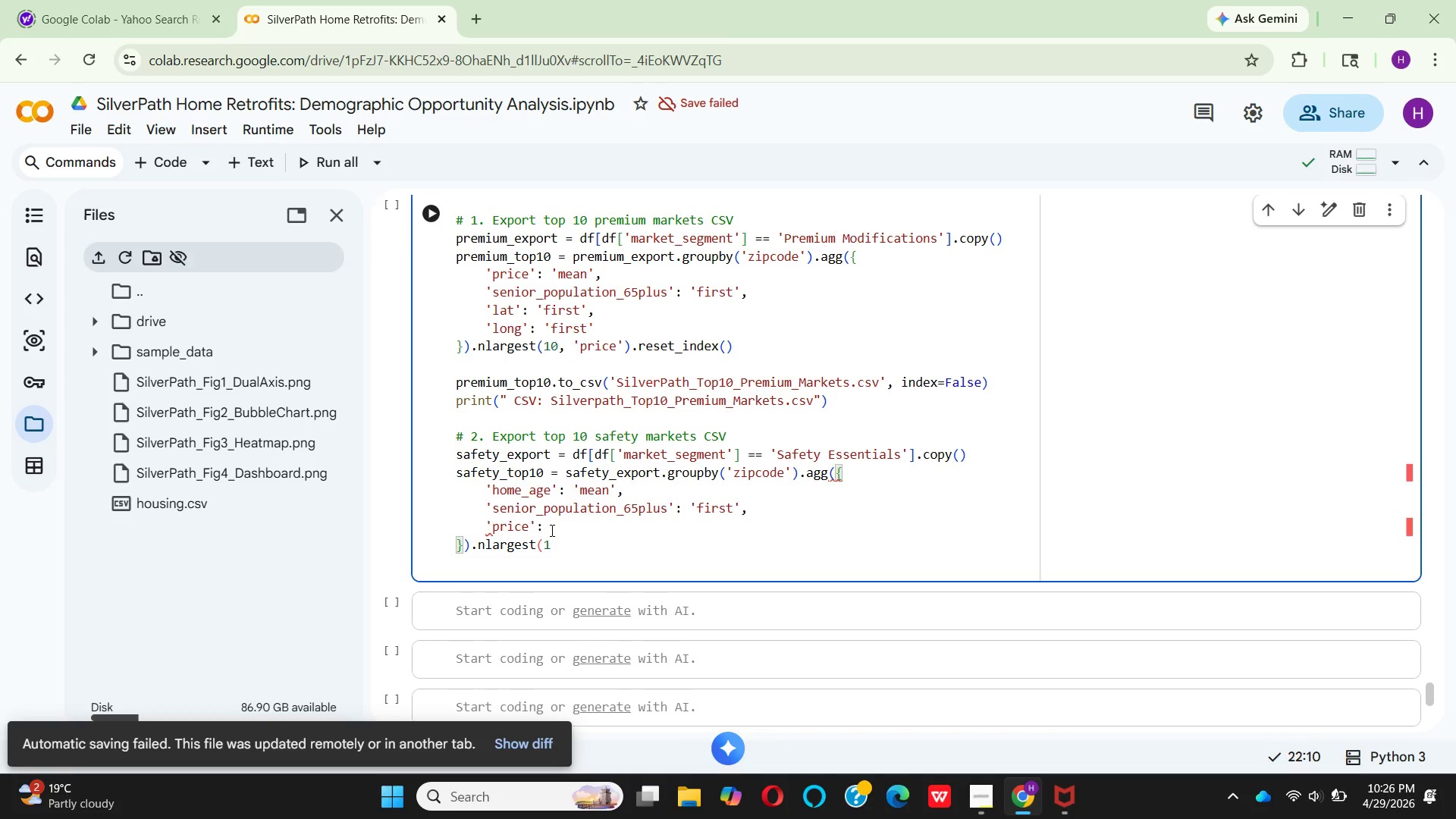 
left_click([551, 530])
 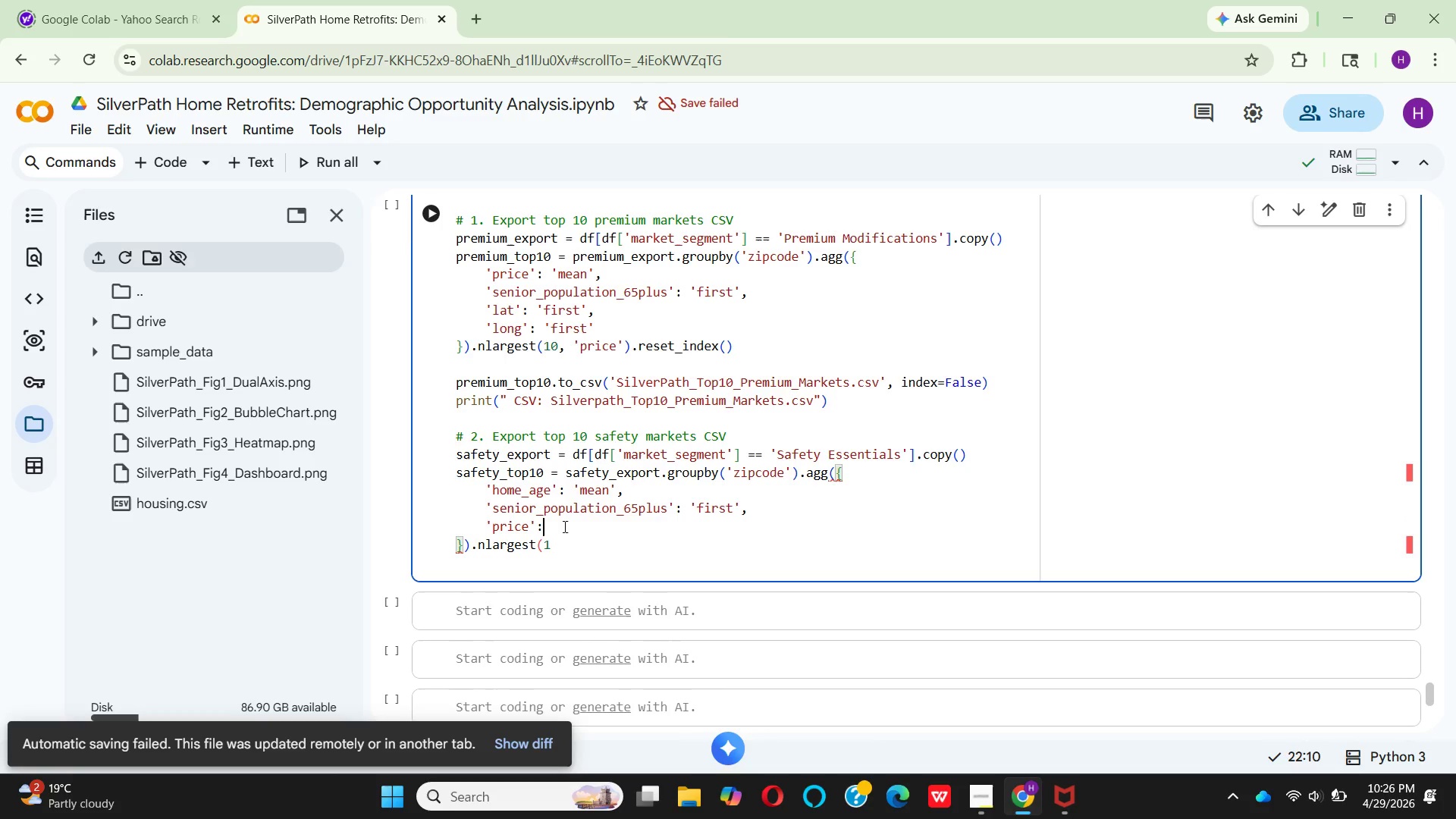 
wait(6.61)
 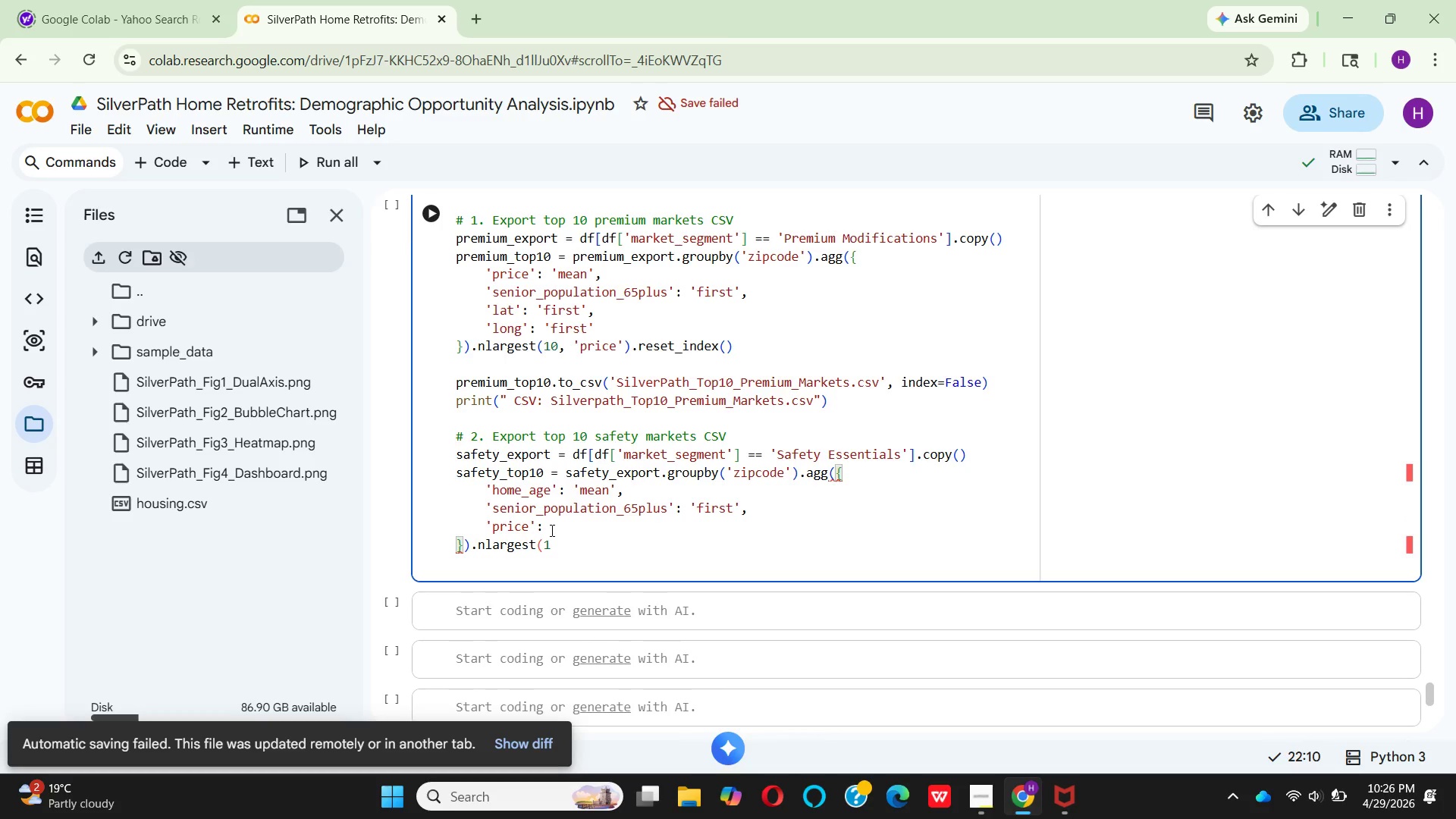 
key(Space)
 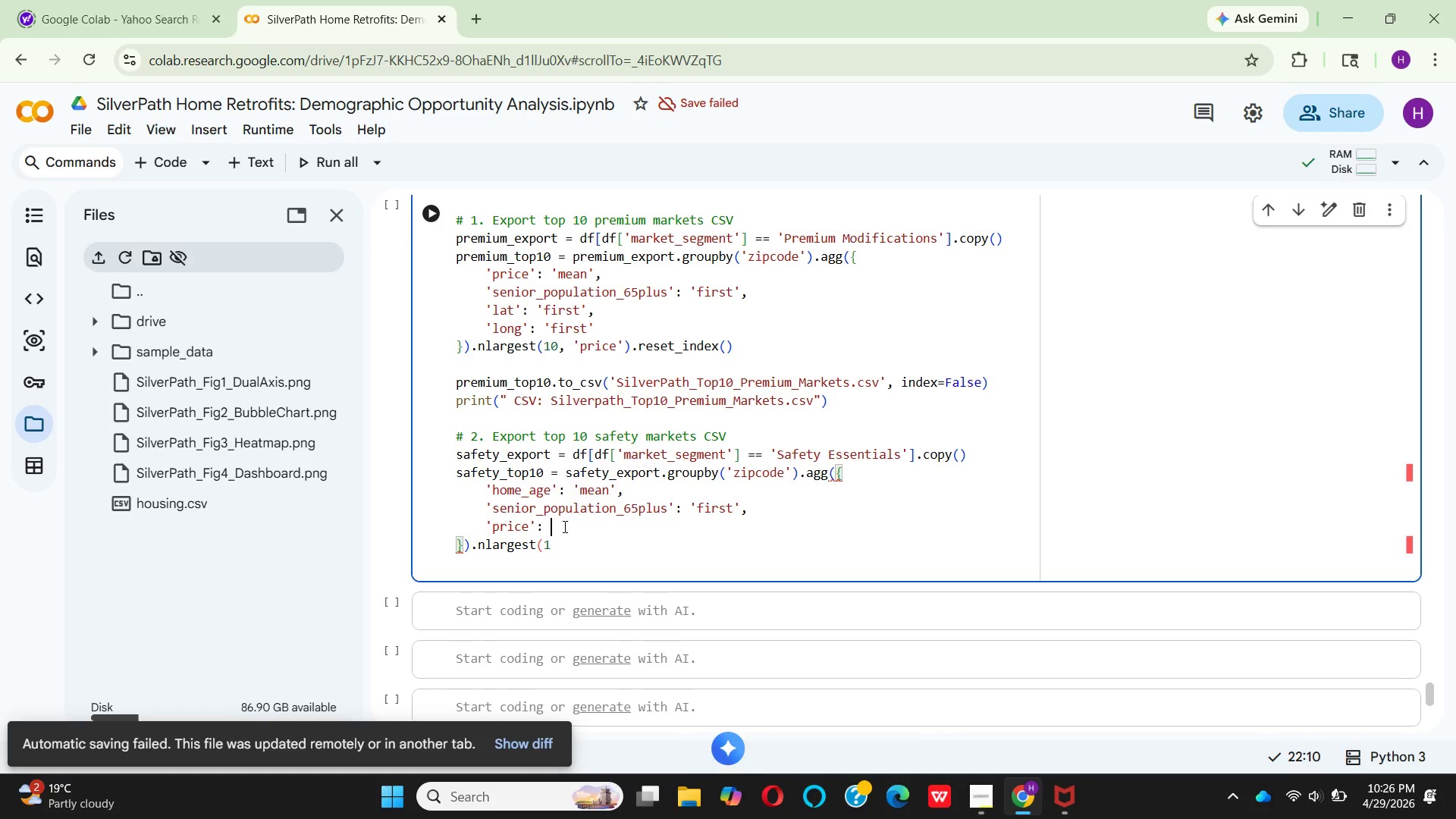 
key(Quote)
 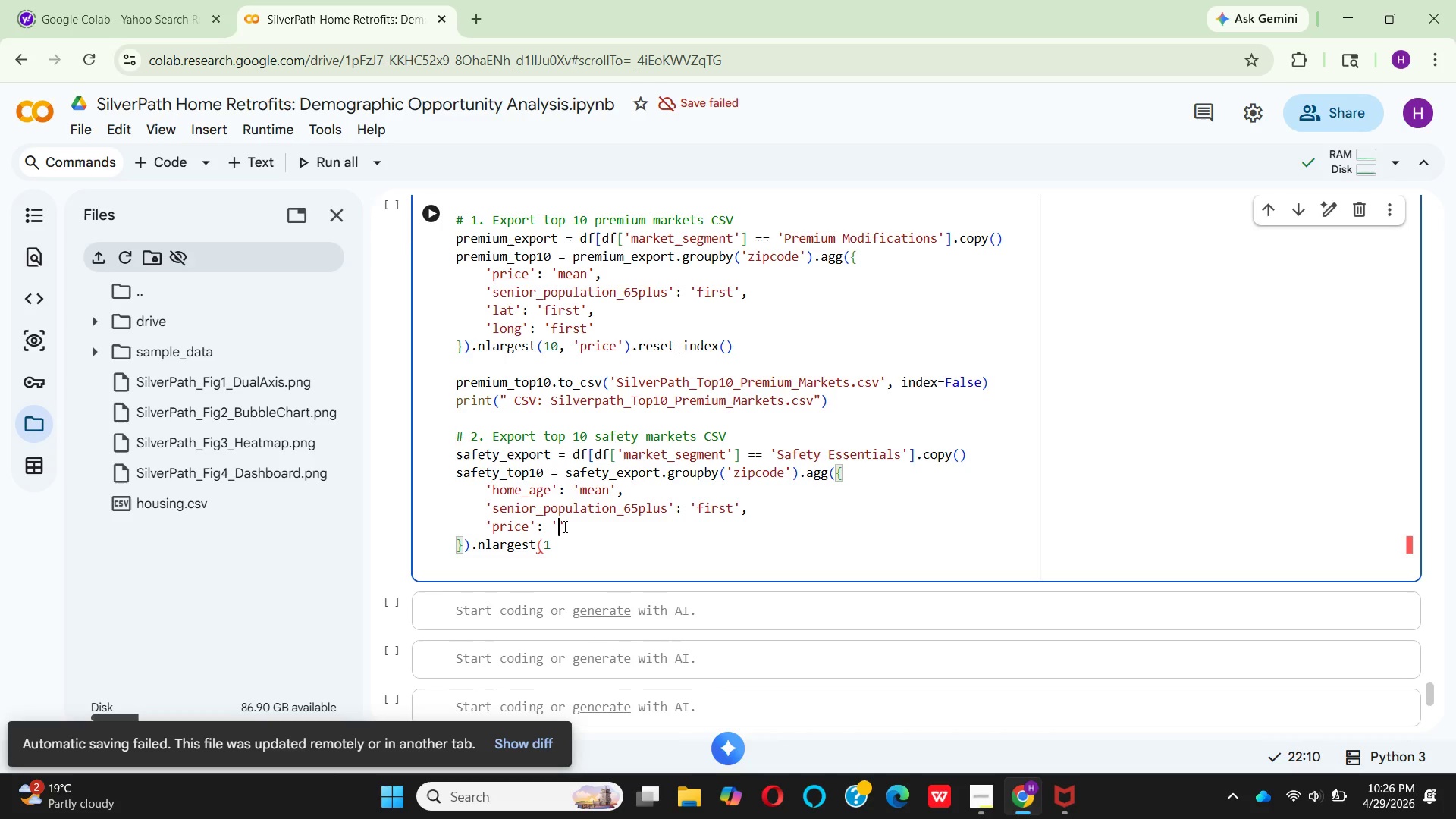 
key(Quote)
 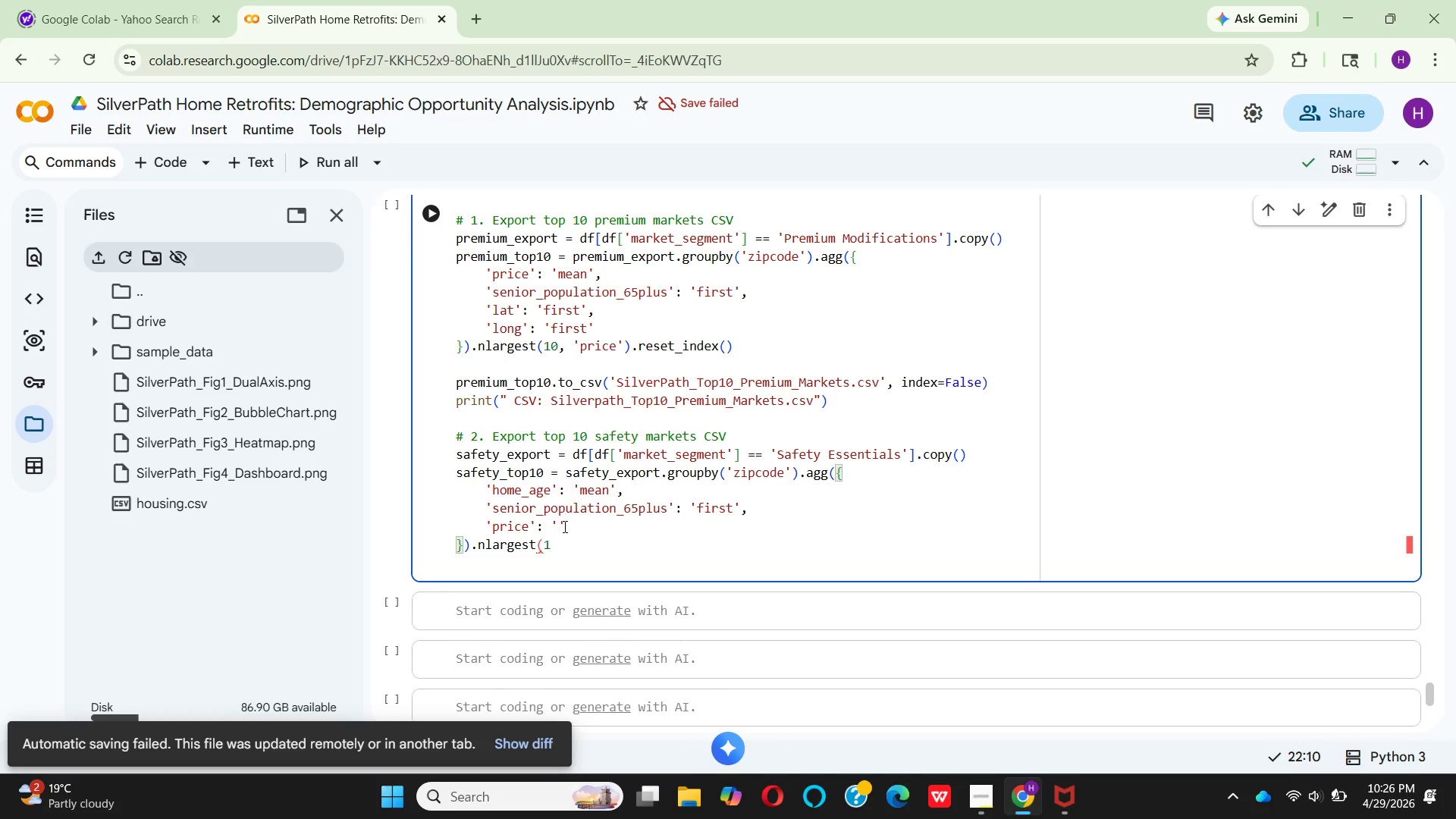 
key(ArrowLeft)
 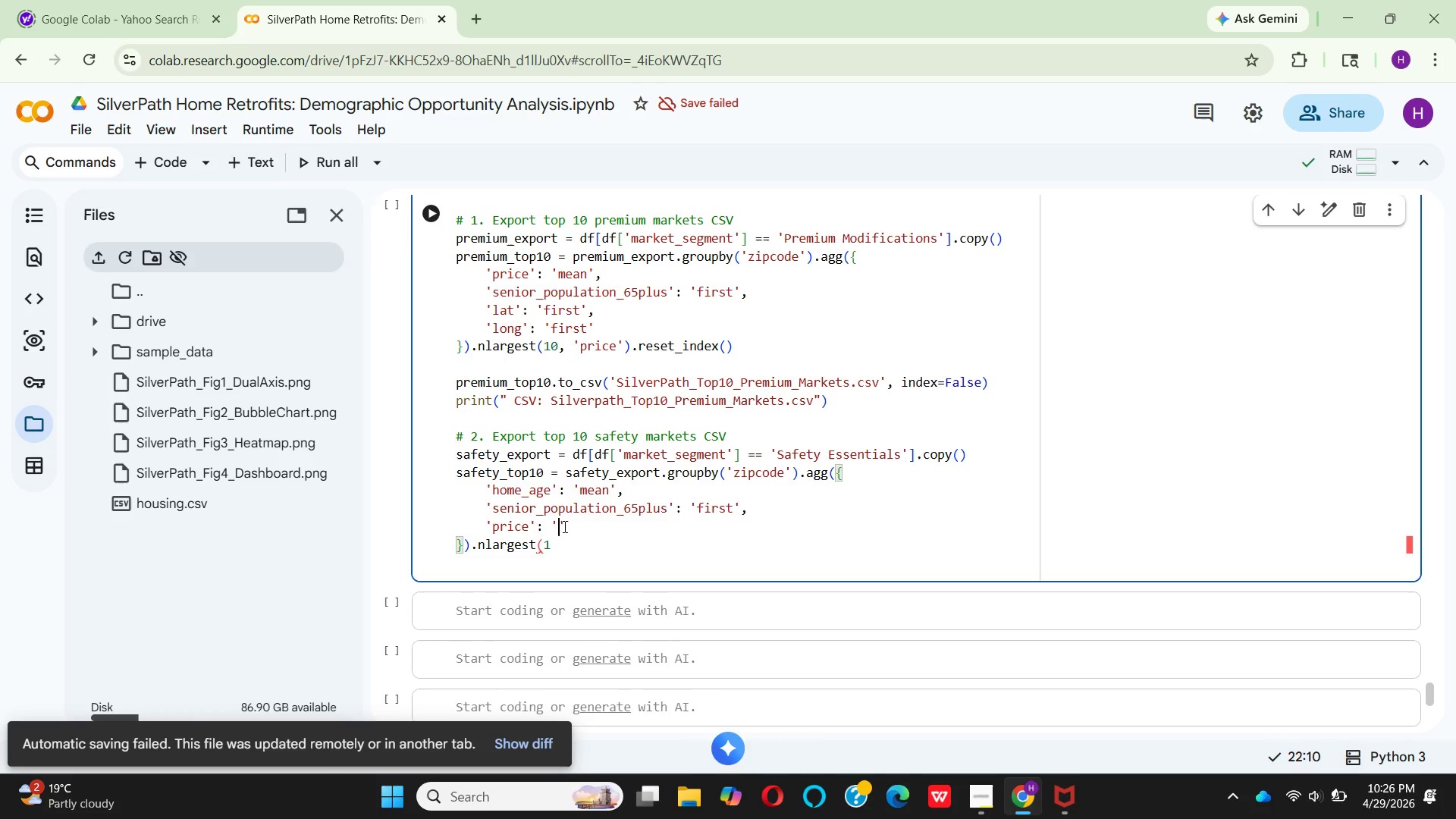 
type(mean)
 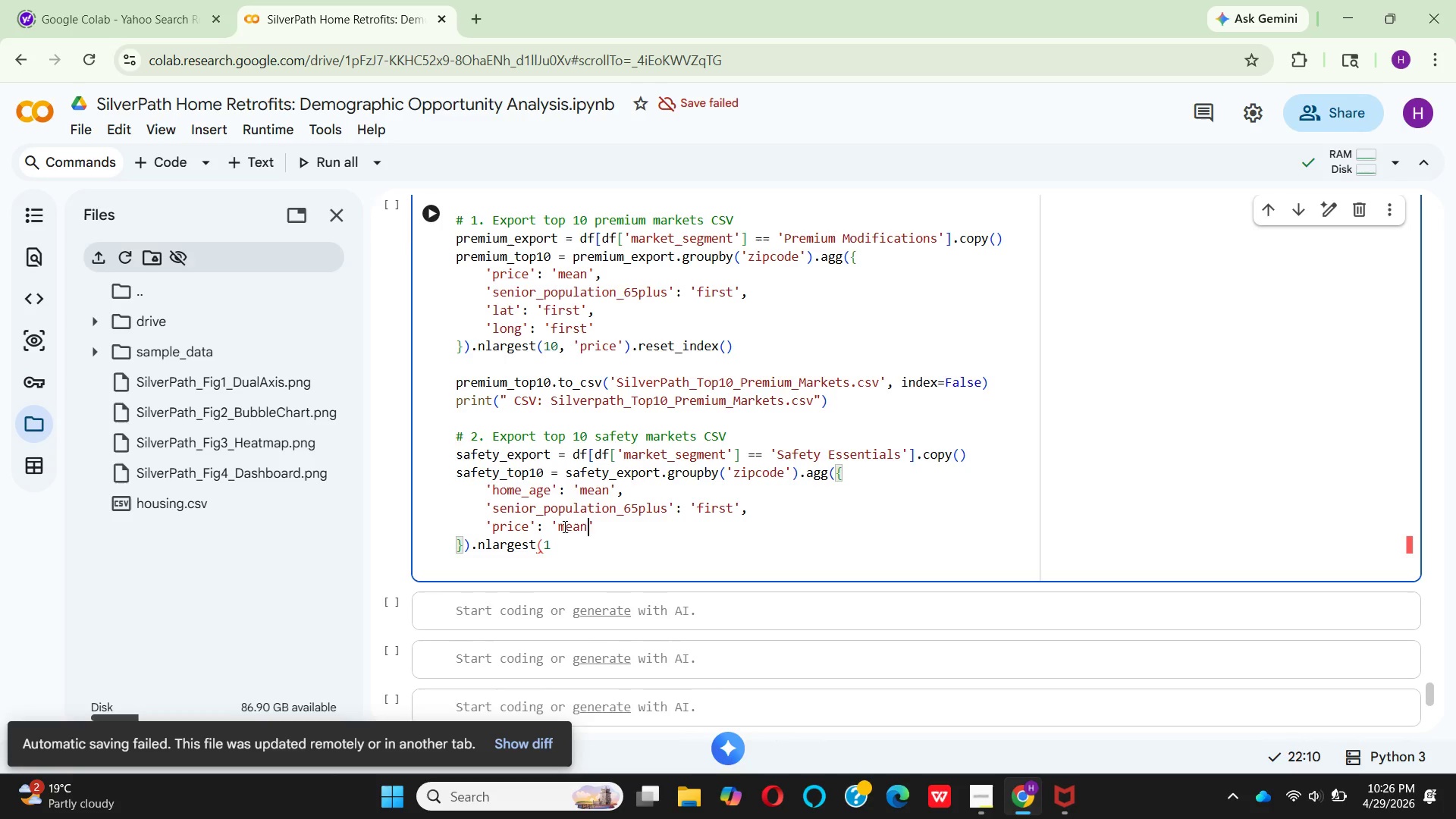 
key(ArrowRight)
 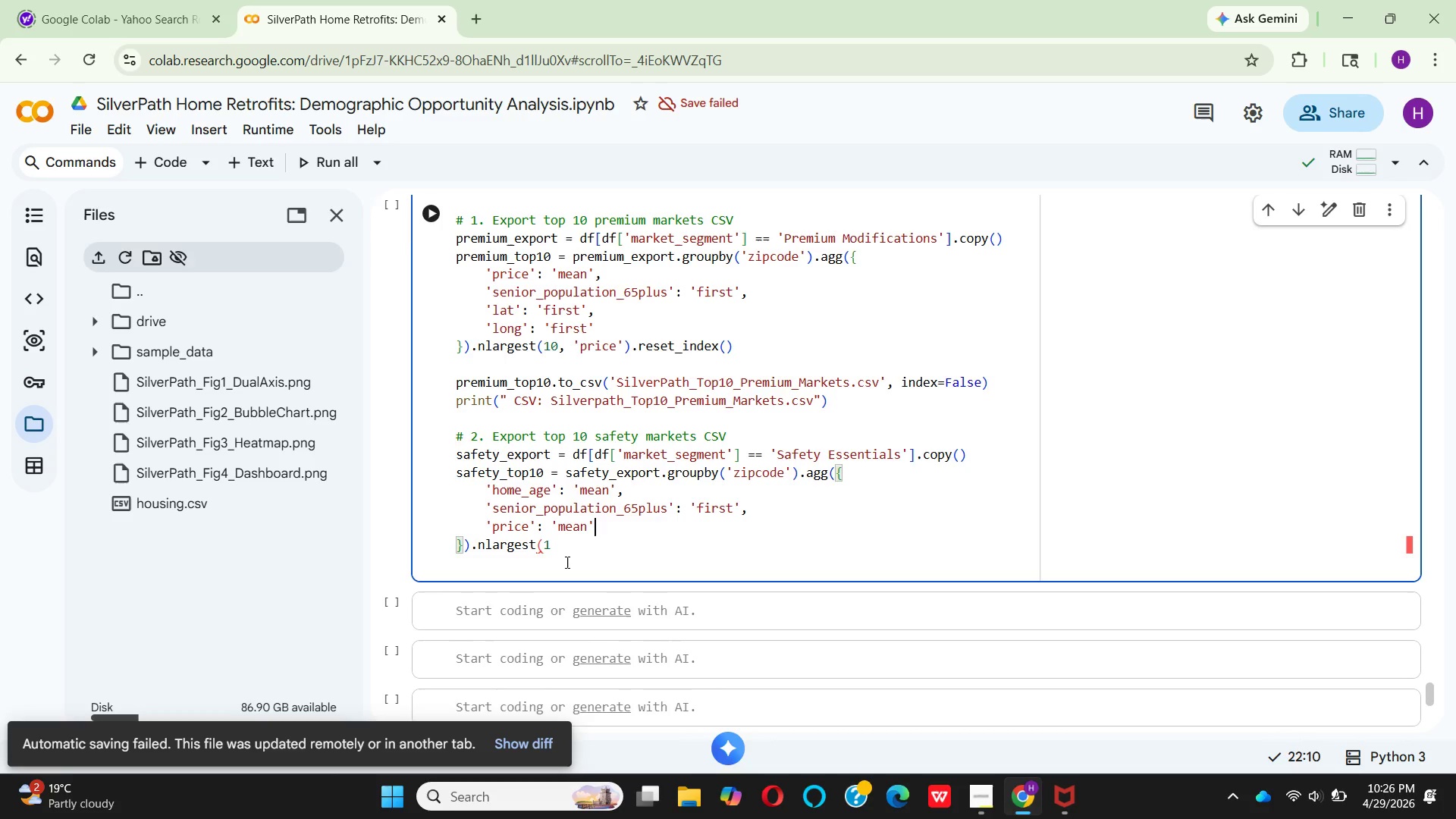 
left_click([562, 556])
 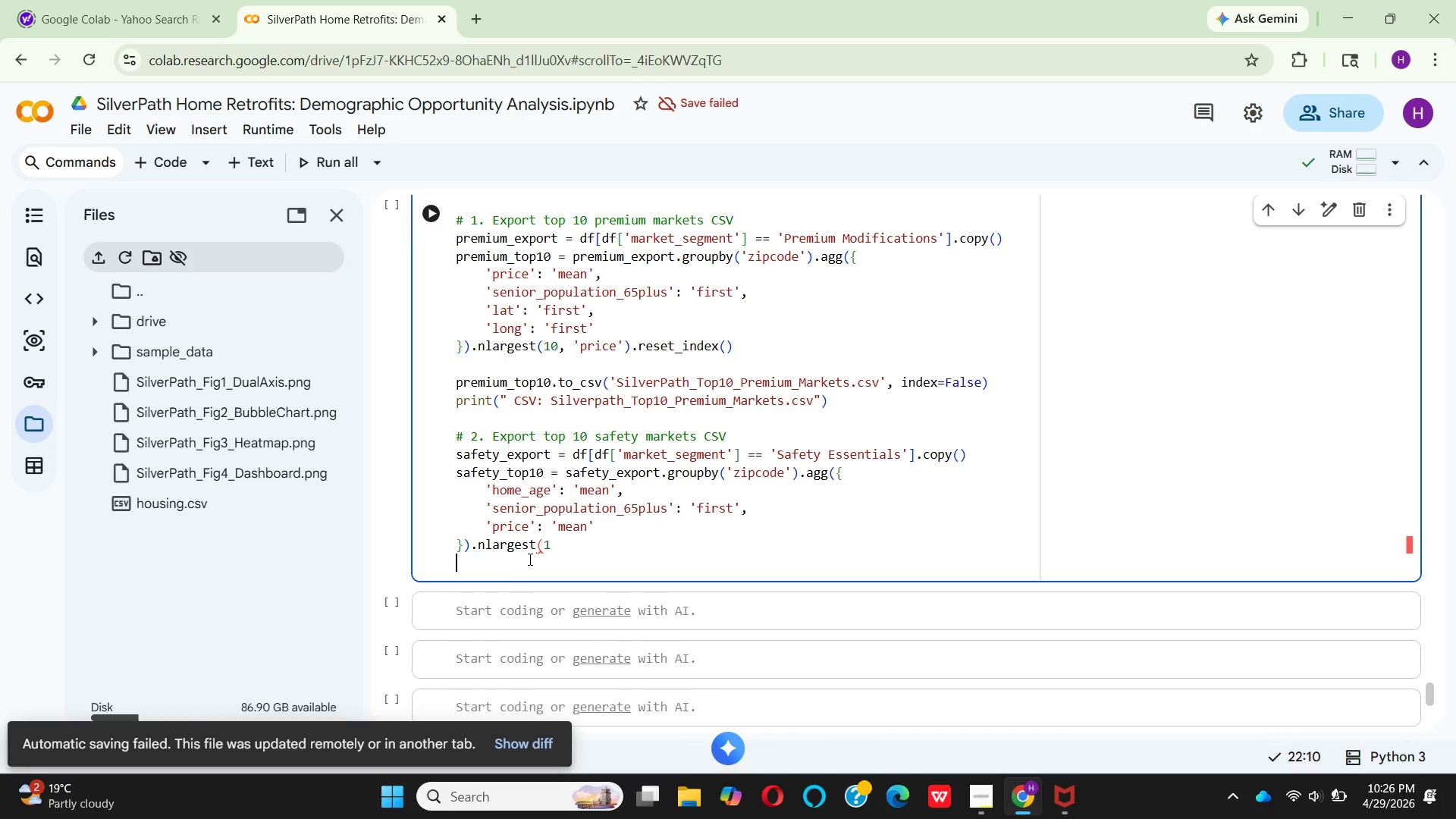 
wait(5.7)
 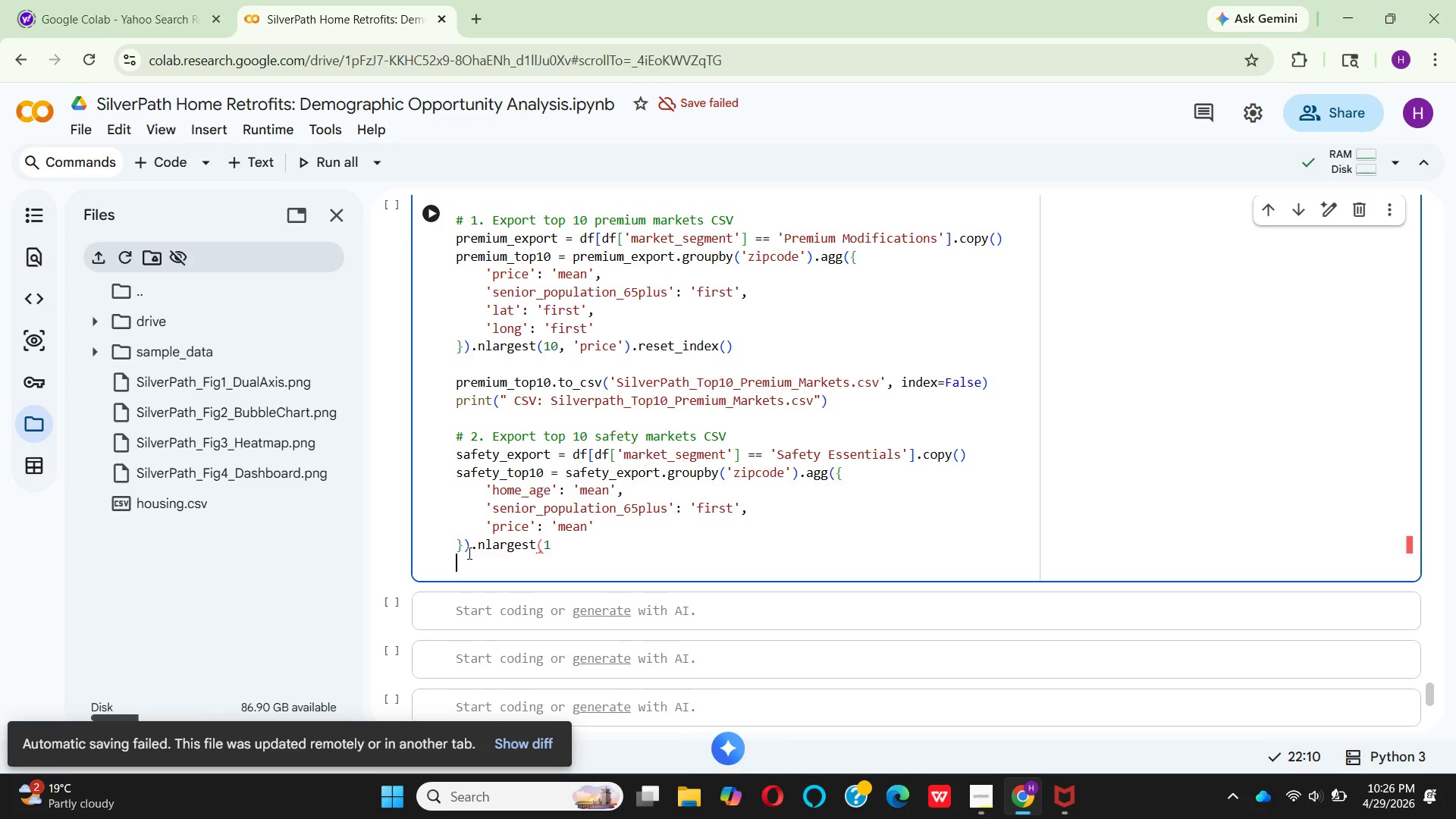 
left_click([566, 546])
 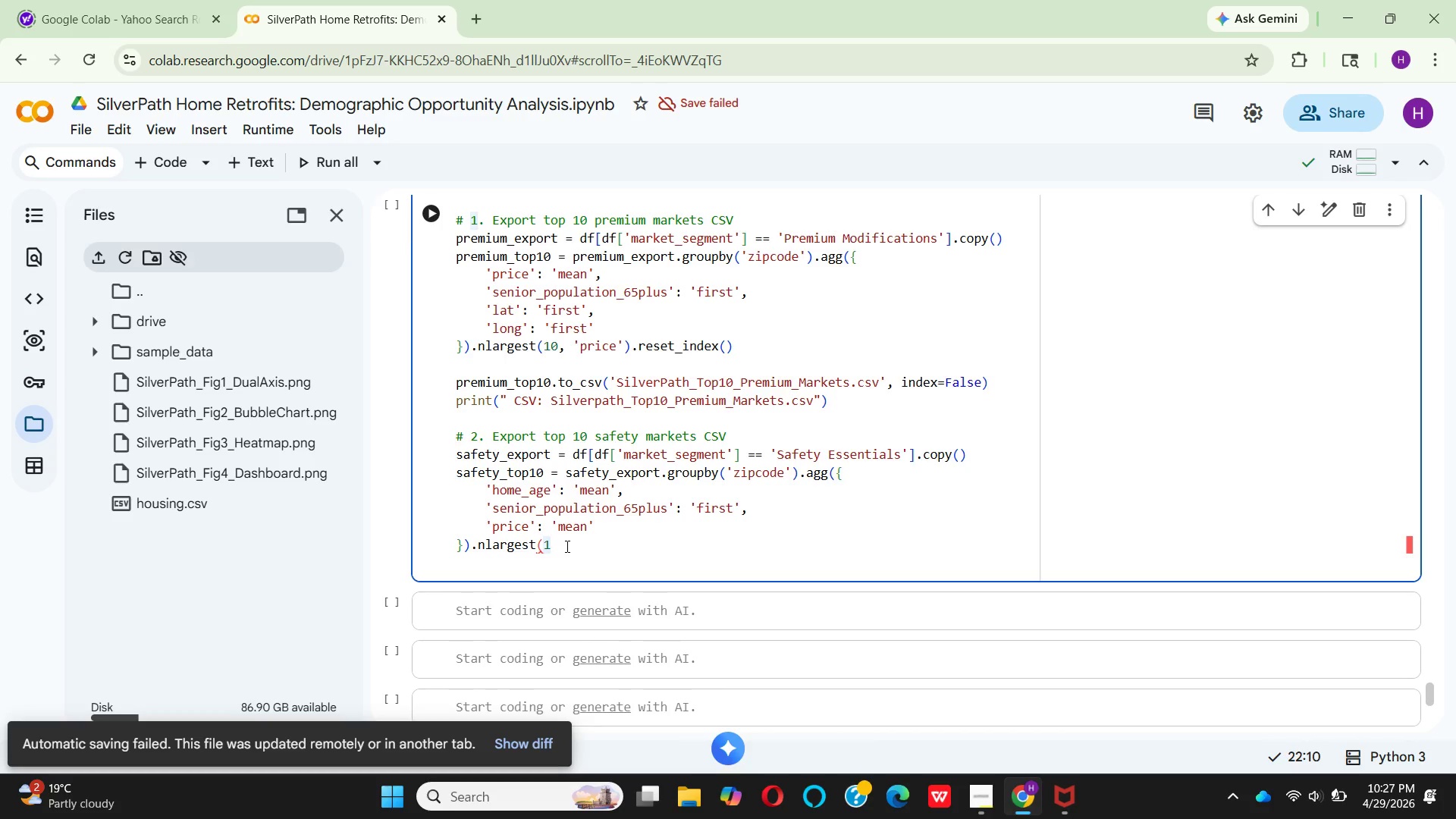 
type(0, home_)
 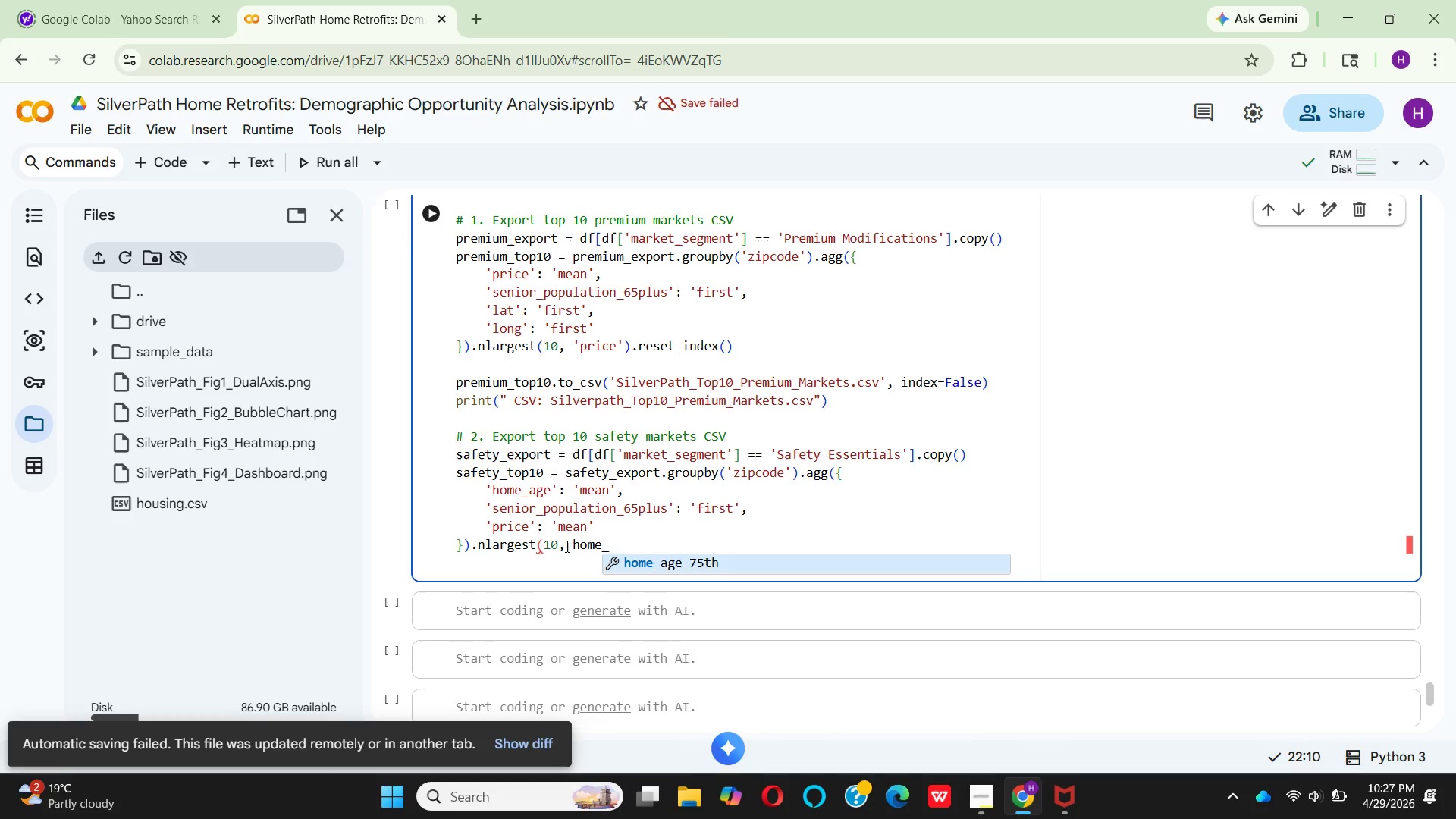 
key(ArrowLeft)
 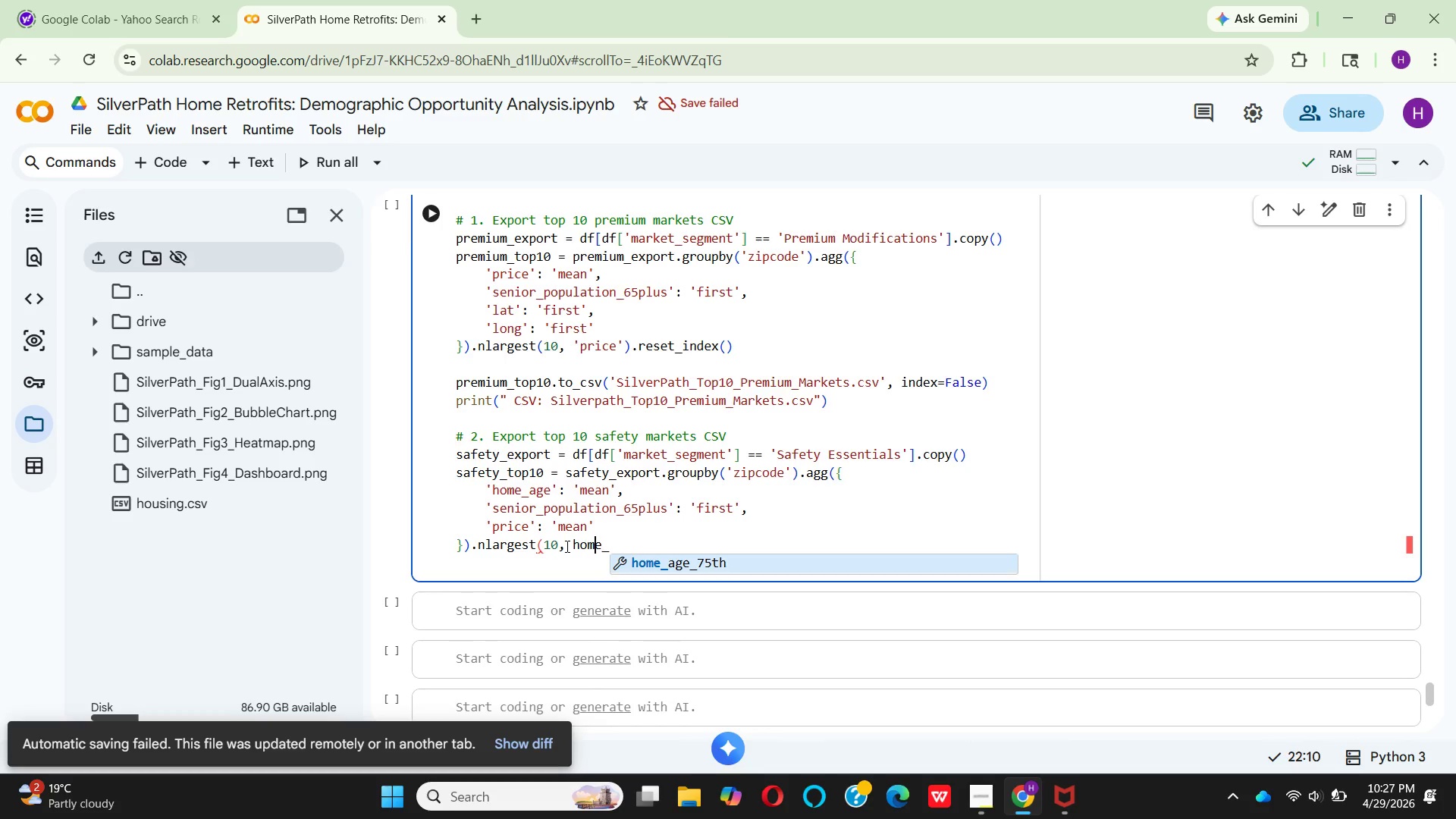 
key(ArrowLeft)
 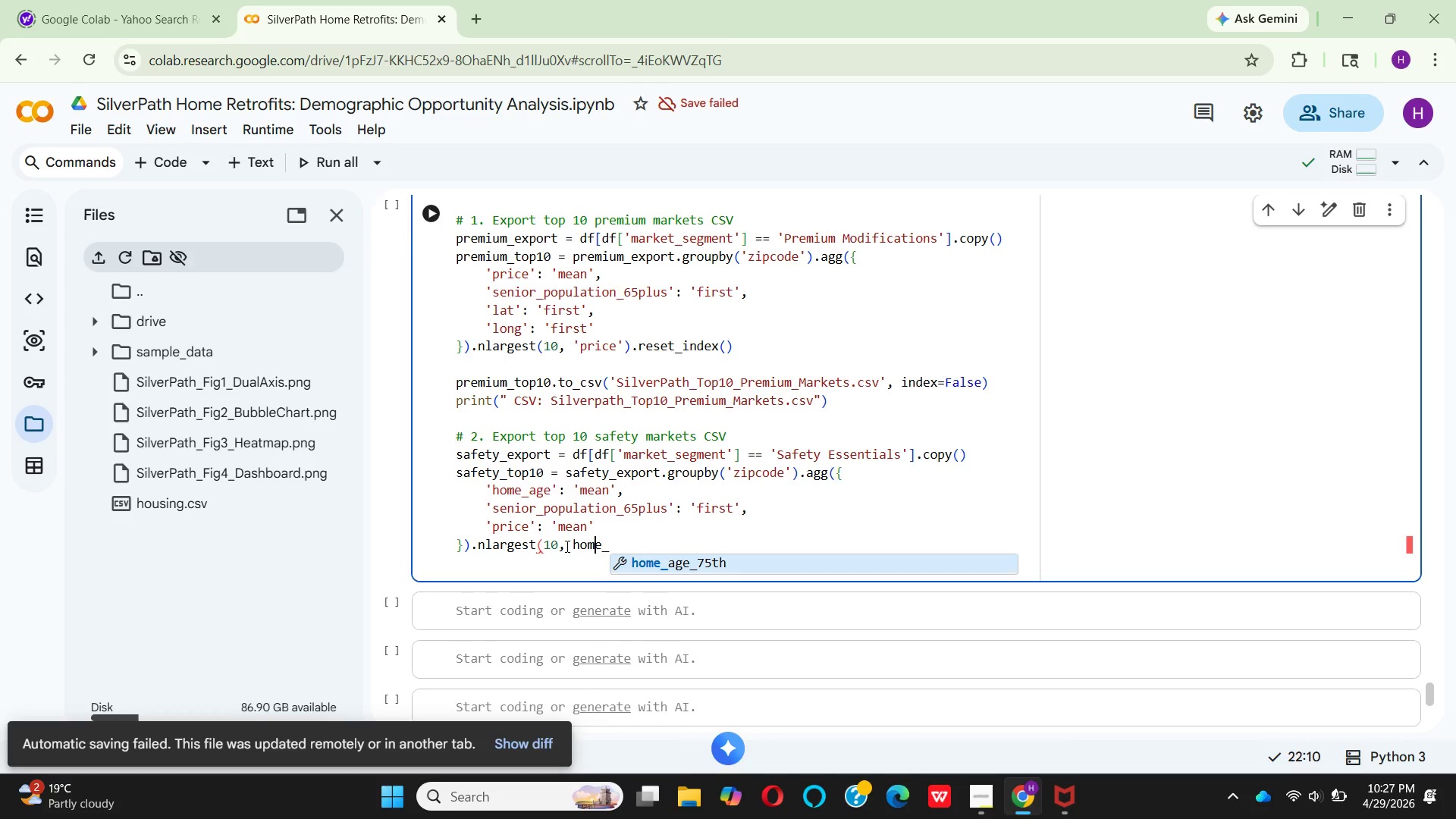 
key(ArrowLeft)
 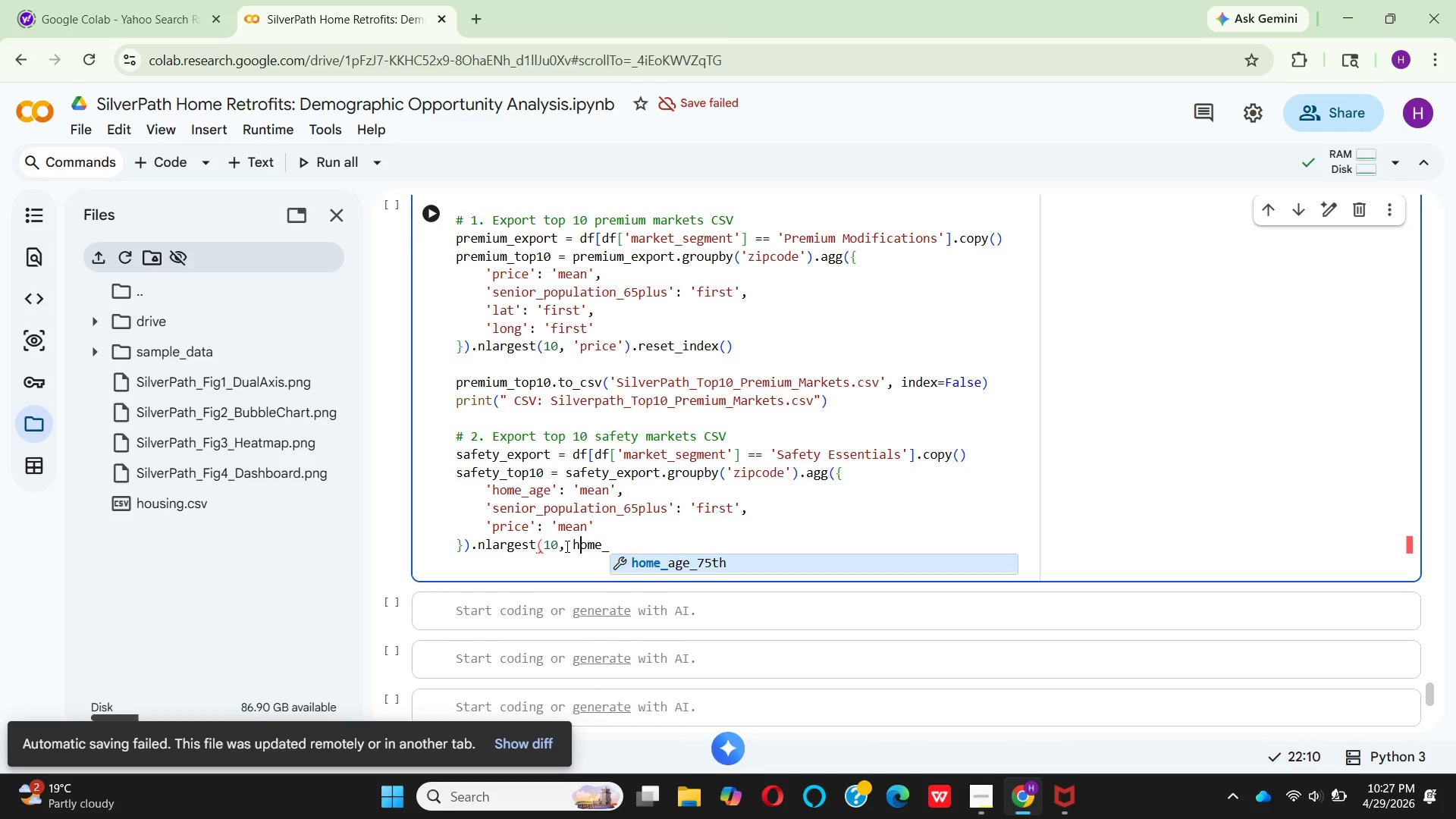 
key(ArrowLeft)
 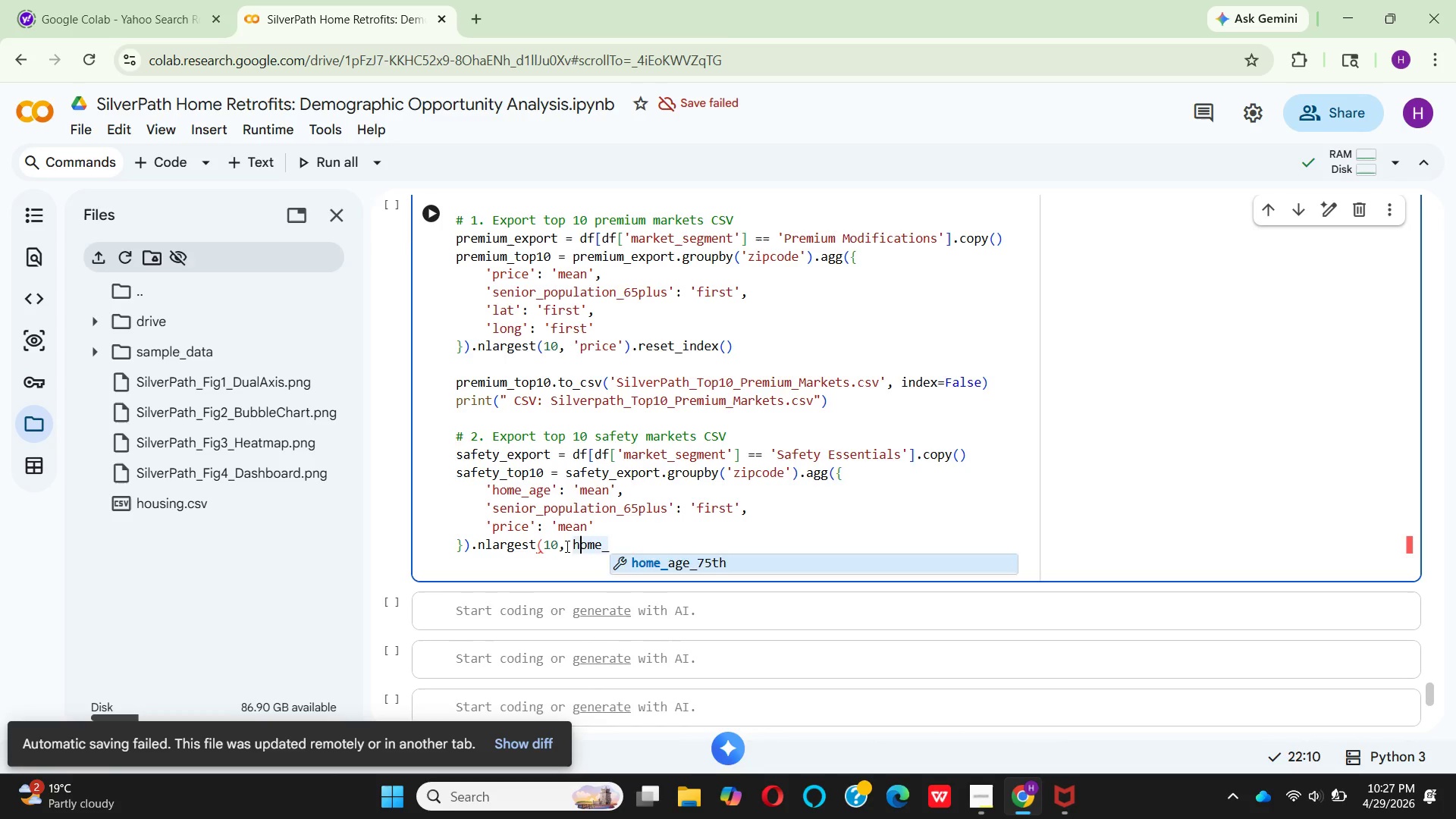 
key(ArrowLeft)
 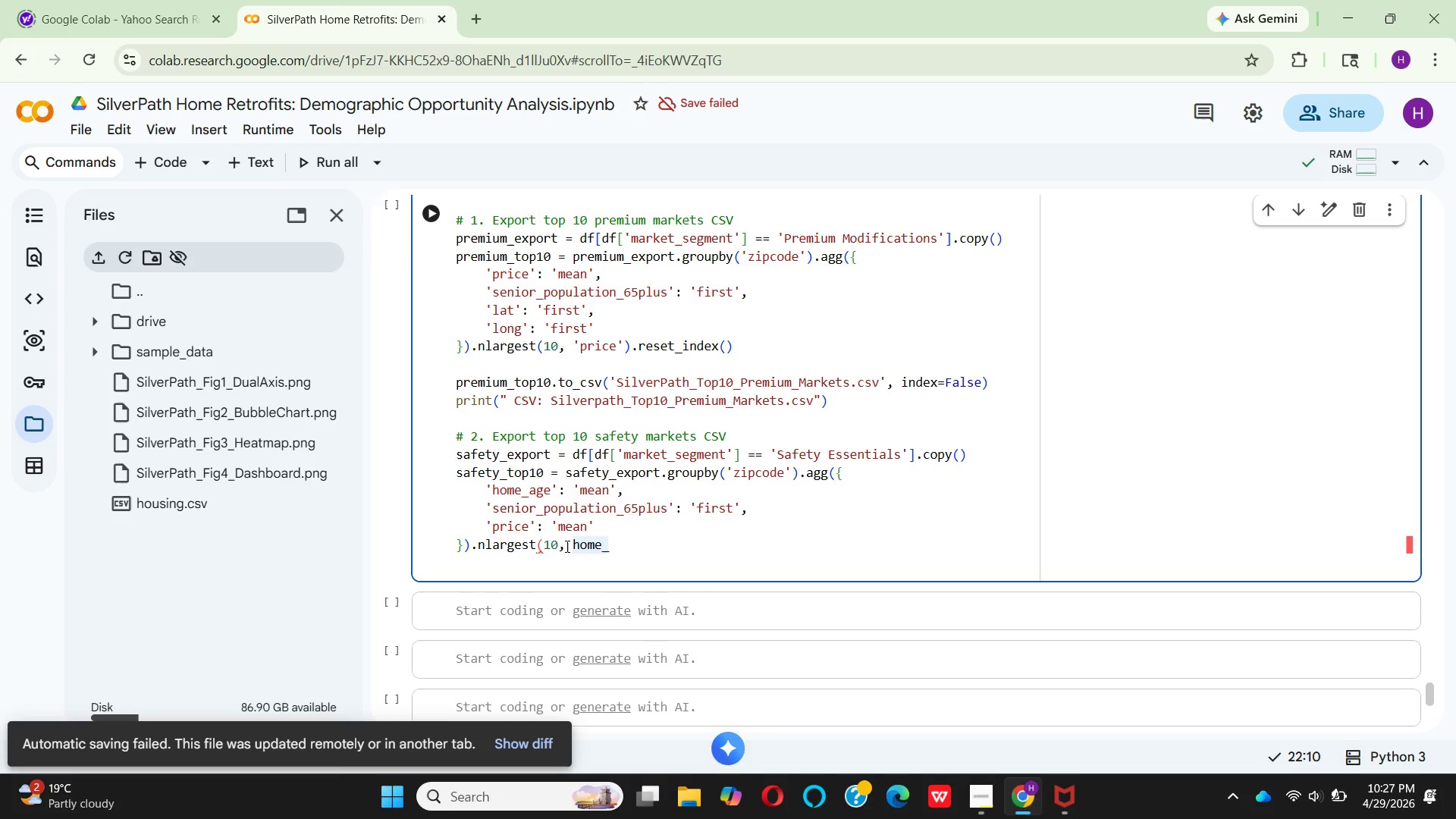 
key(Quote)
 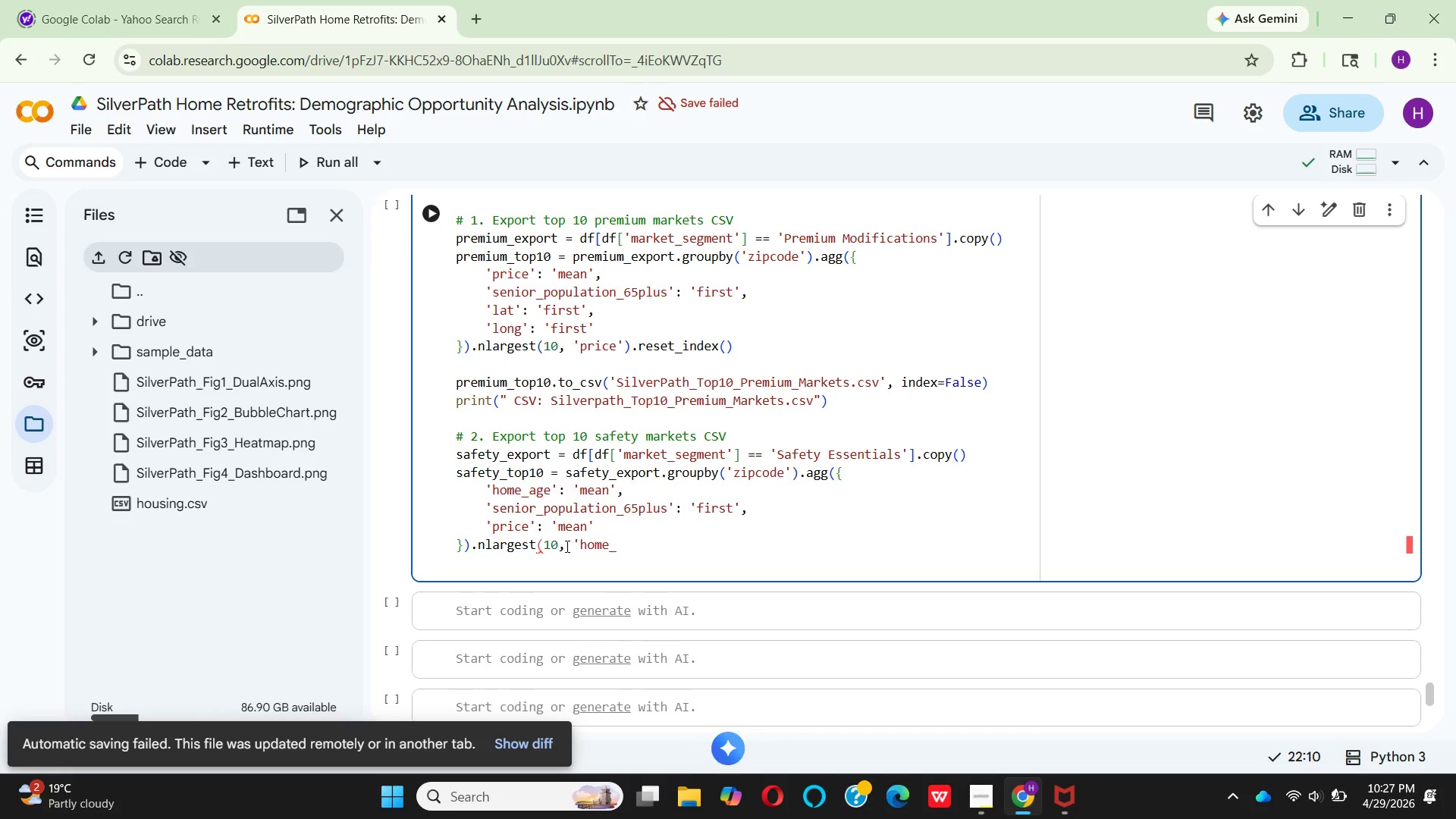 
key(ArrowRight)
 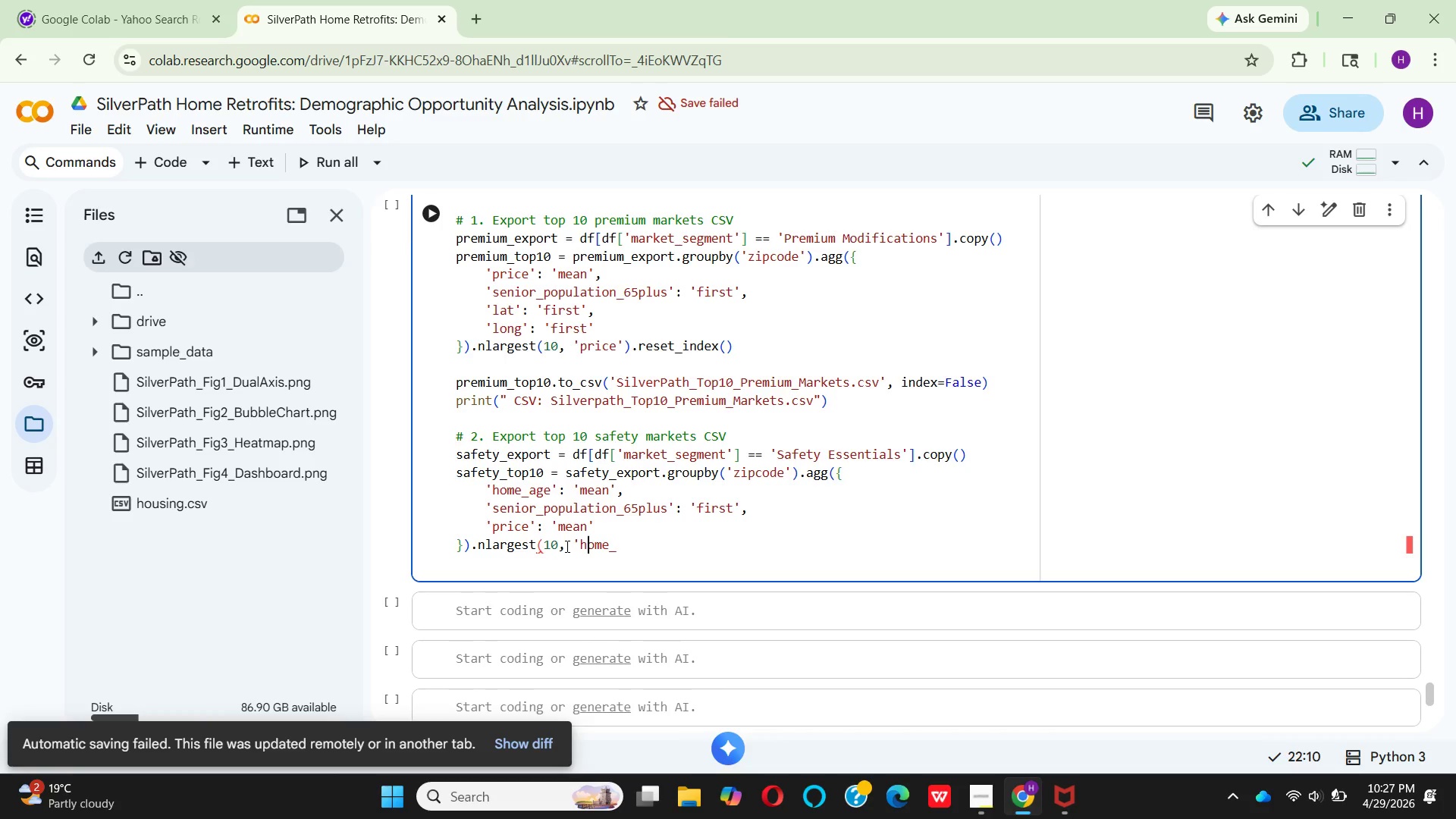 
key(ArrowRight)
 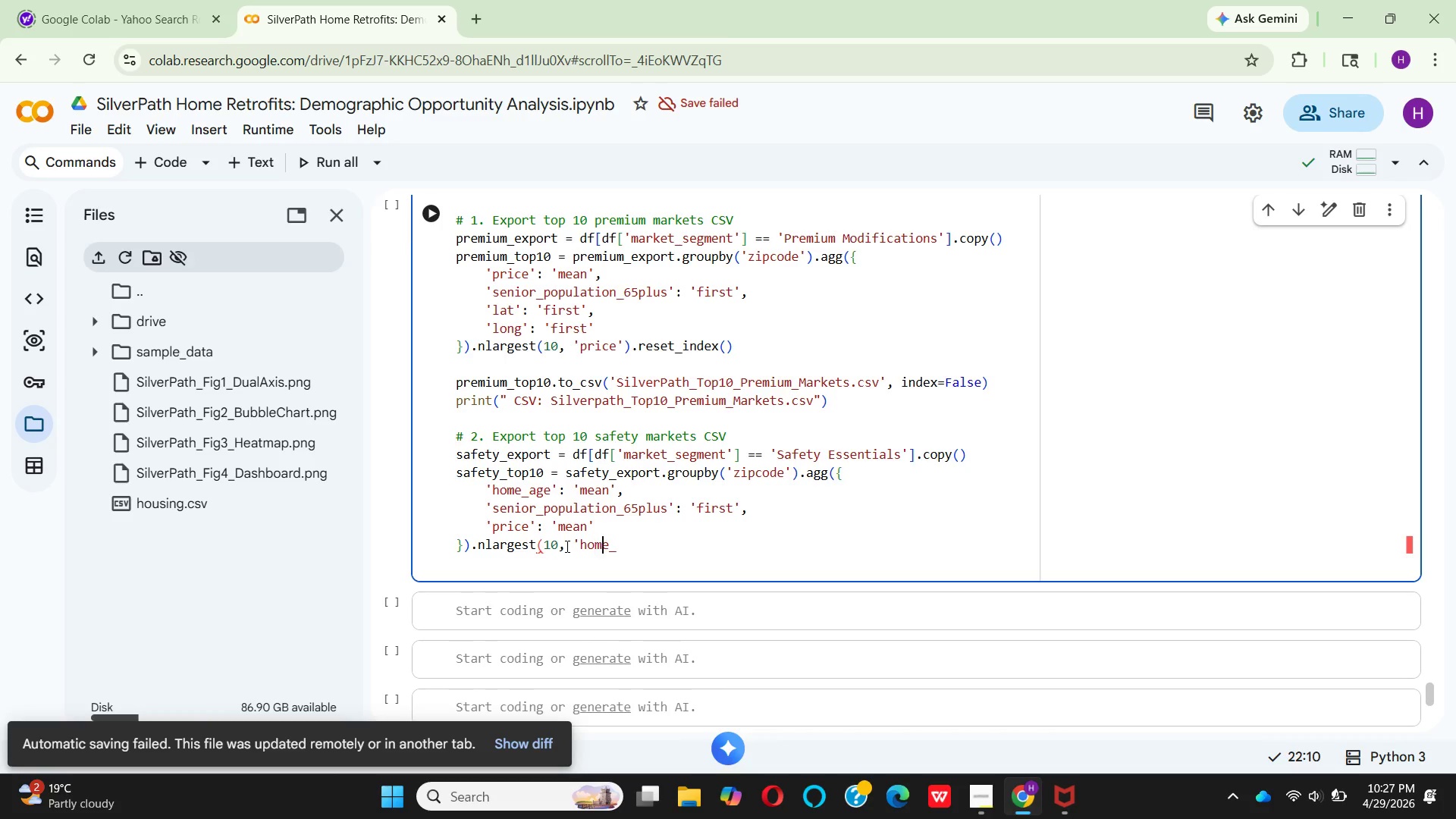 
key(ArrowRight)
 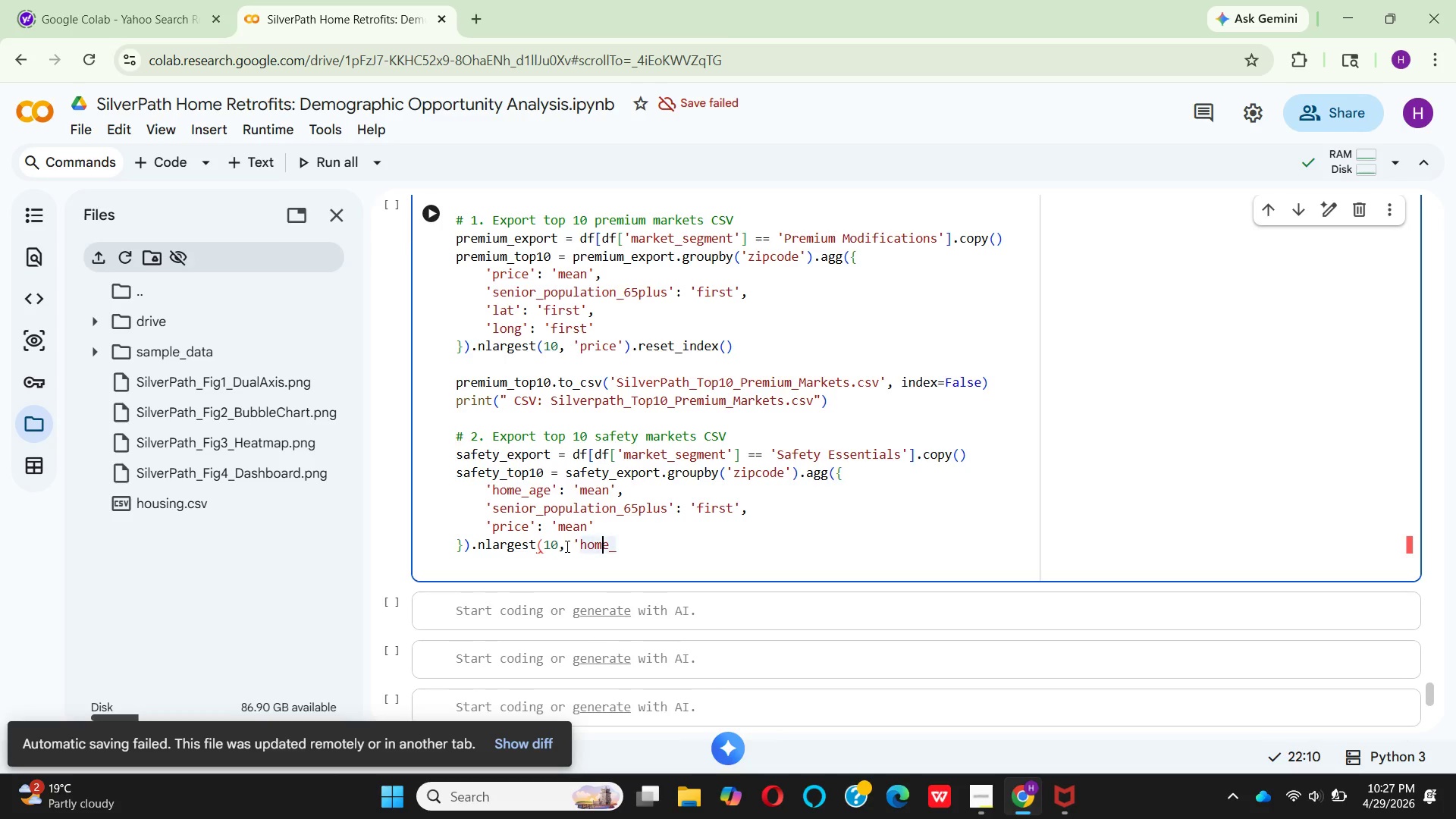 
key(ArrowRight)
 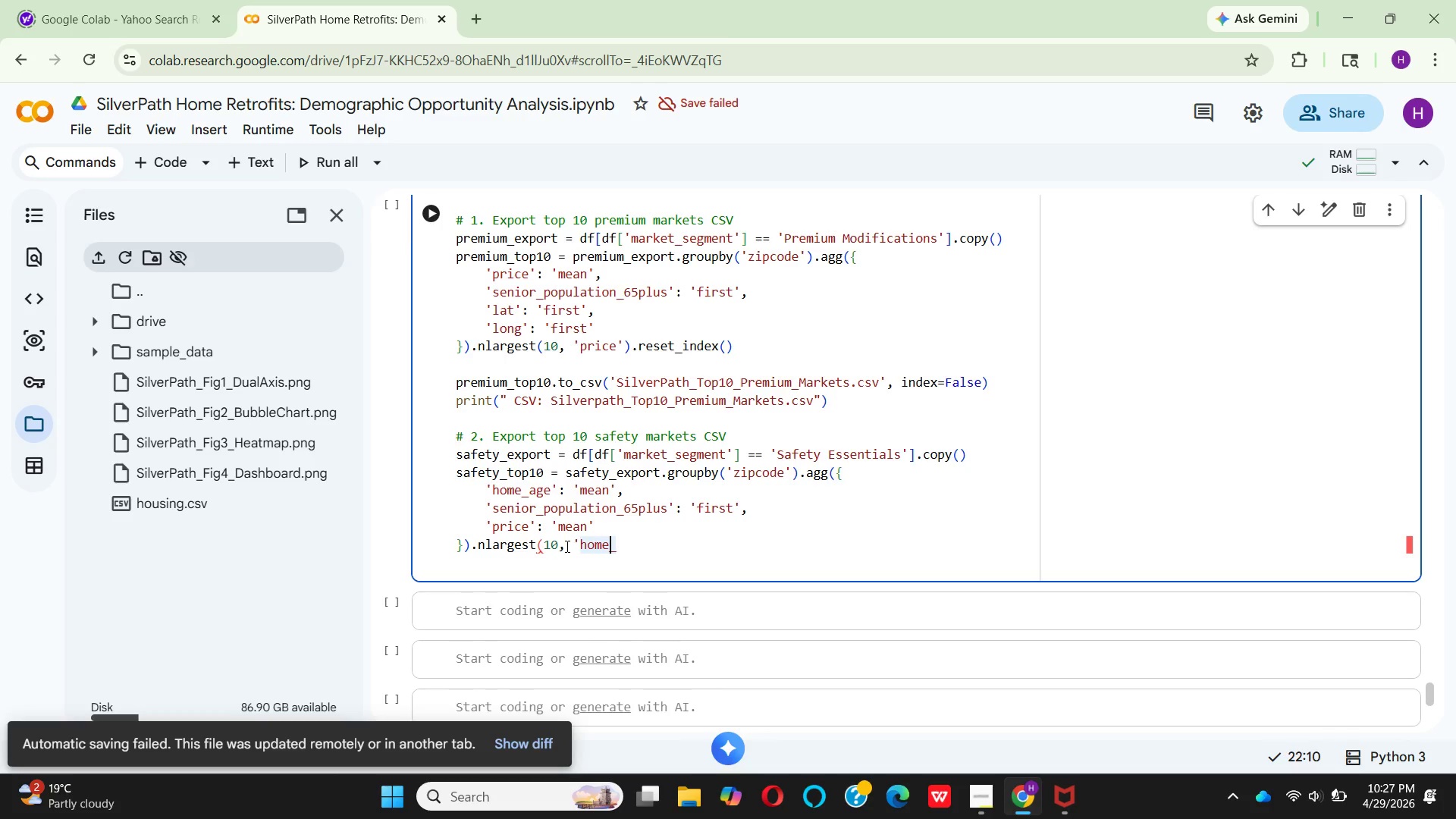 
key(ArrowRight)
 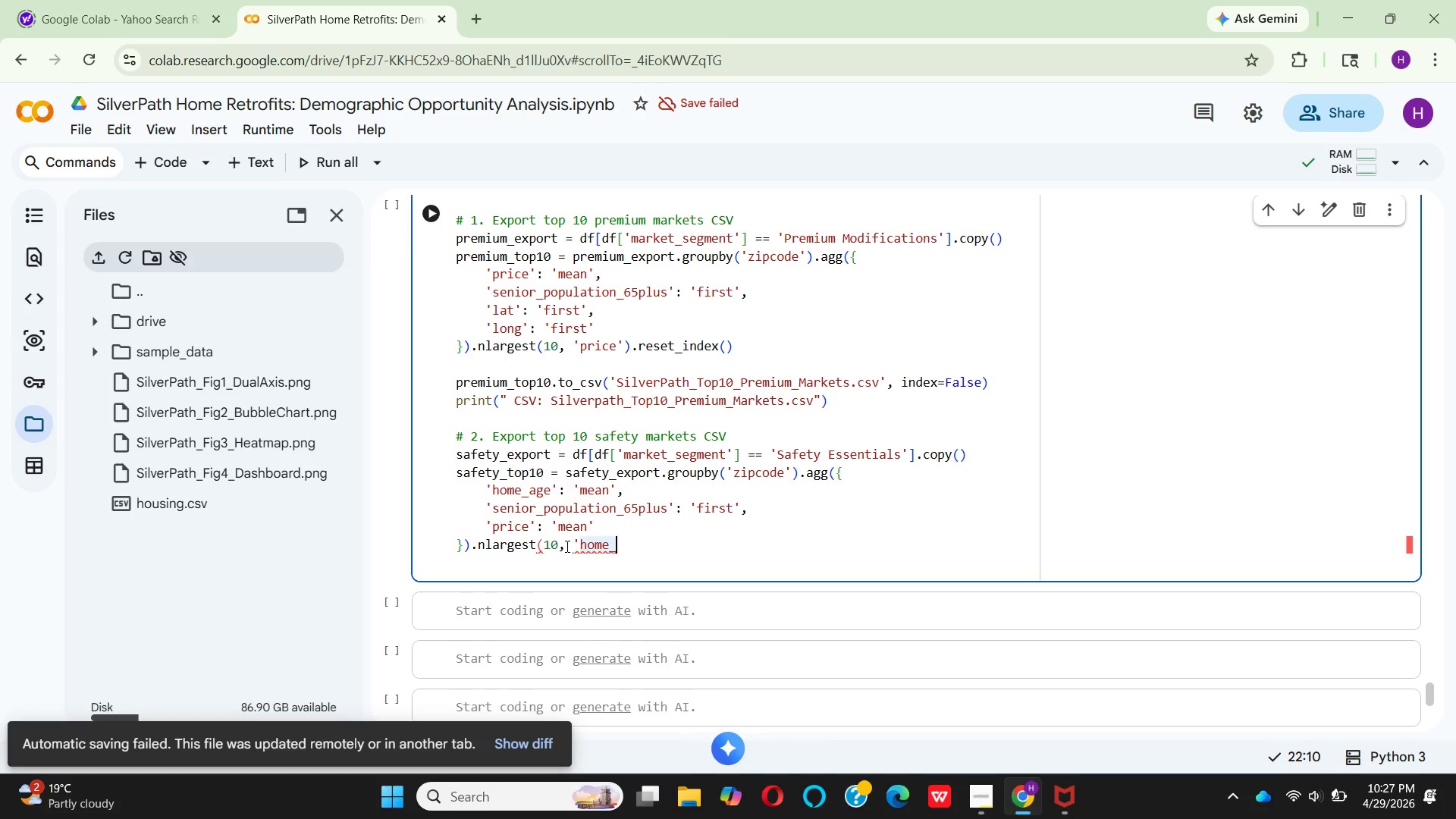 
type(age'))
 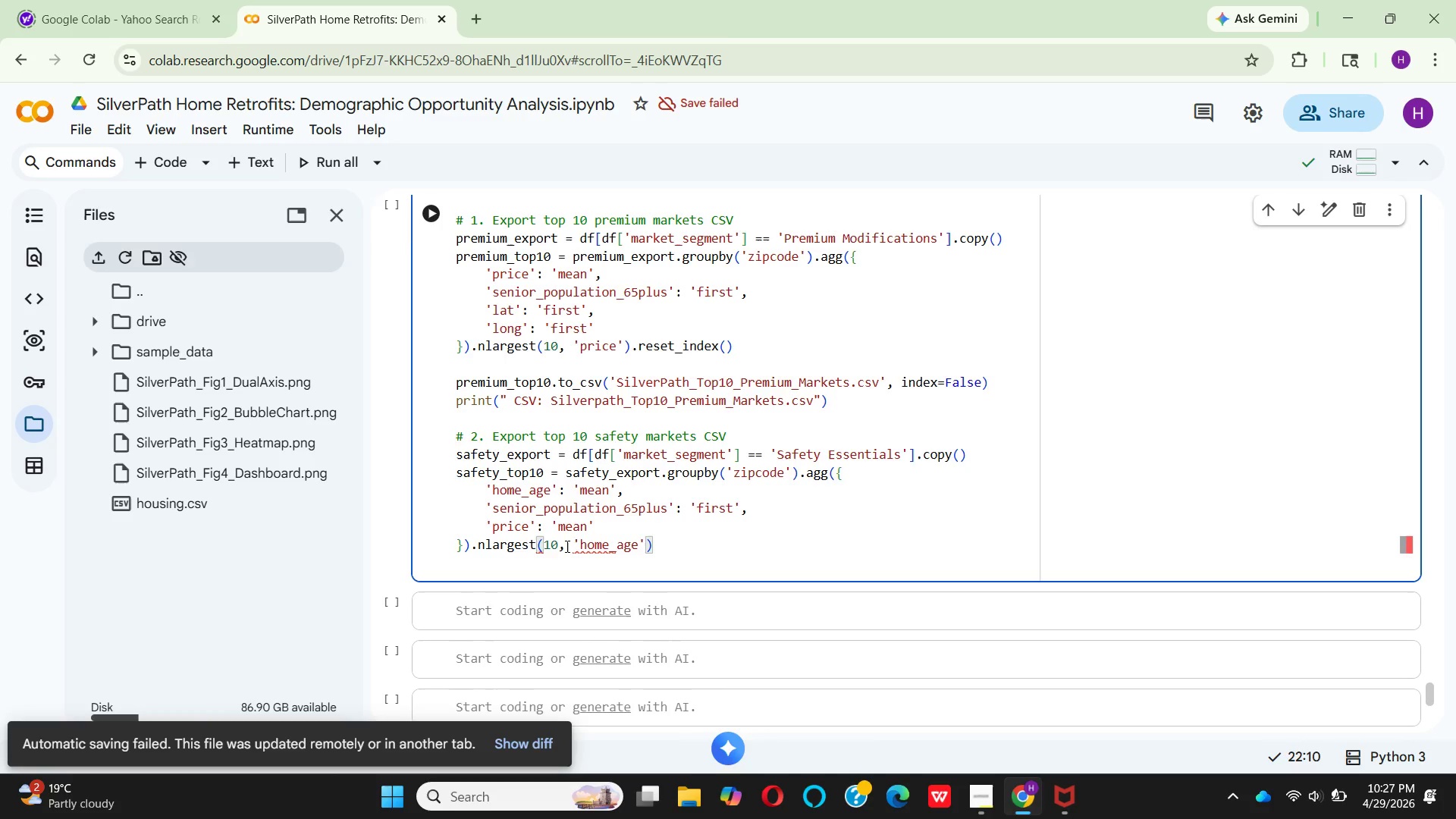 
wait(12.48)
 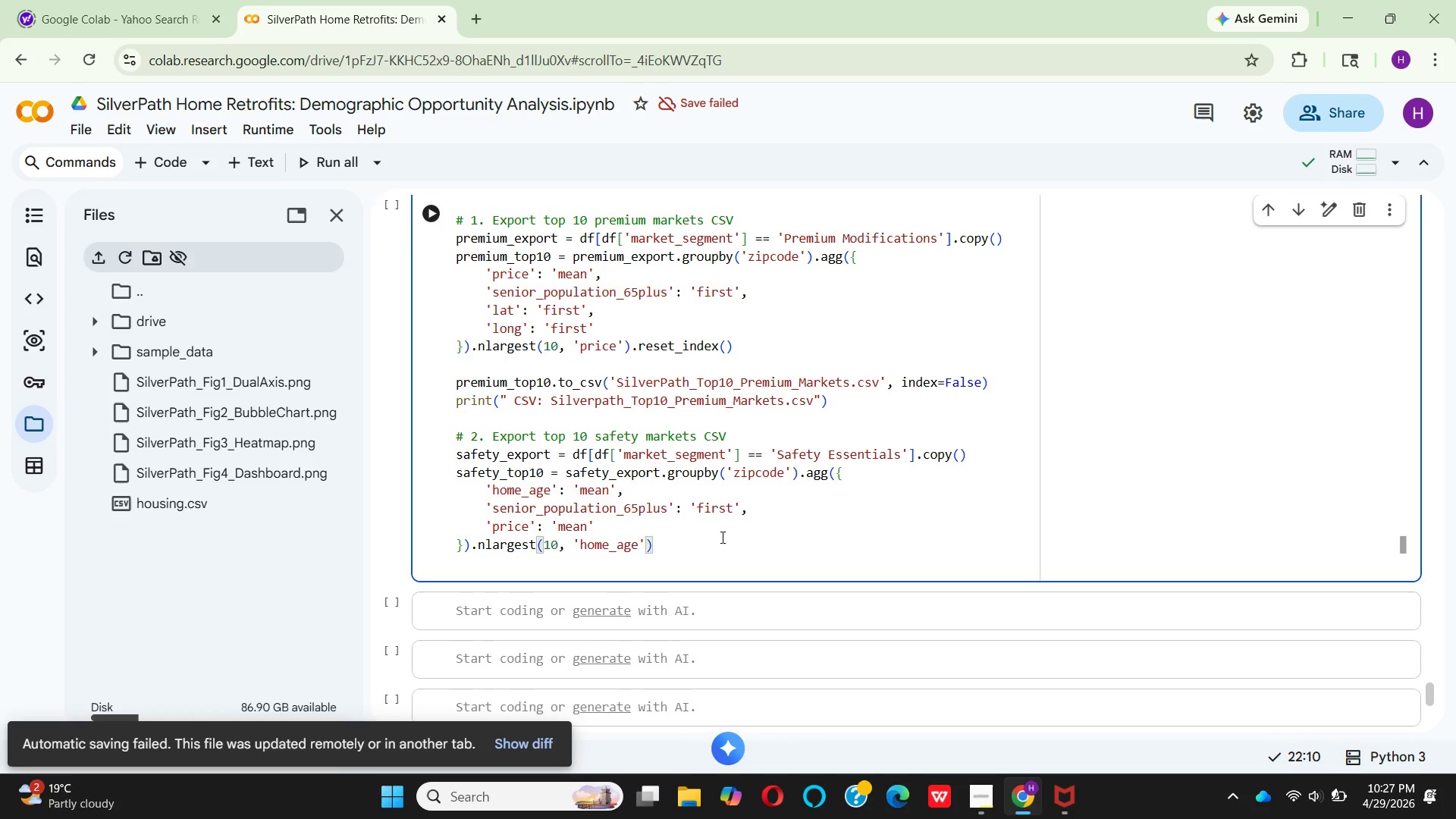 
key(Period)
 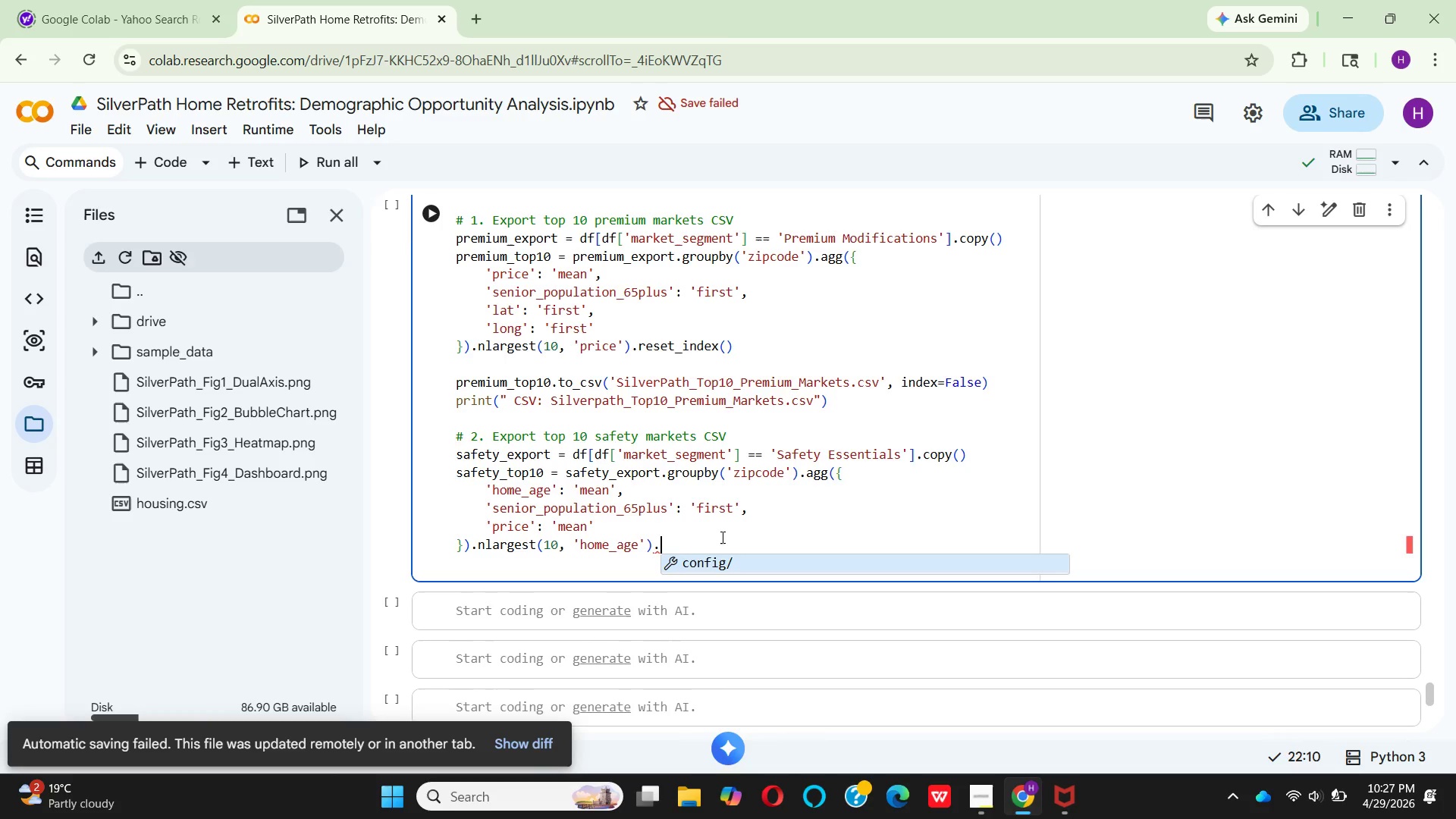 
wait(5.31)
 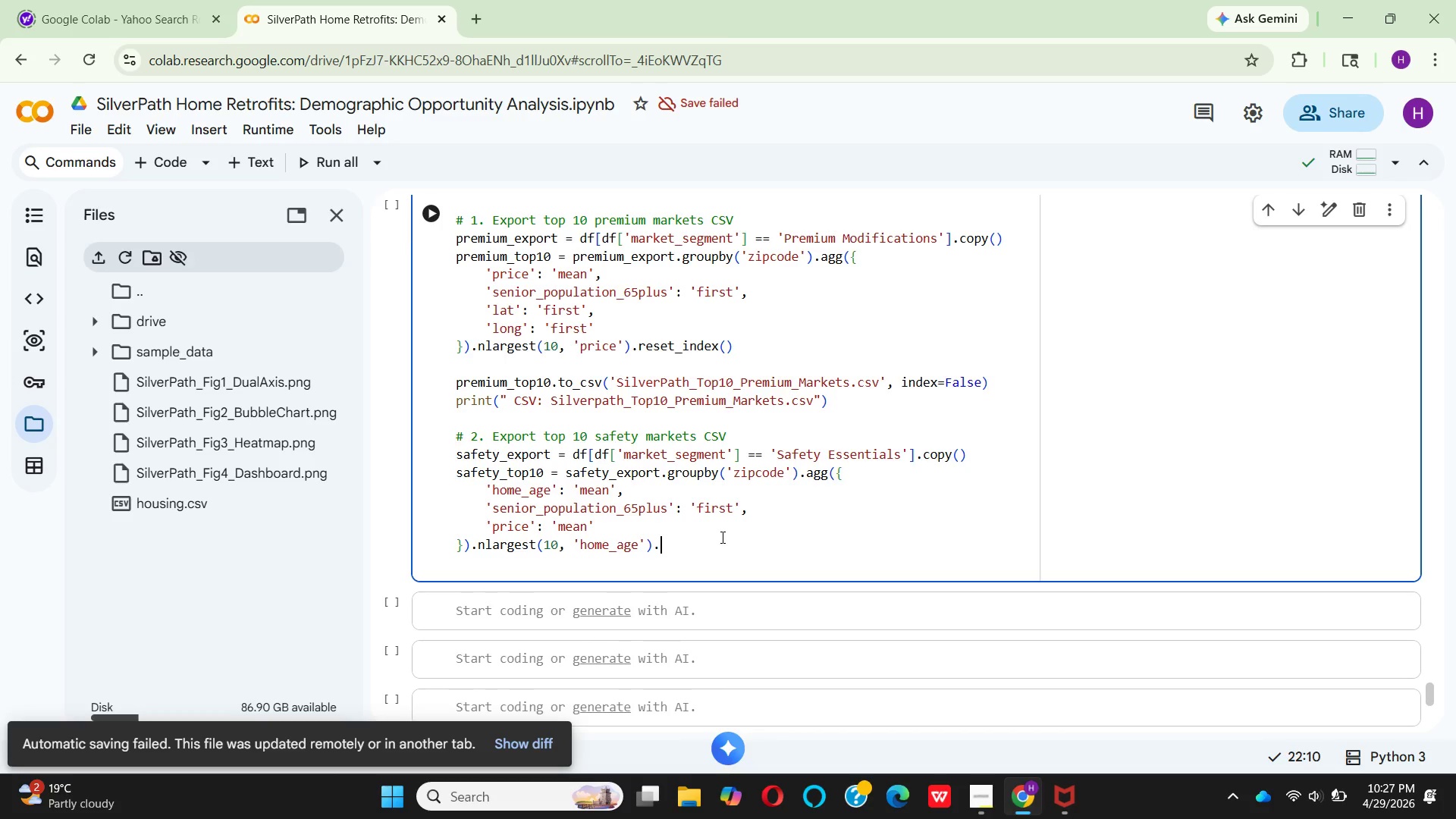 
type(reset_in)
 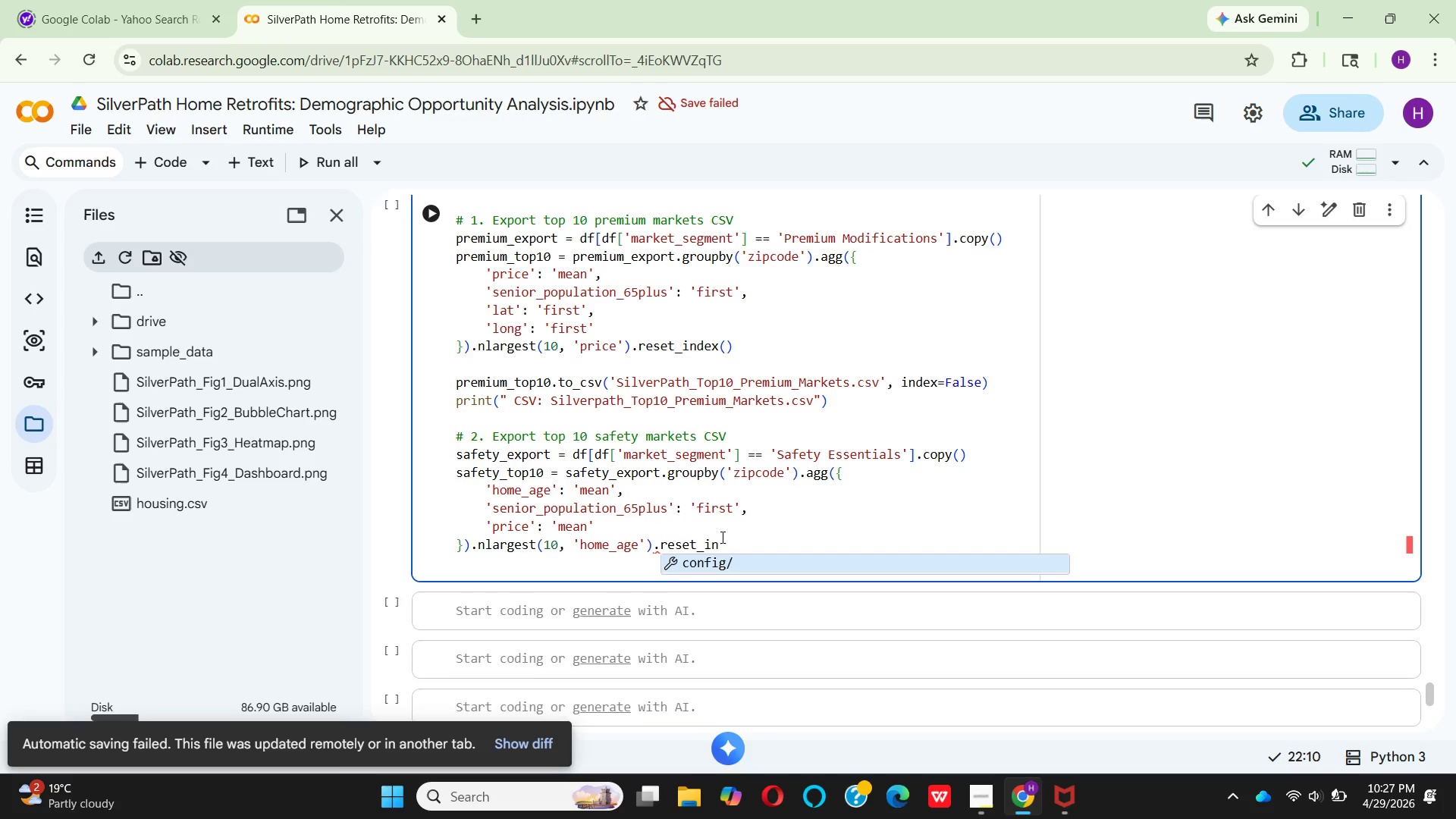 
key(Enter)
 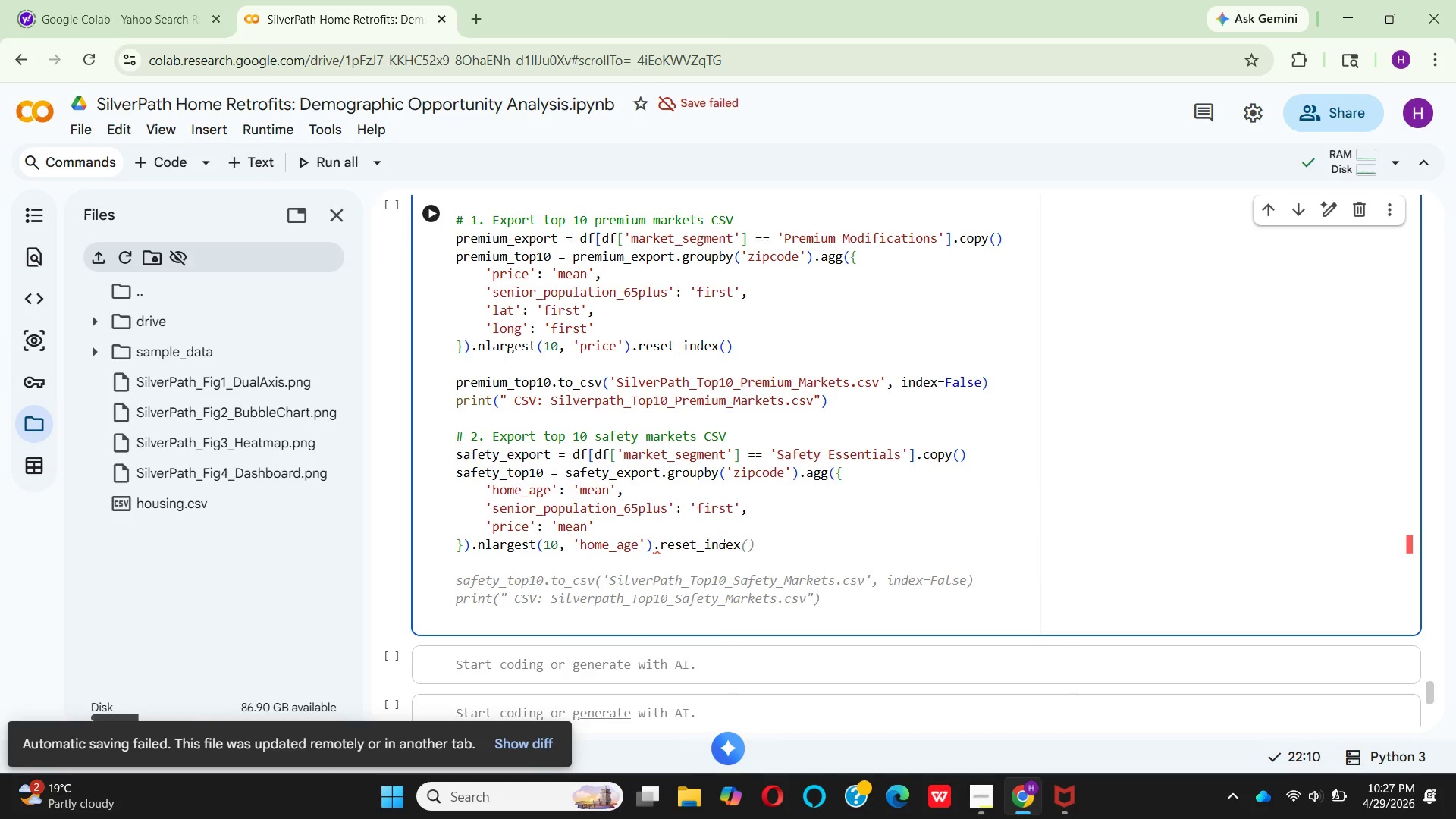 
key(Shift+9)
 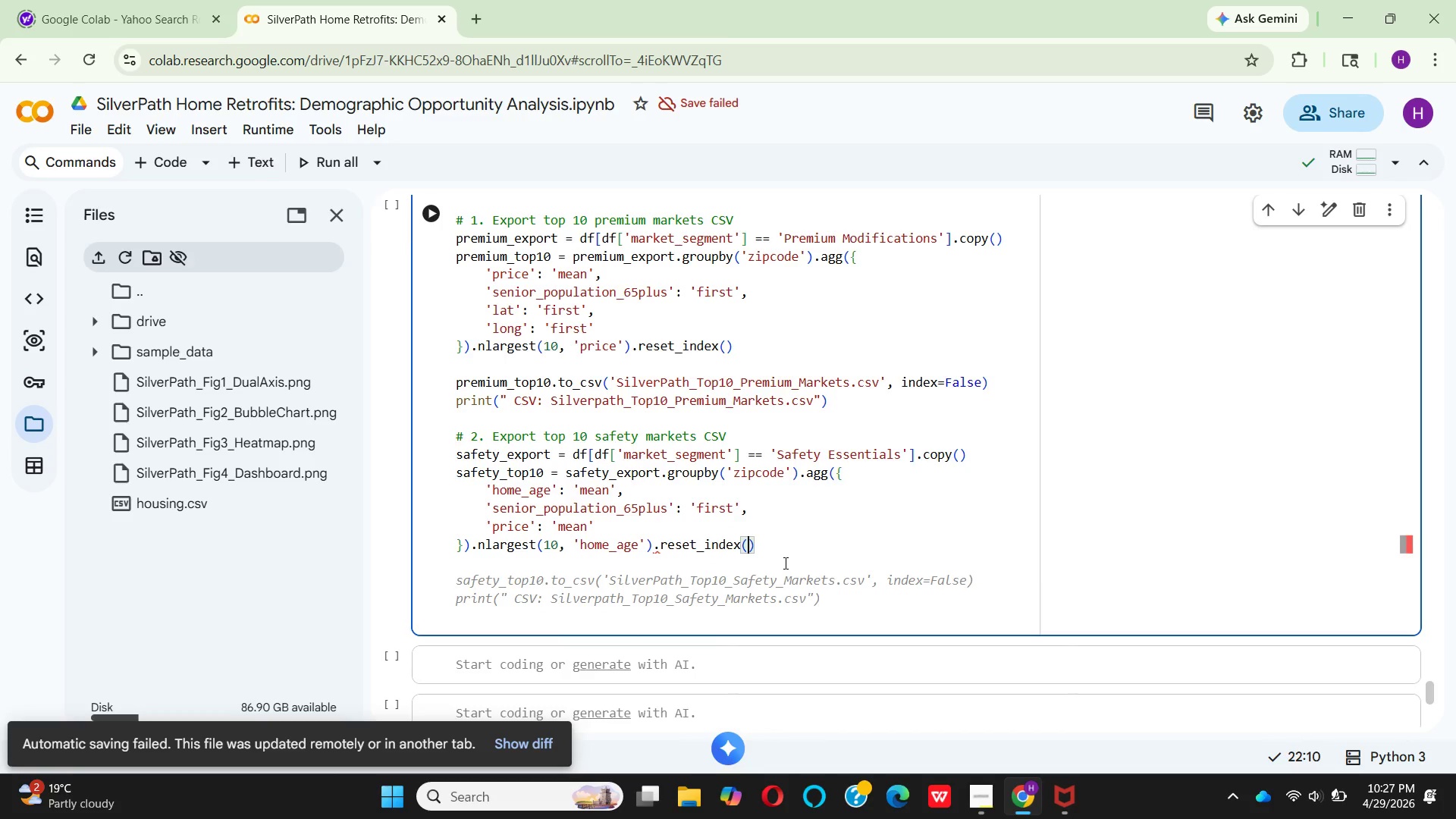 
left_click([780, 550])
 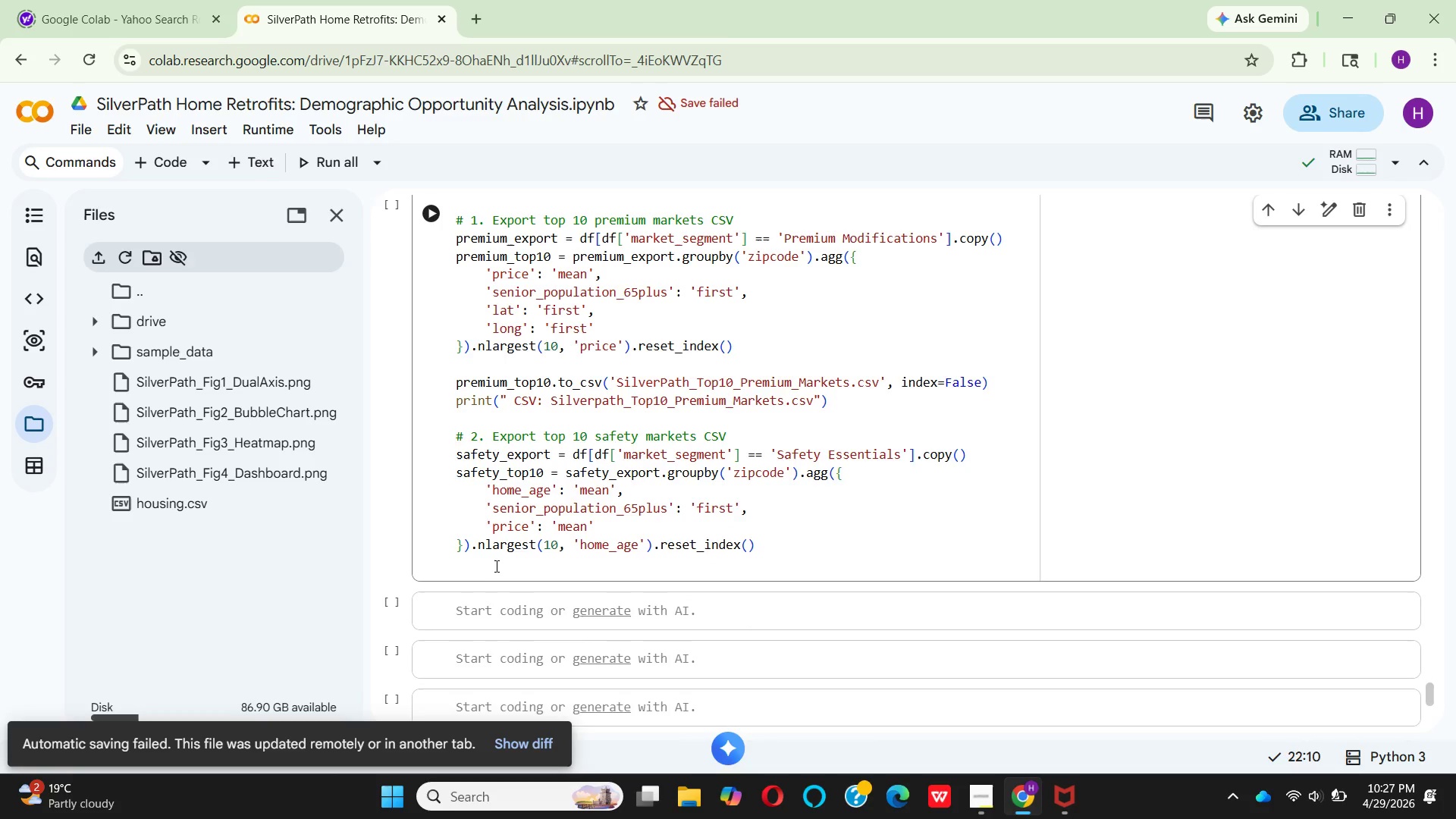 
left_click([495, 566])
 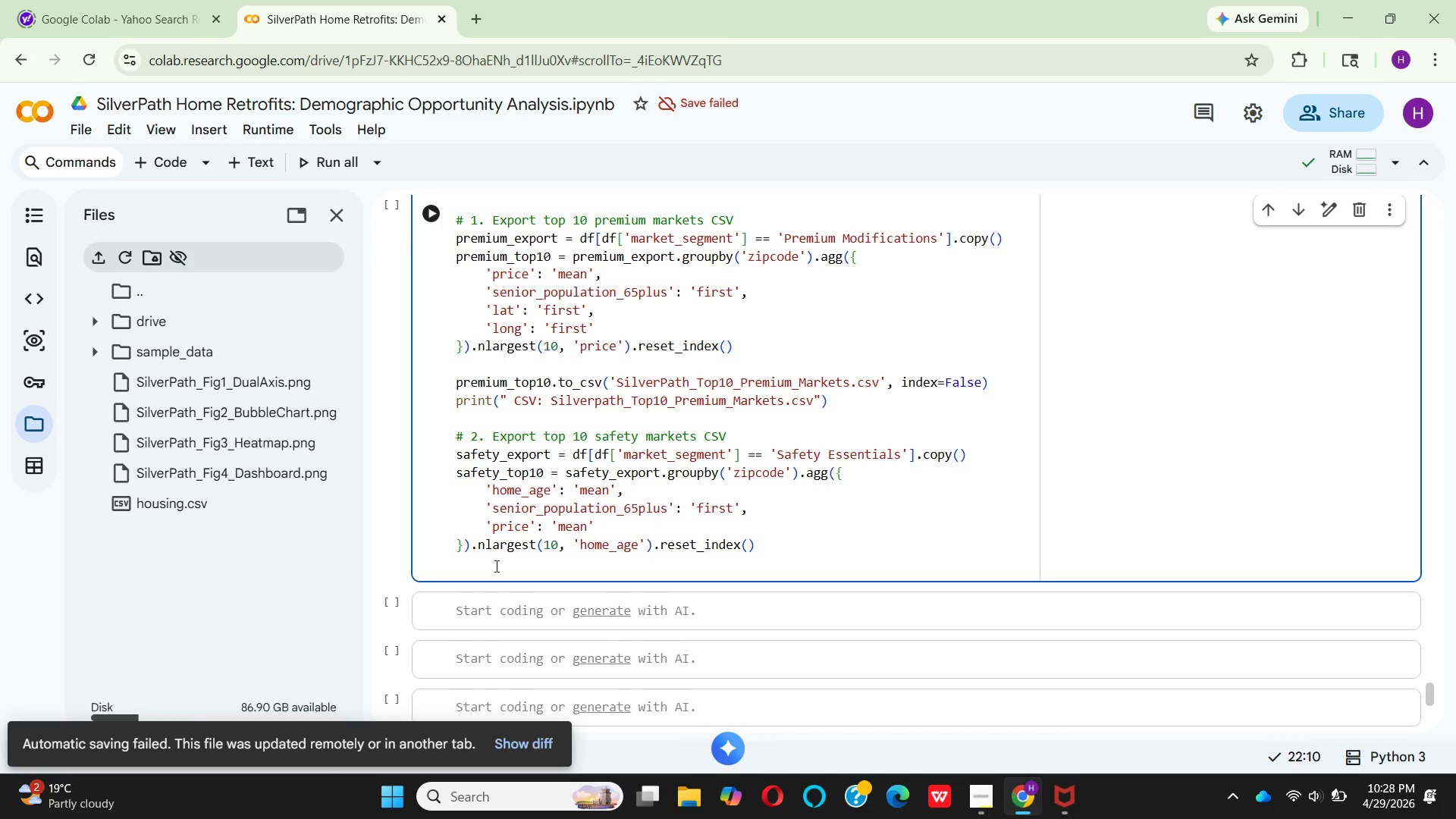 
wait(8.84)
 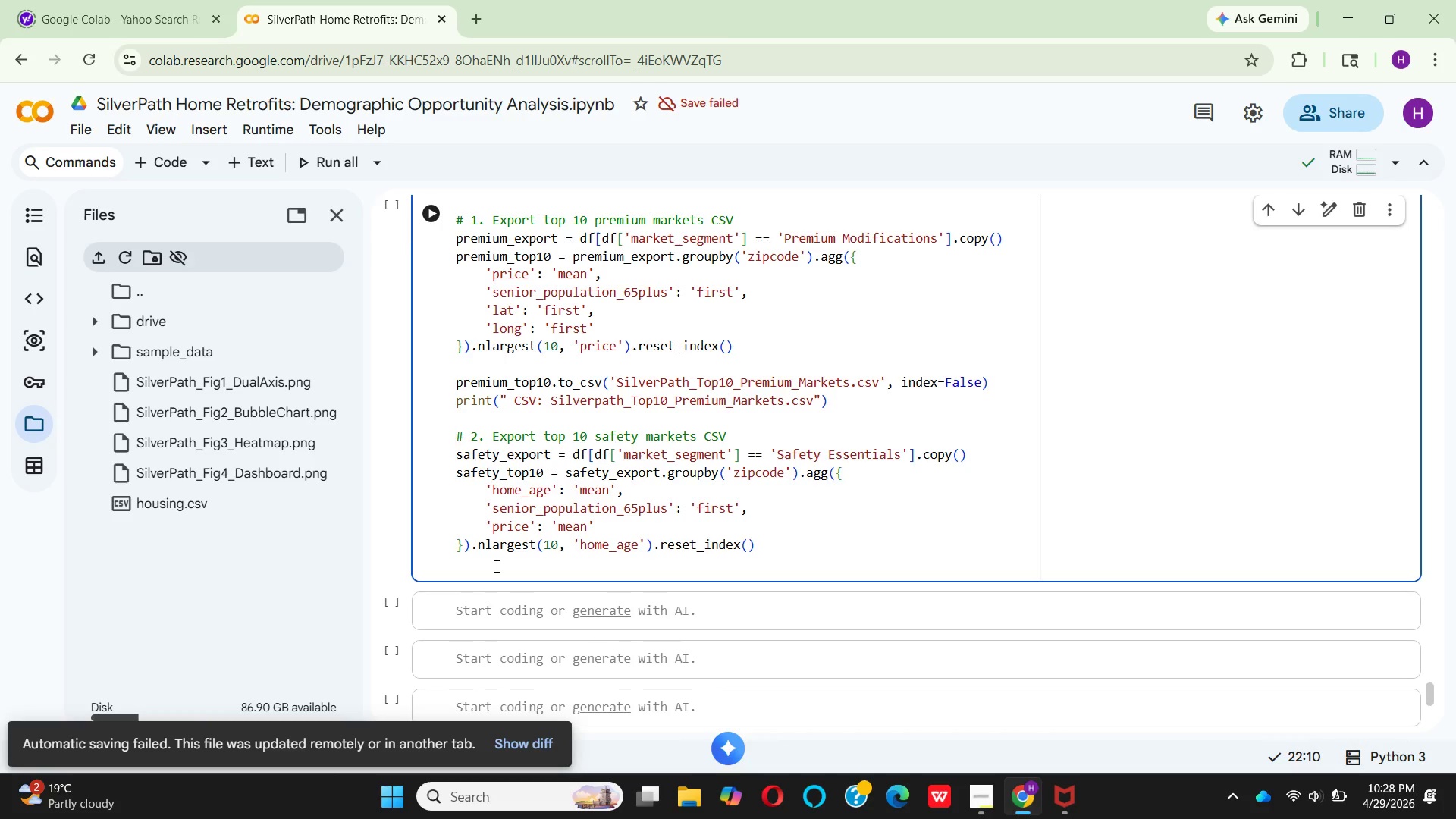 
key(Enter)
 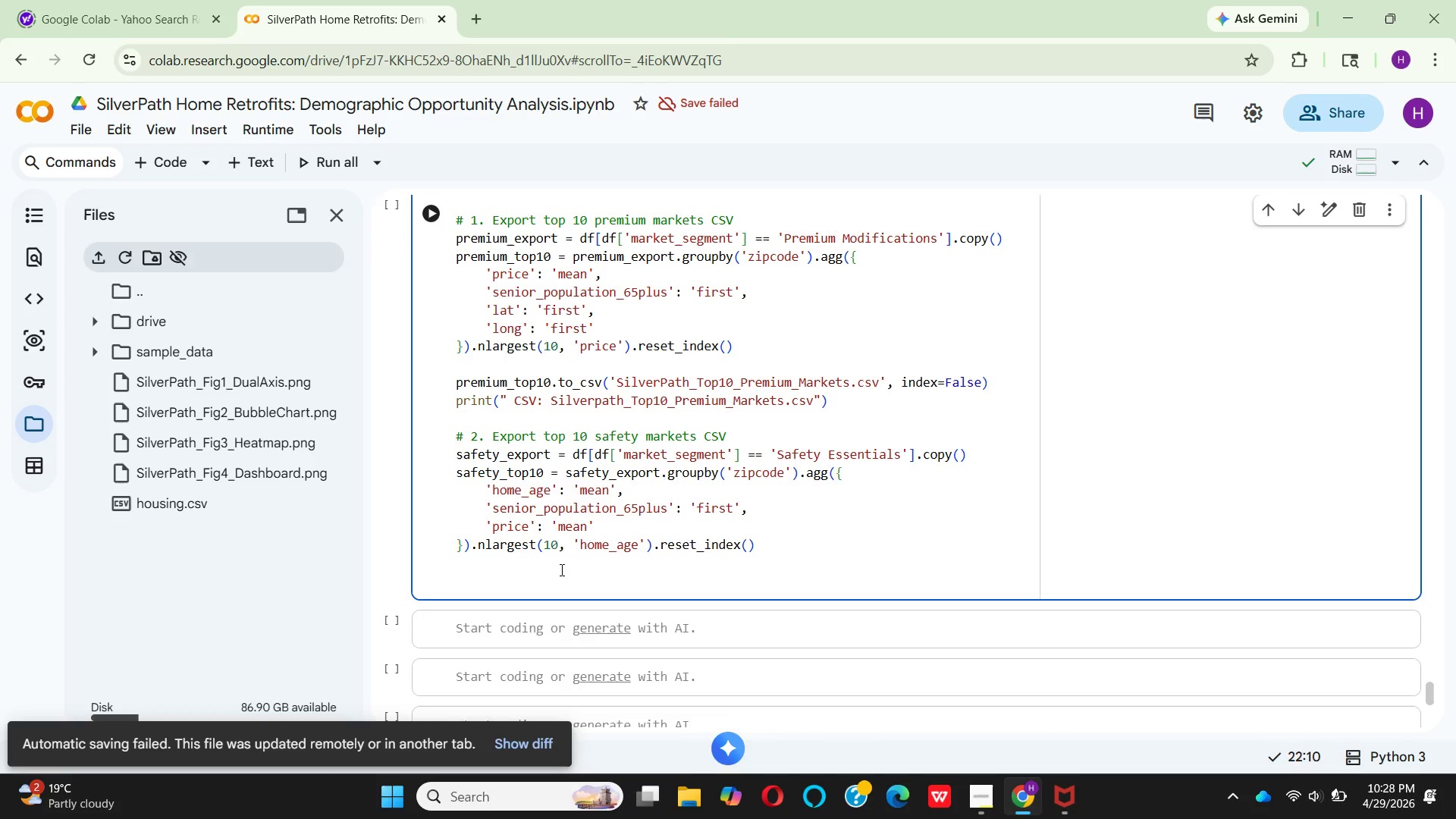 
type(sa)
 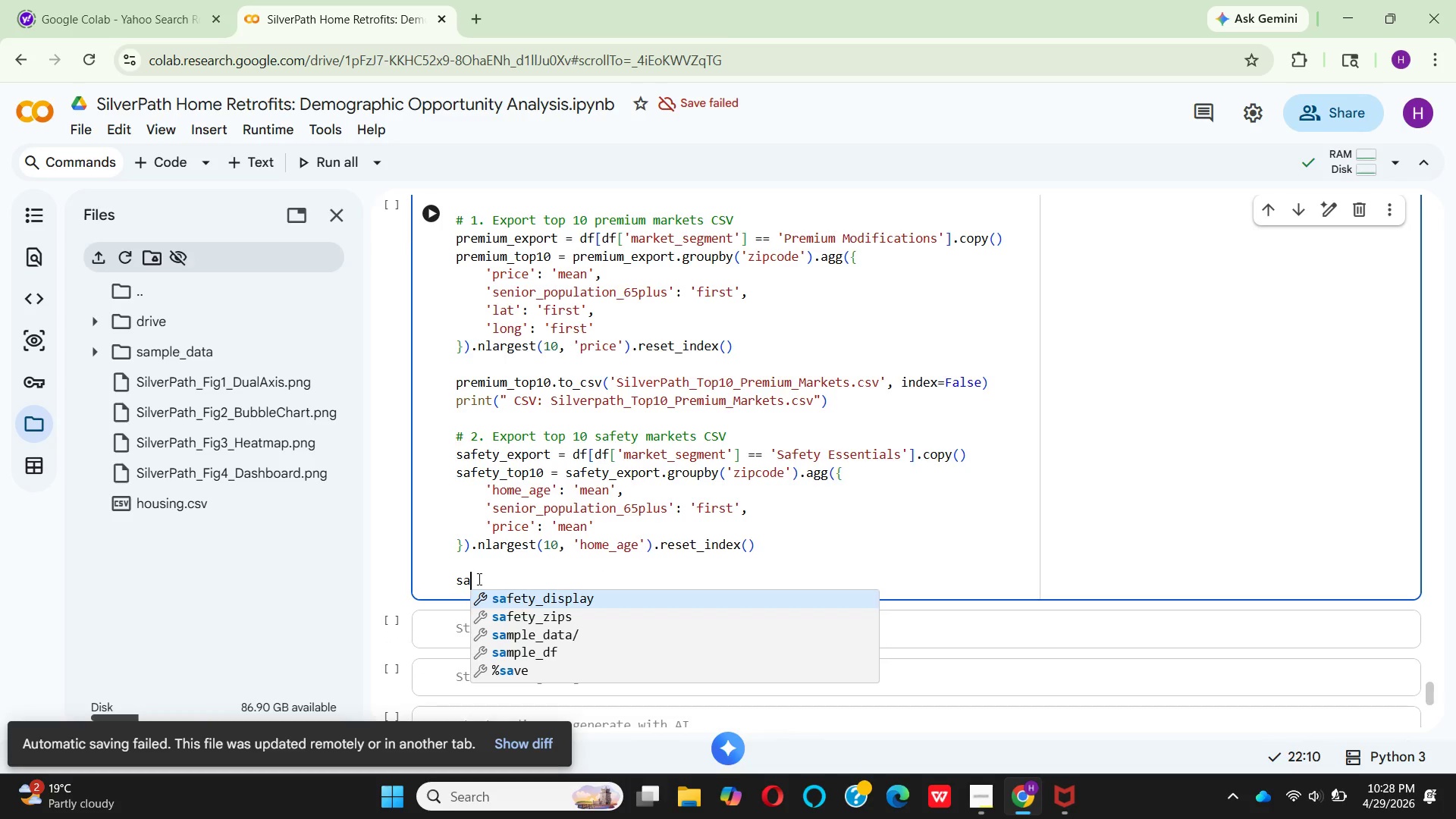 
key(Backspace)
 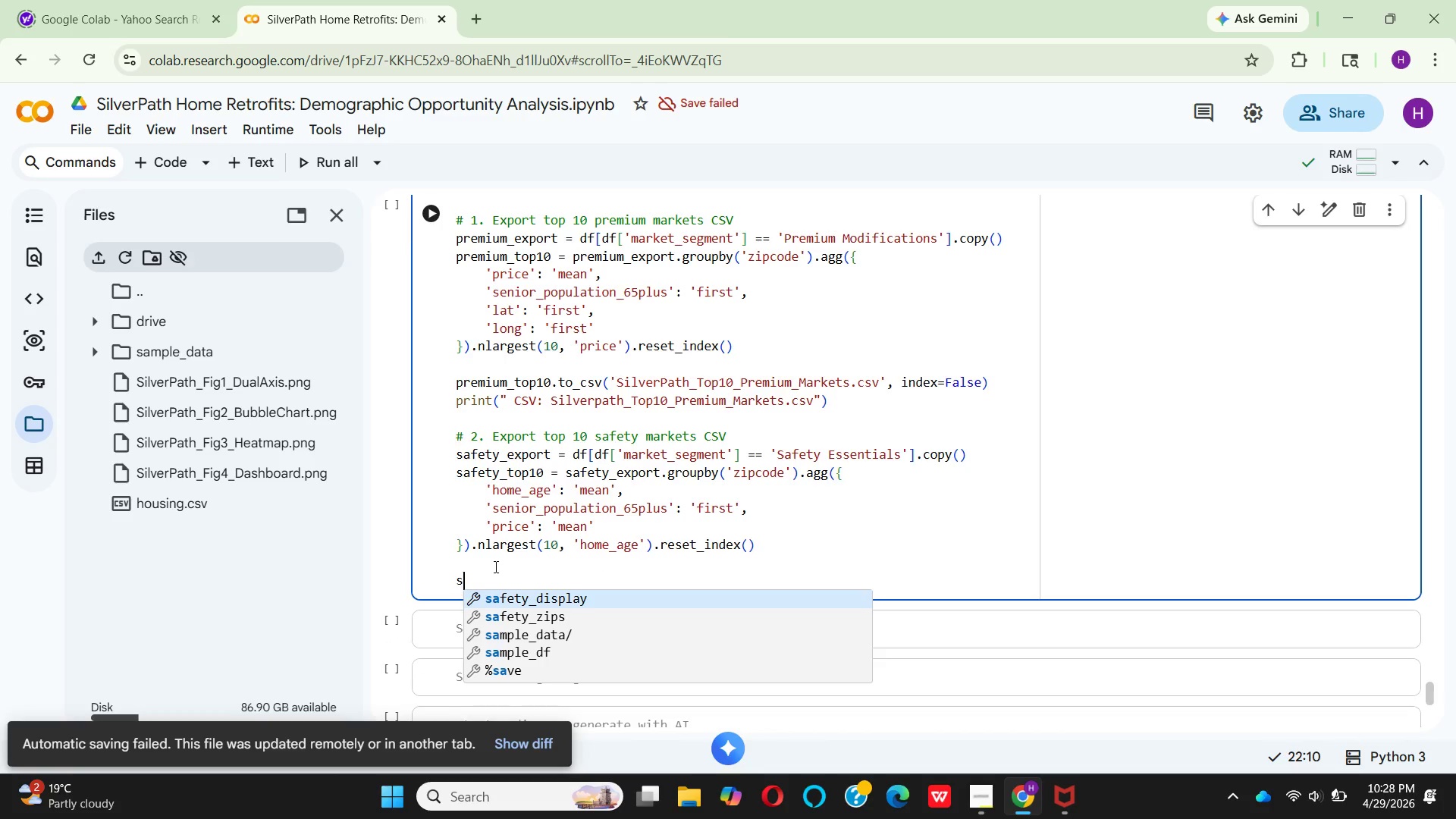 
key(Backspace)
 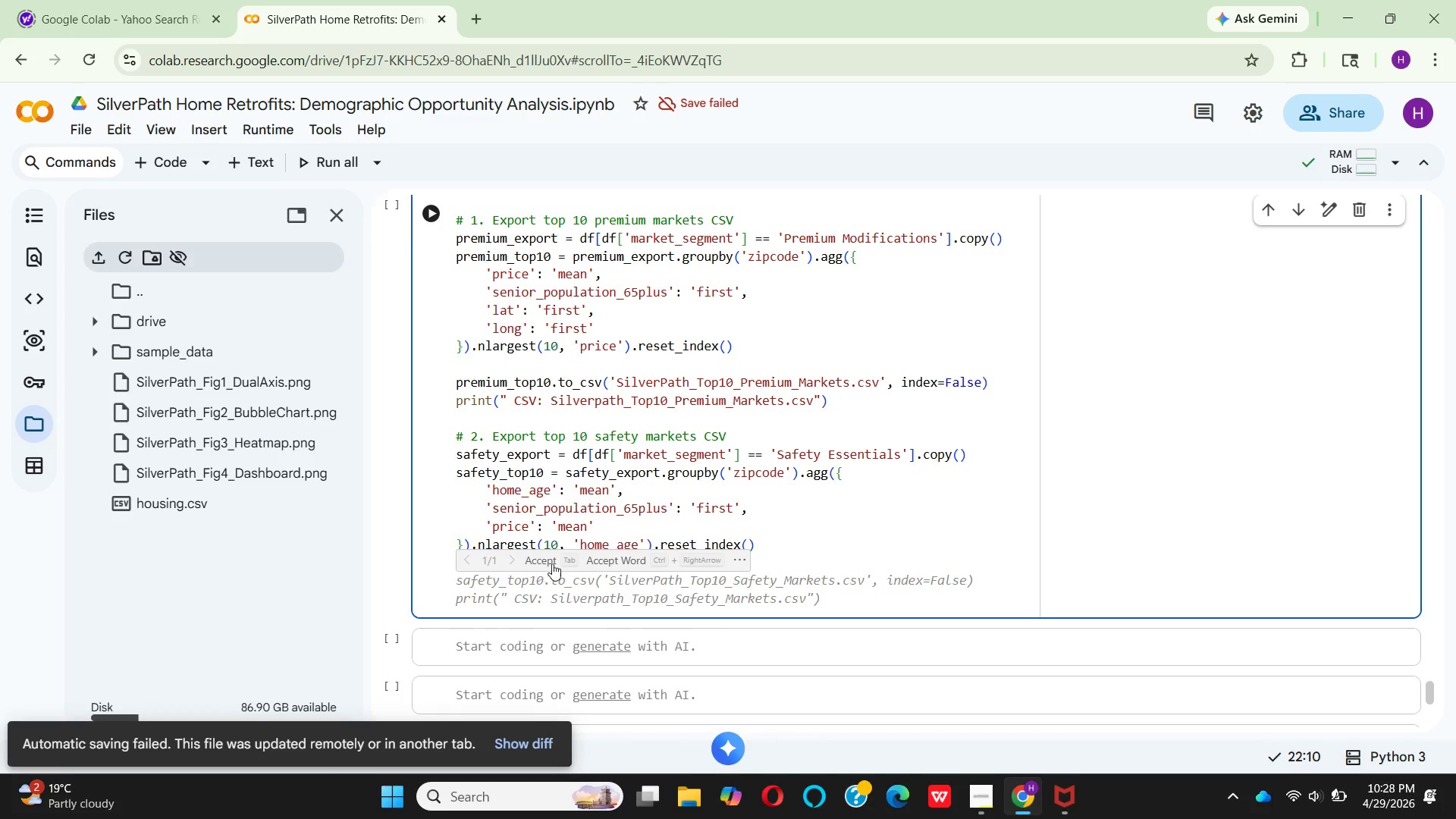 
left_click([544, 560])
 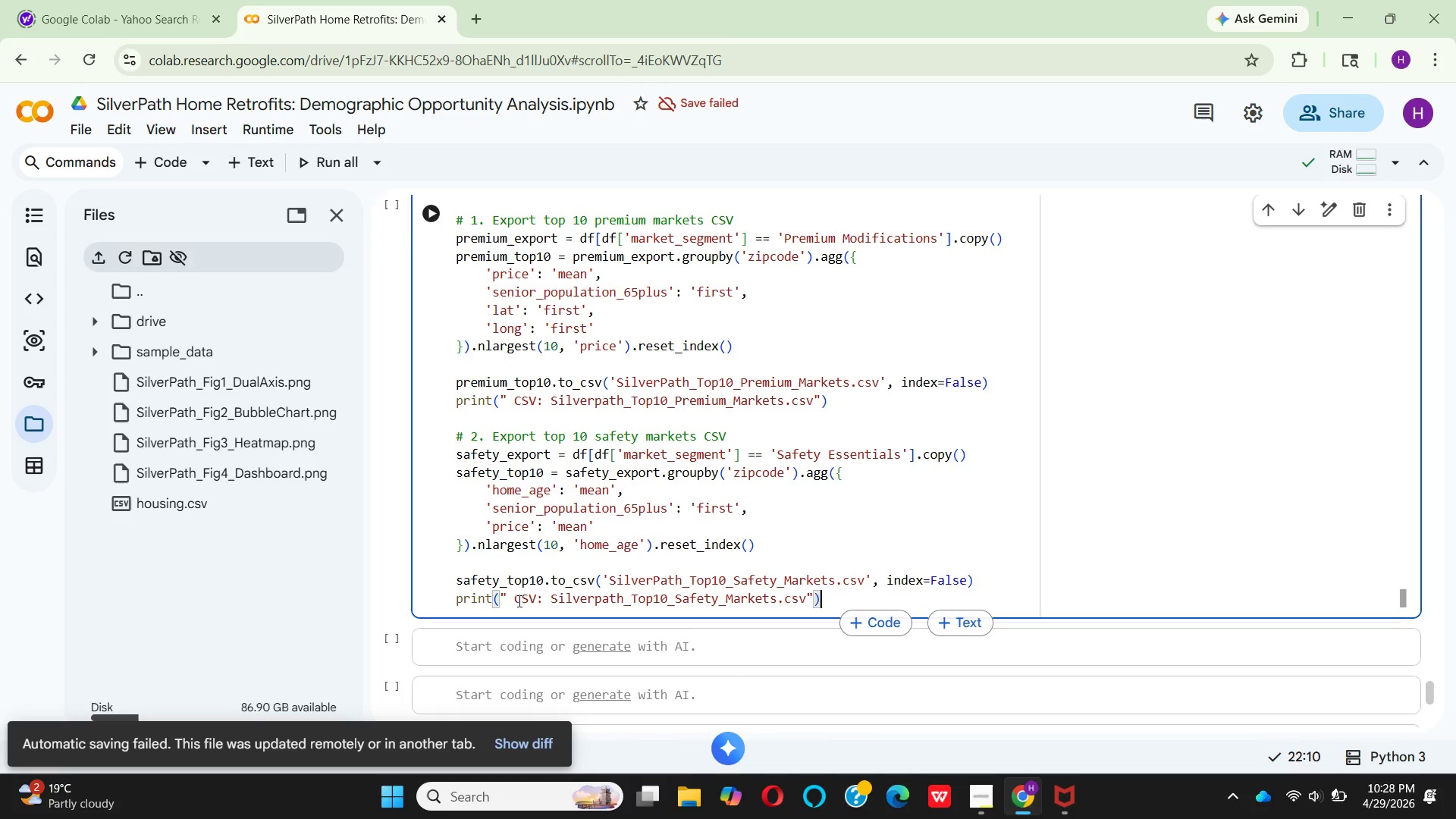 
mouse_move([539, 588])
 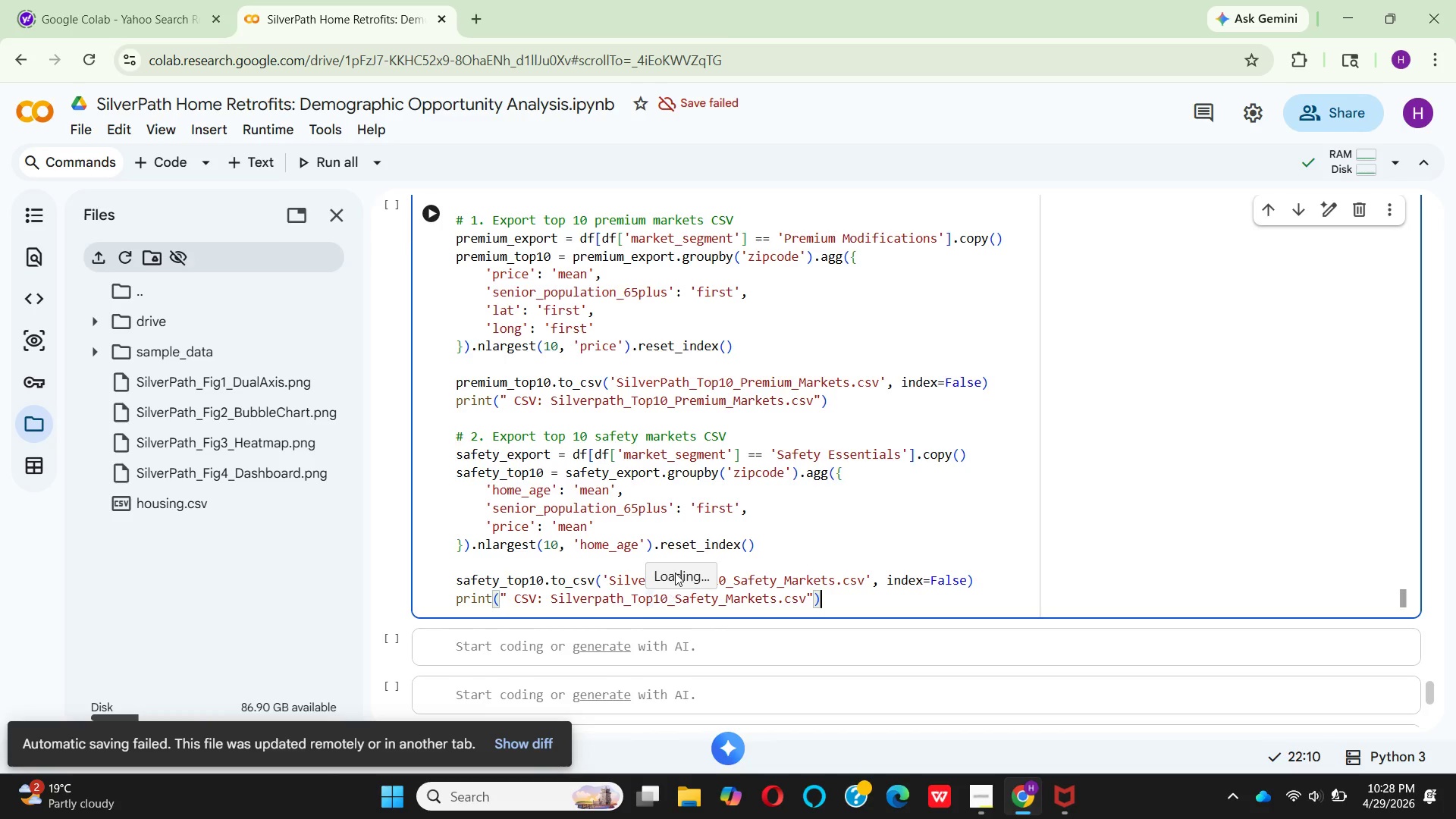 
mouse_move([789, 595])
 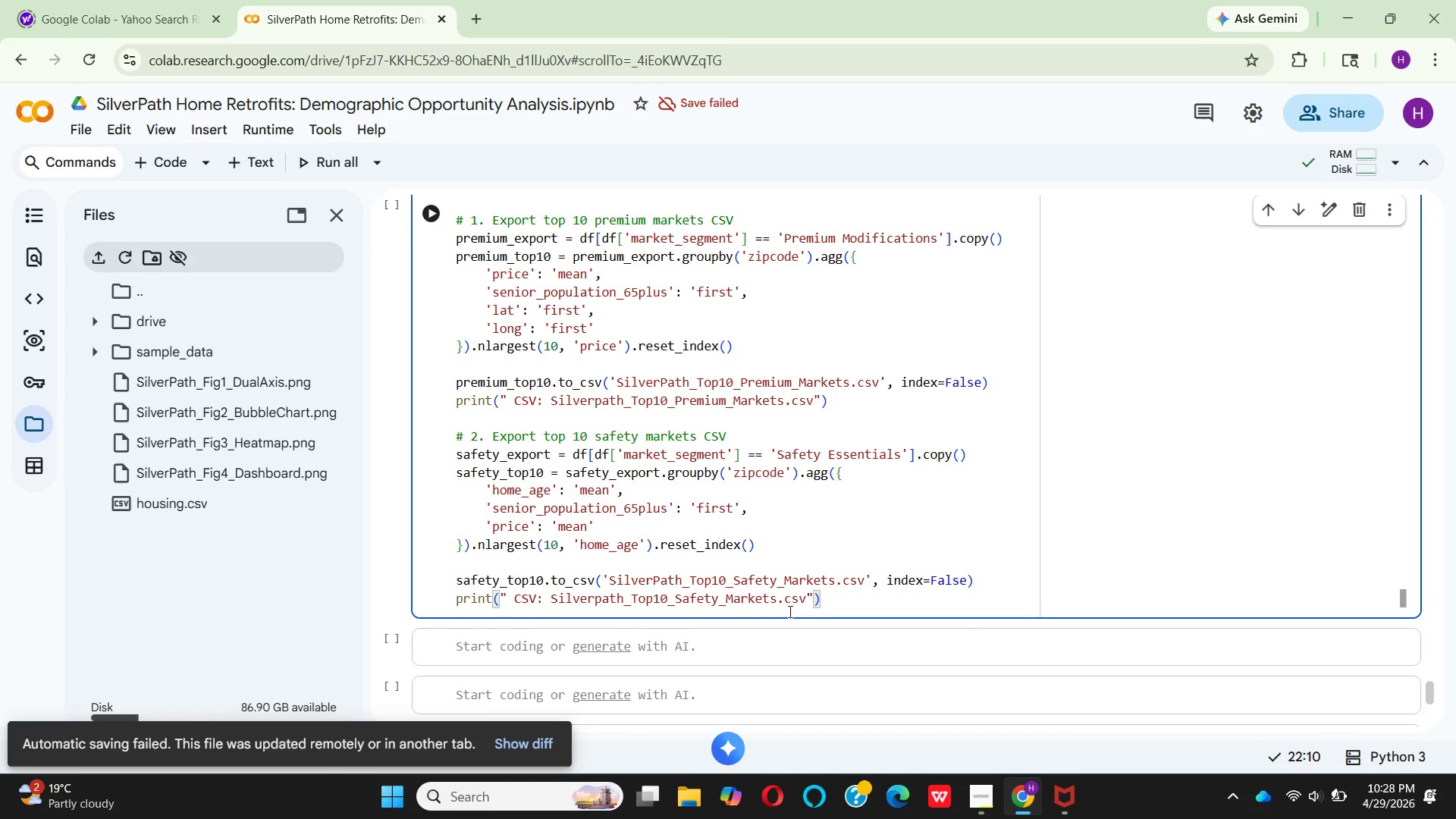 
wait(7.64)
 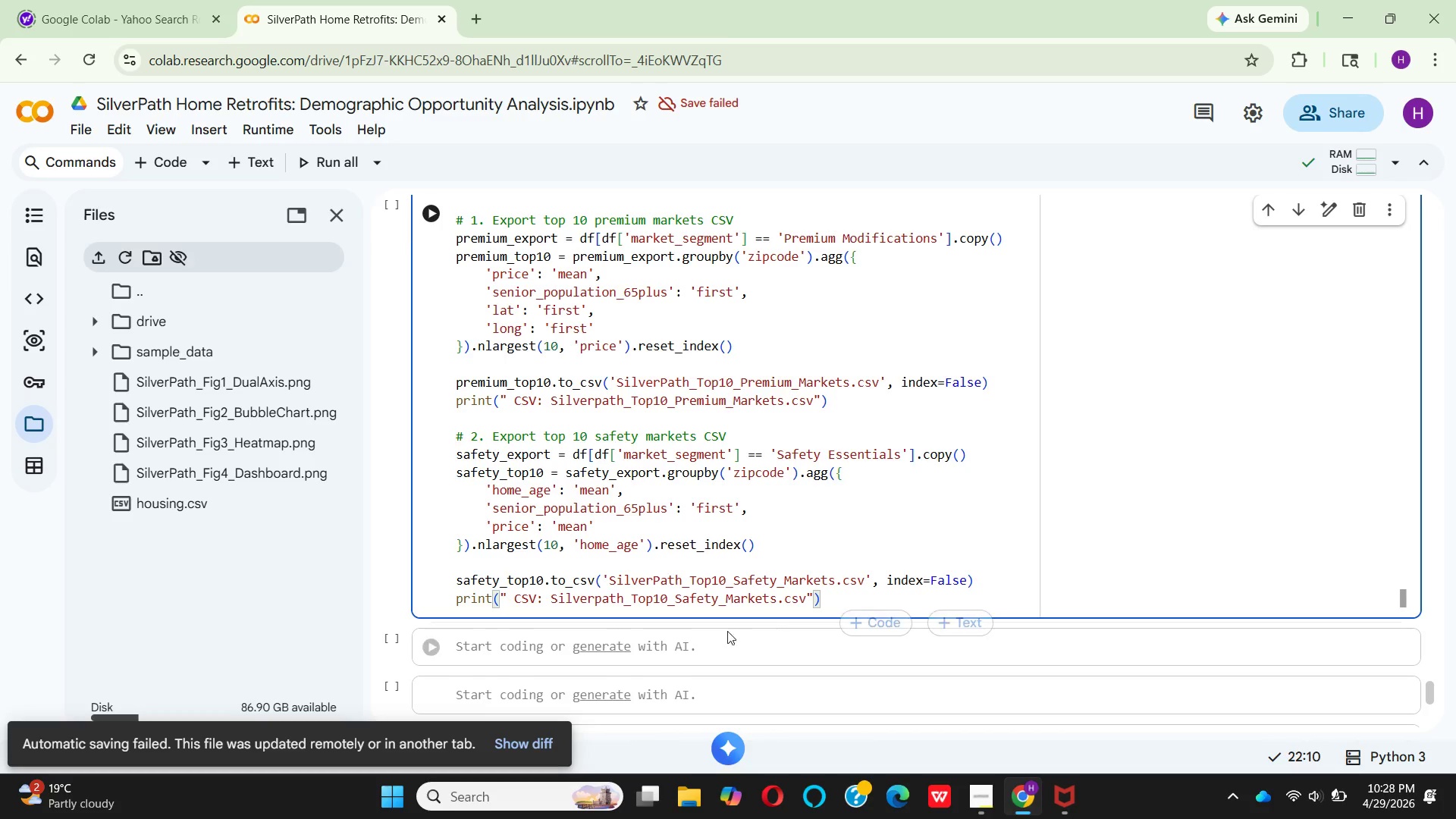 
key(Enter)
 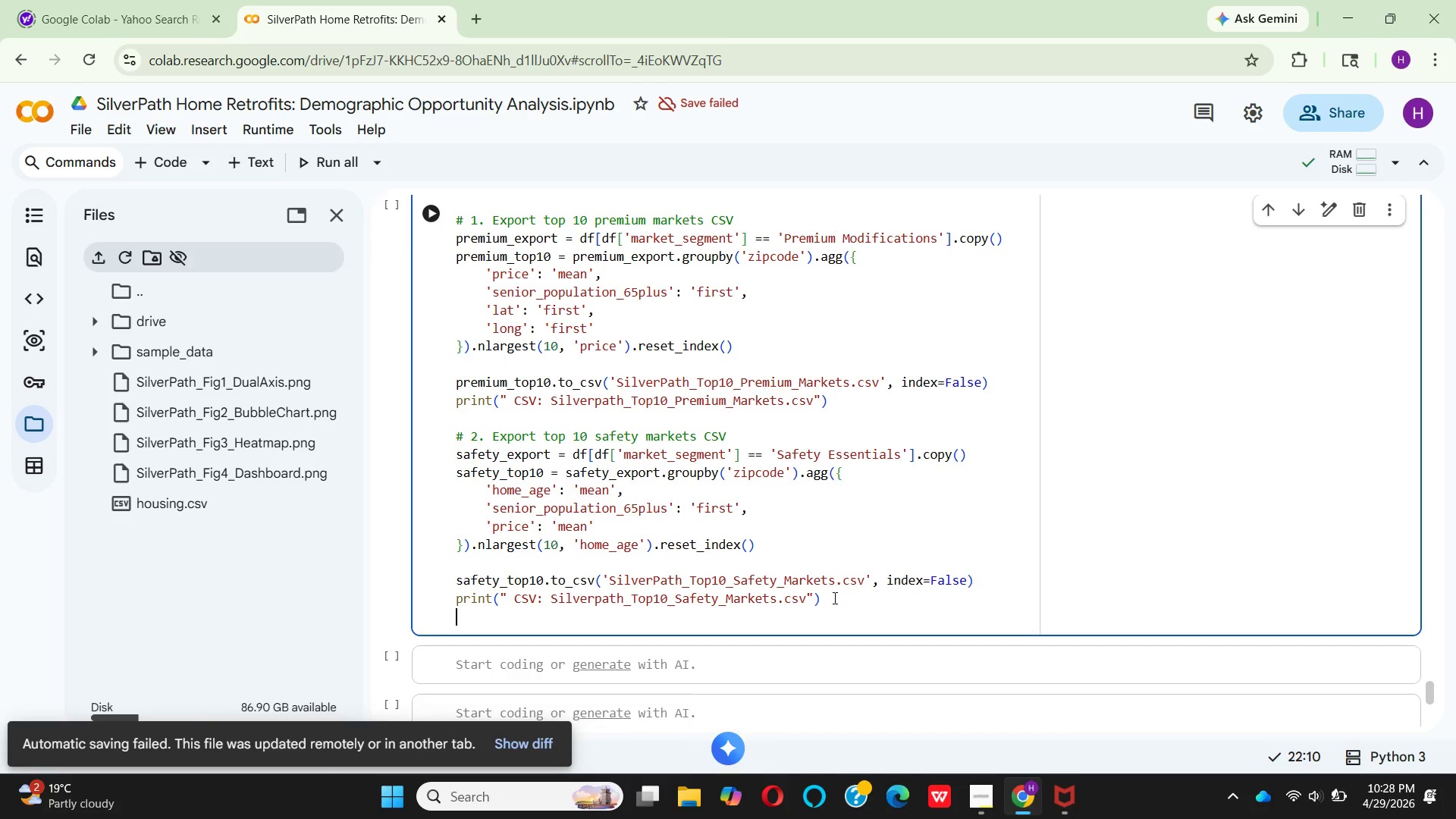 
key(Enter)
 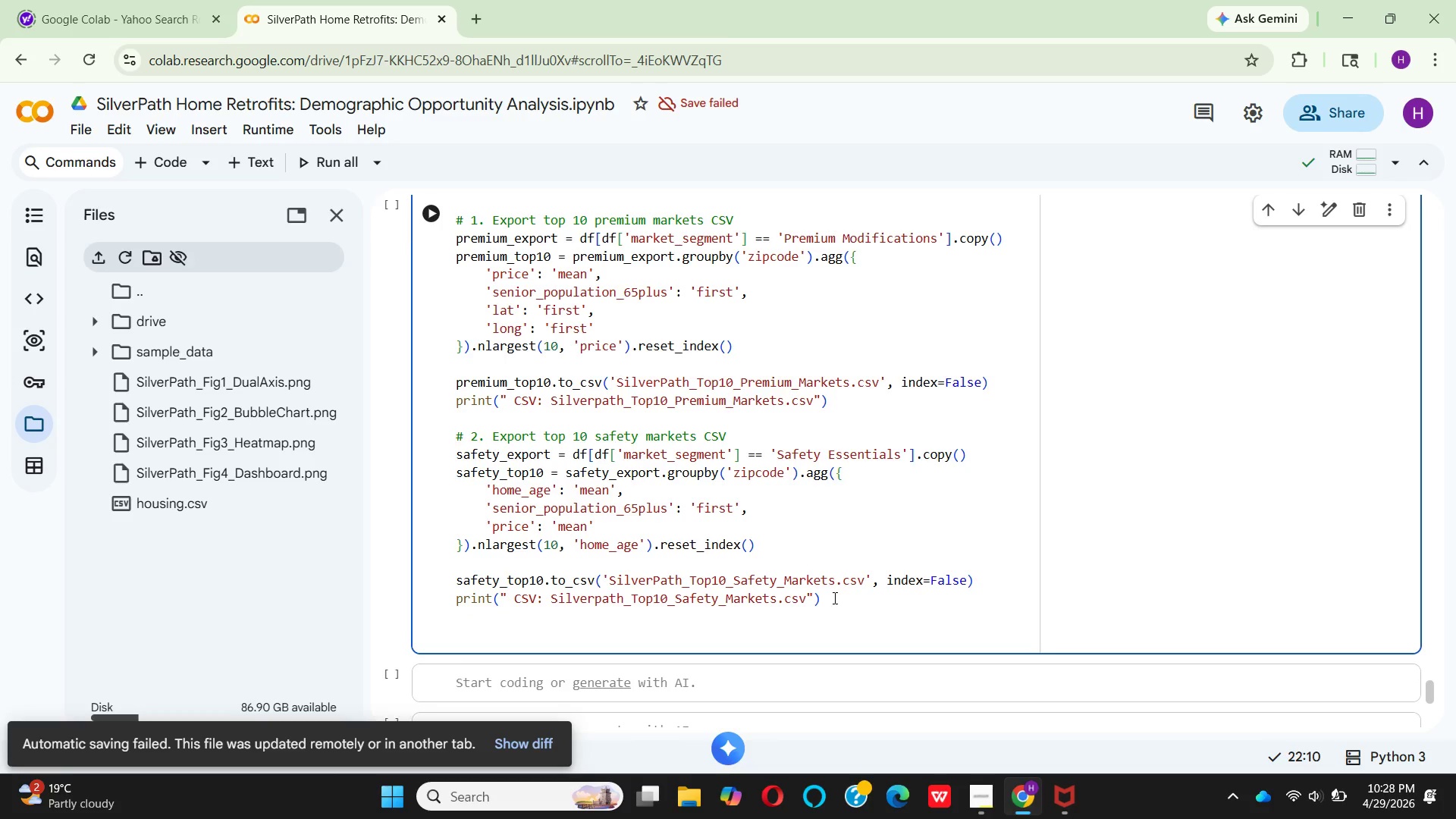 
key(Enter)
 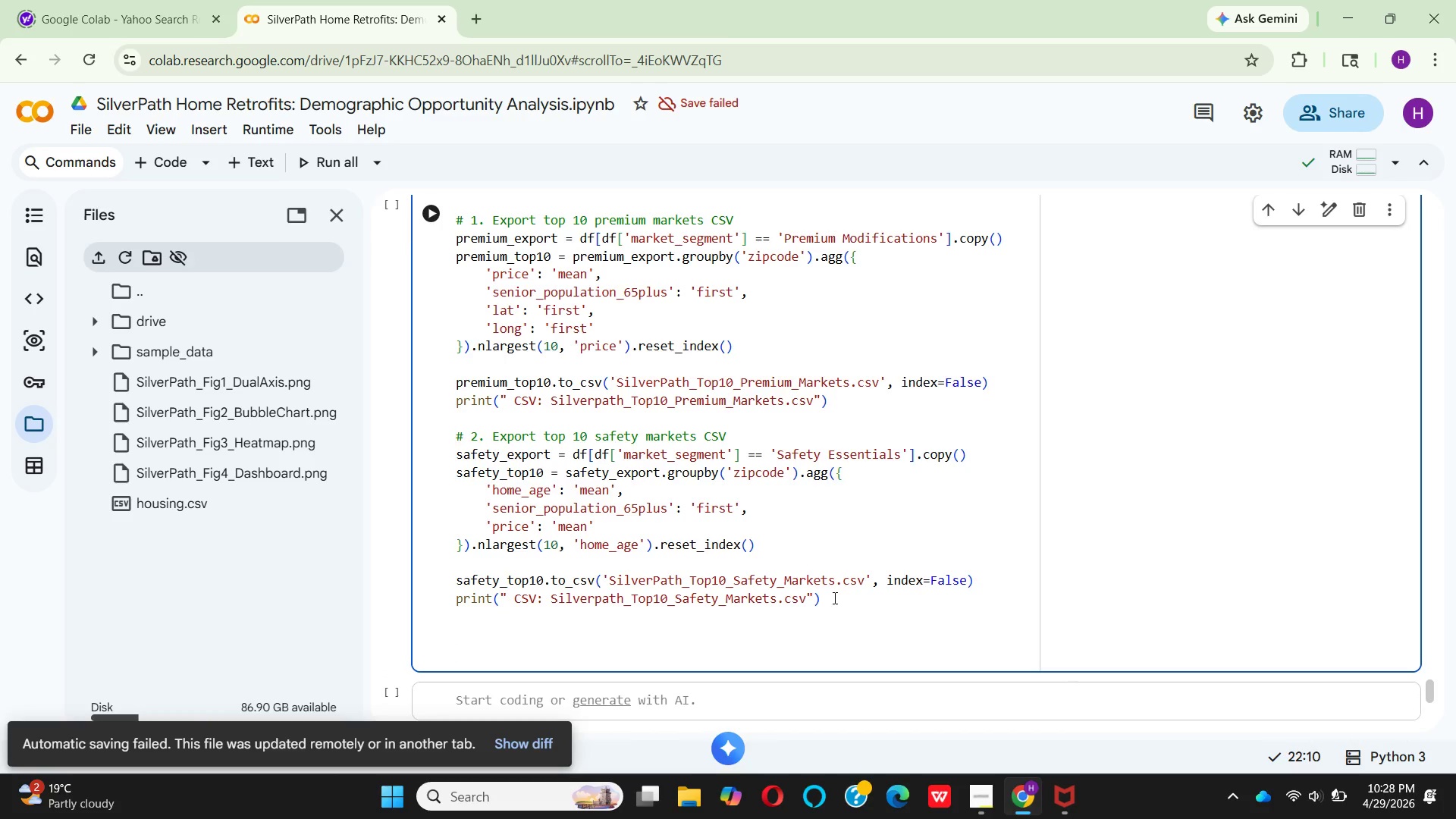 
type(# 3. Quality summary)
 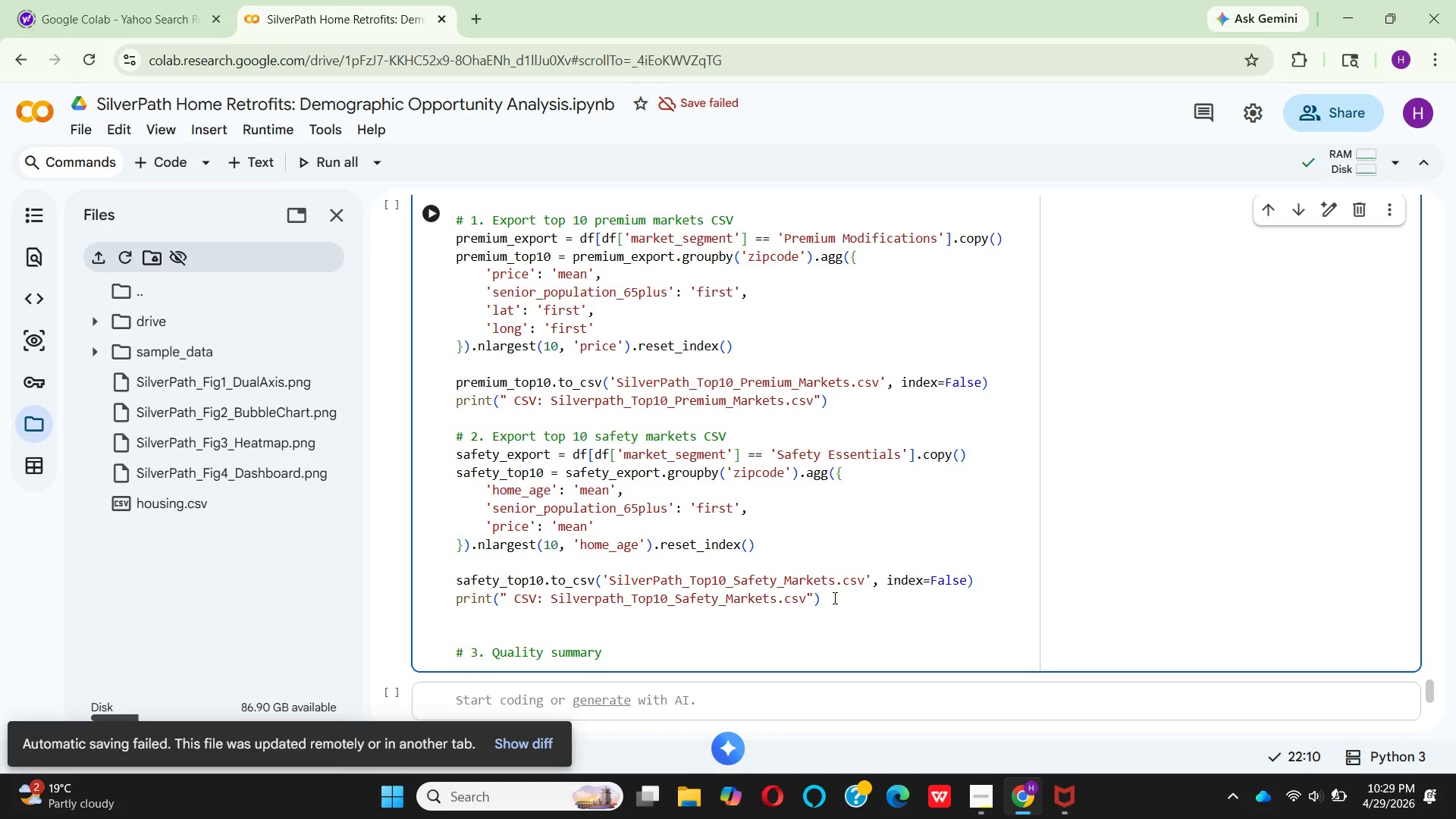 
wait(34.52)
 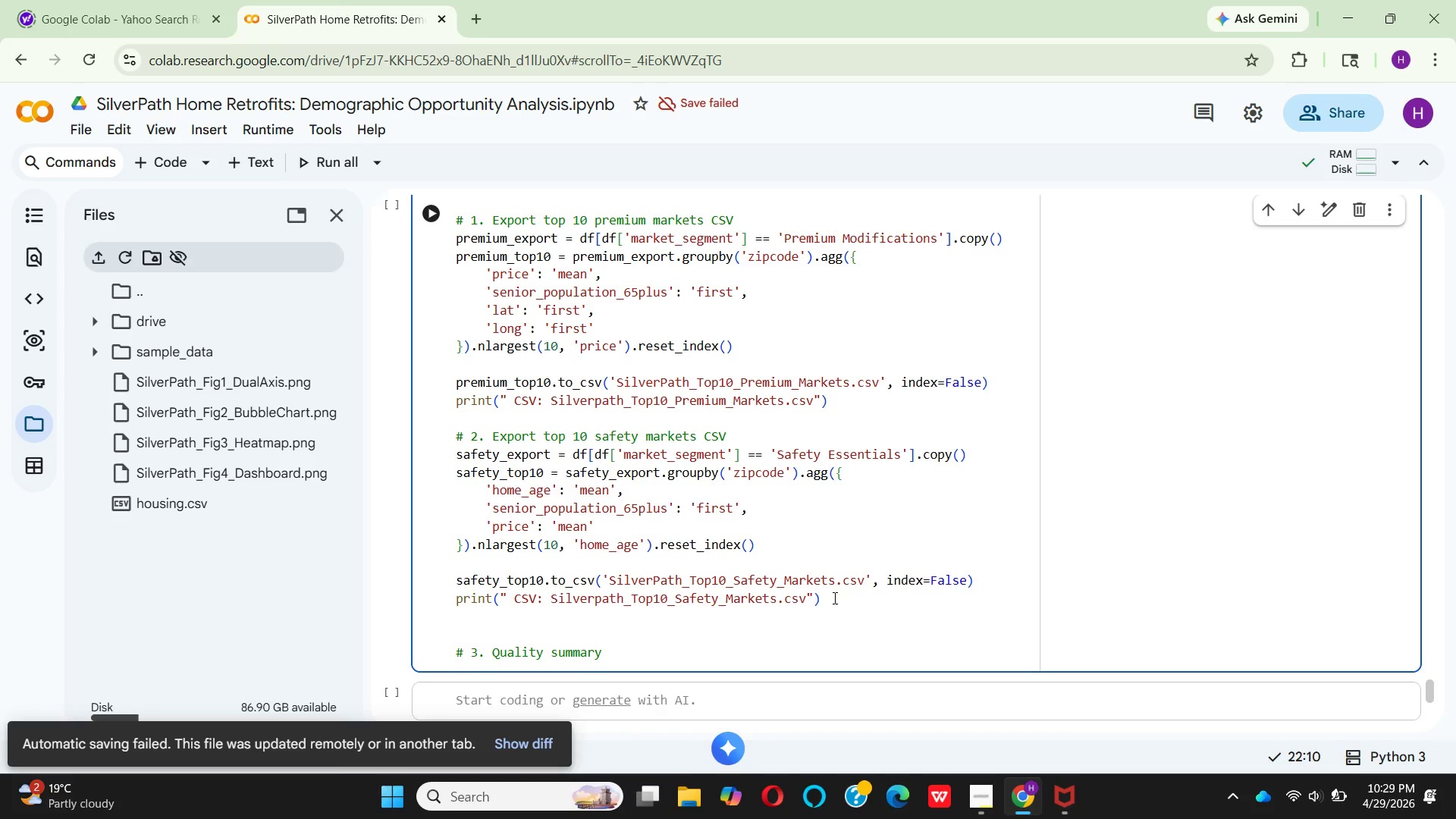 
type( report)
 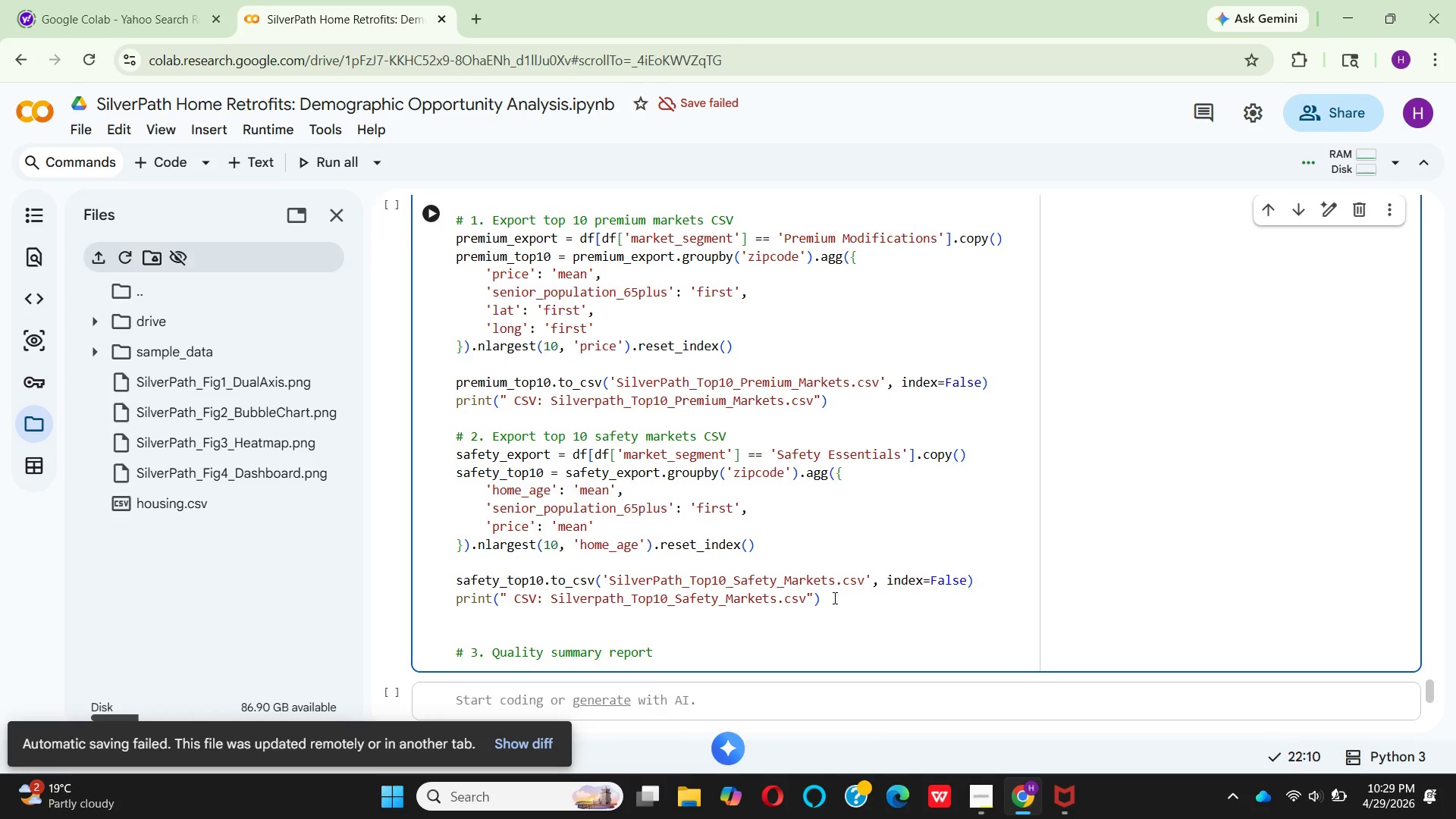 
key(Enter)
 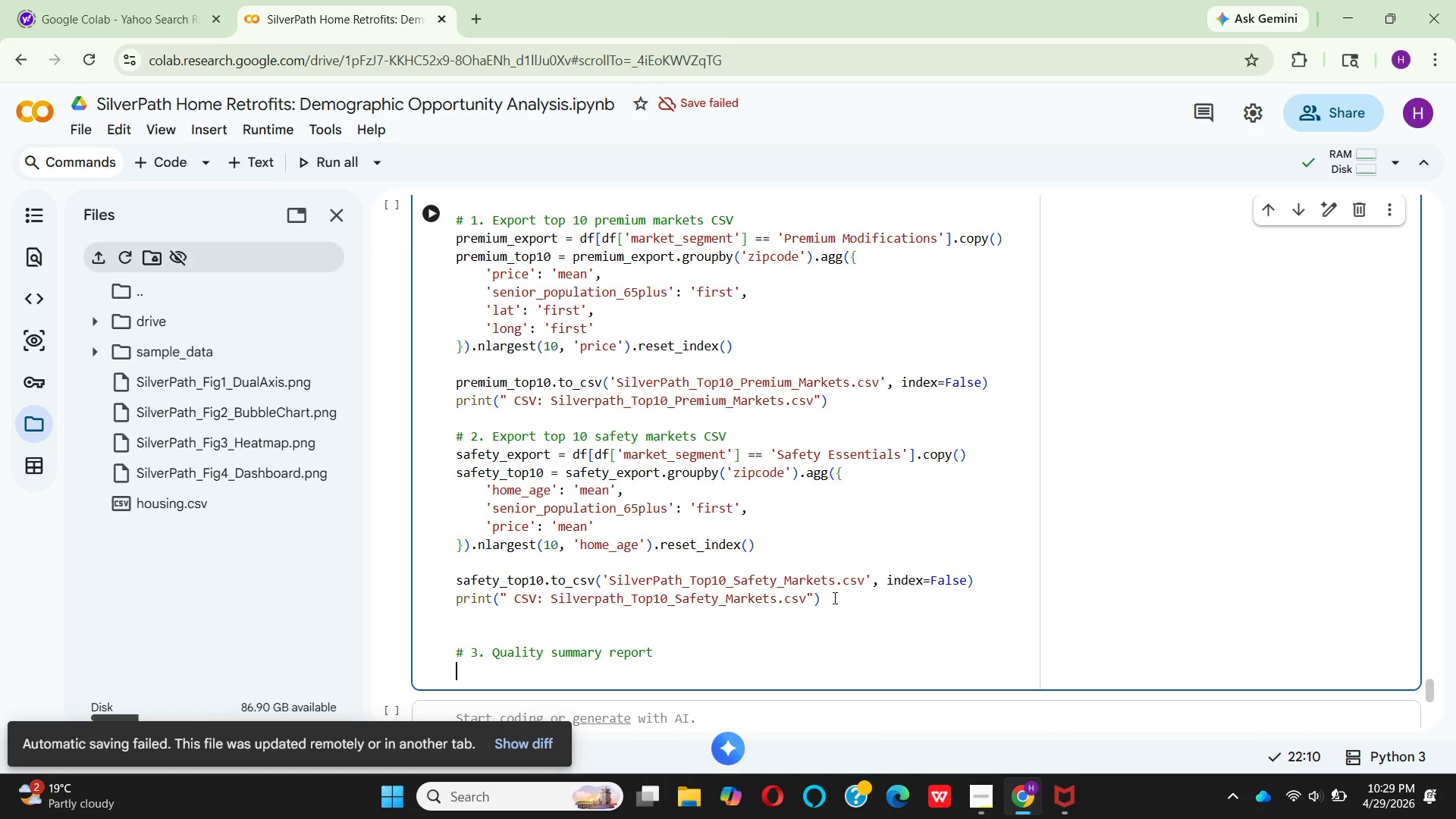 
type(quali)
 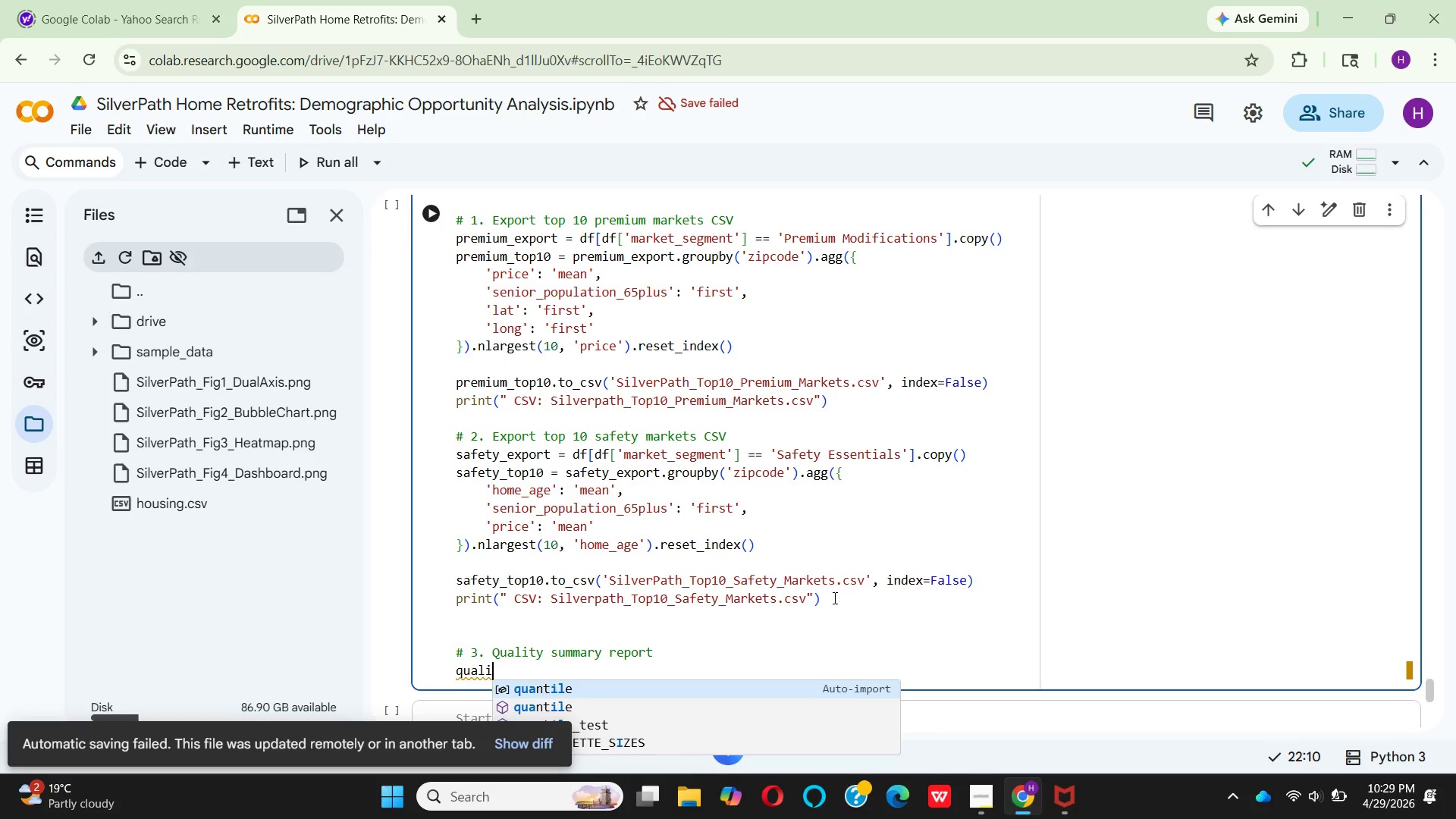 
wait(13.14)
 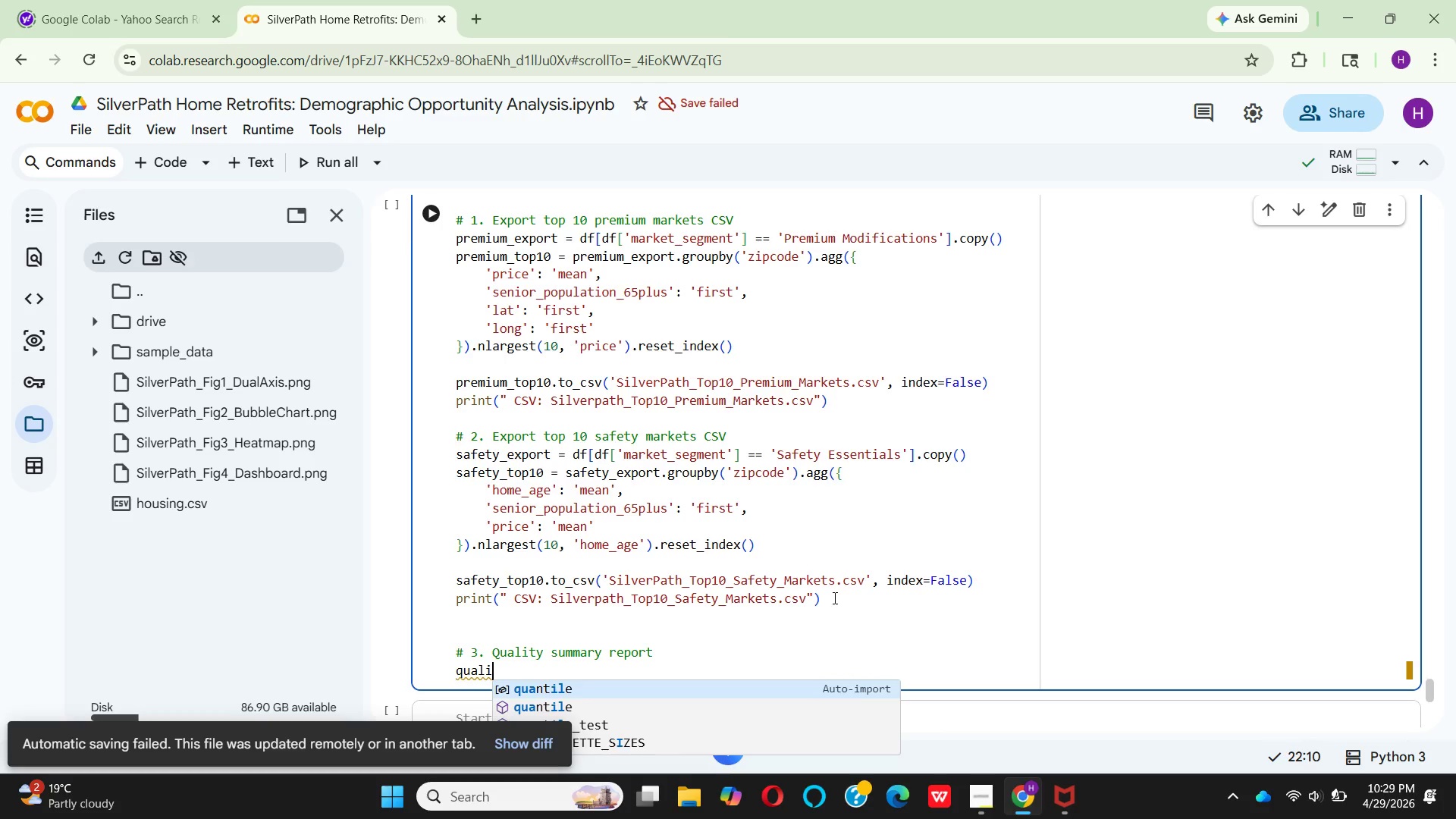 
type(ty_)
 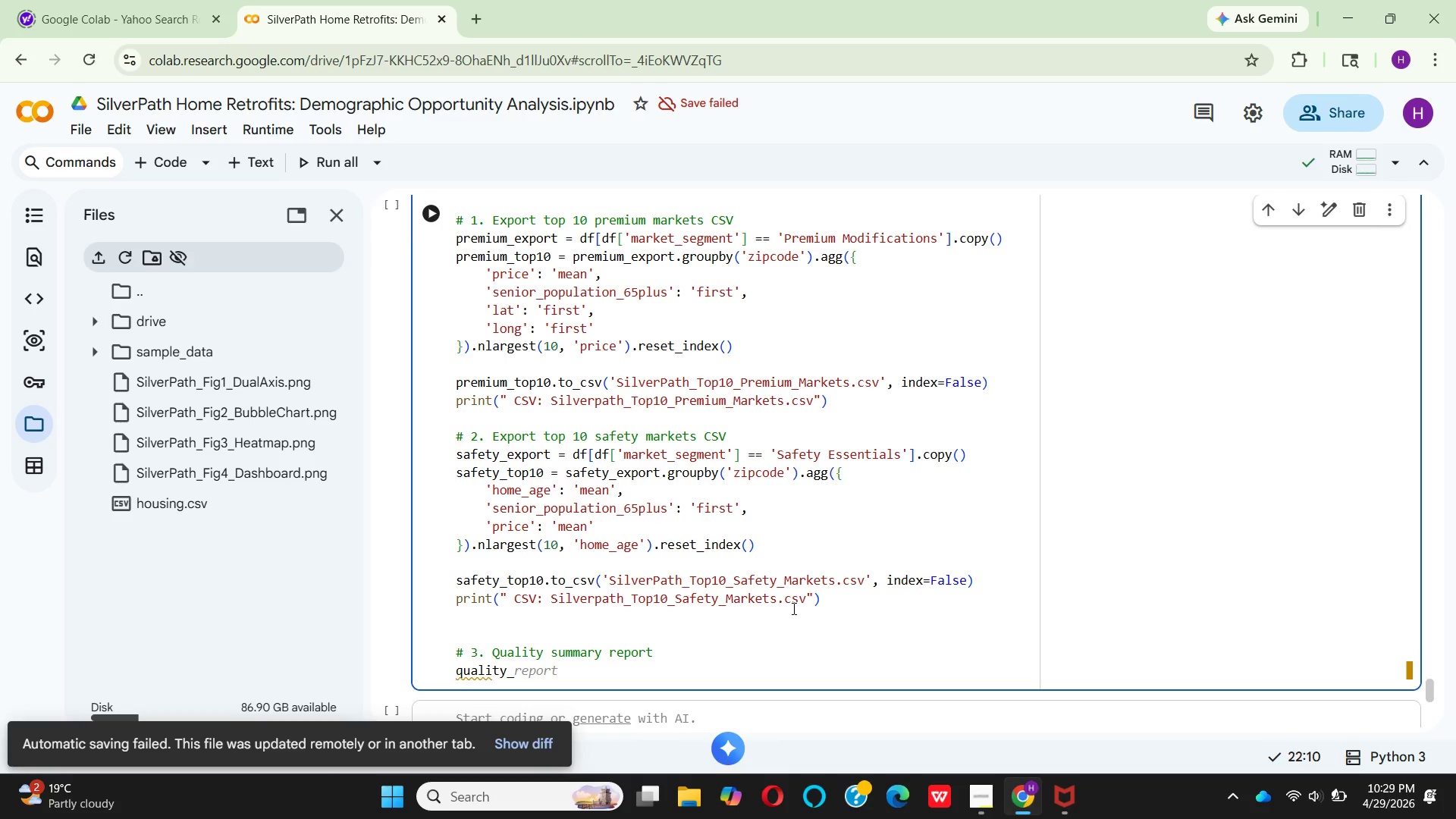 
wait(7.27)
 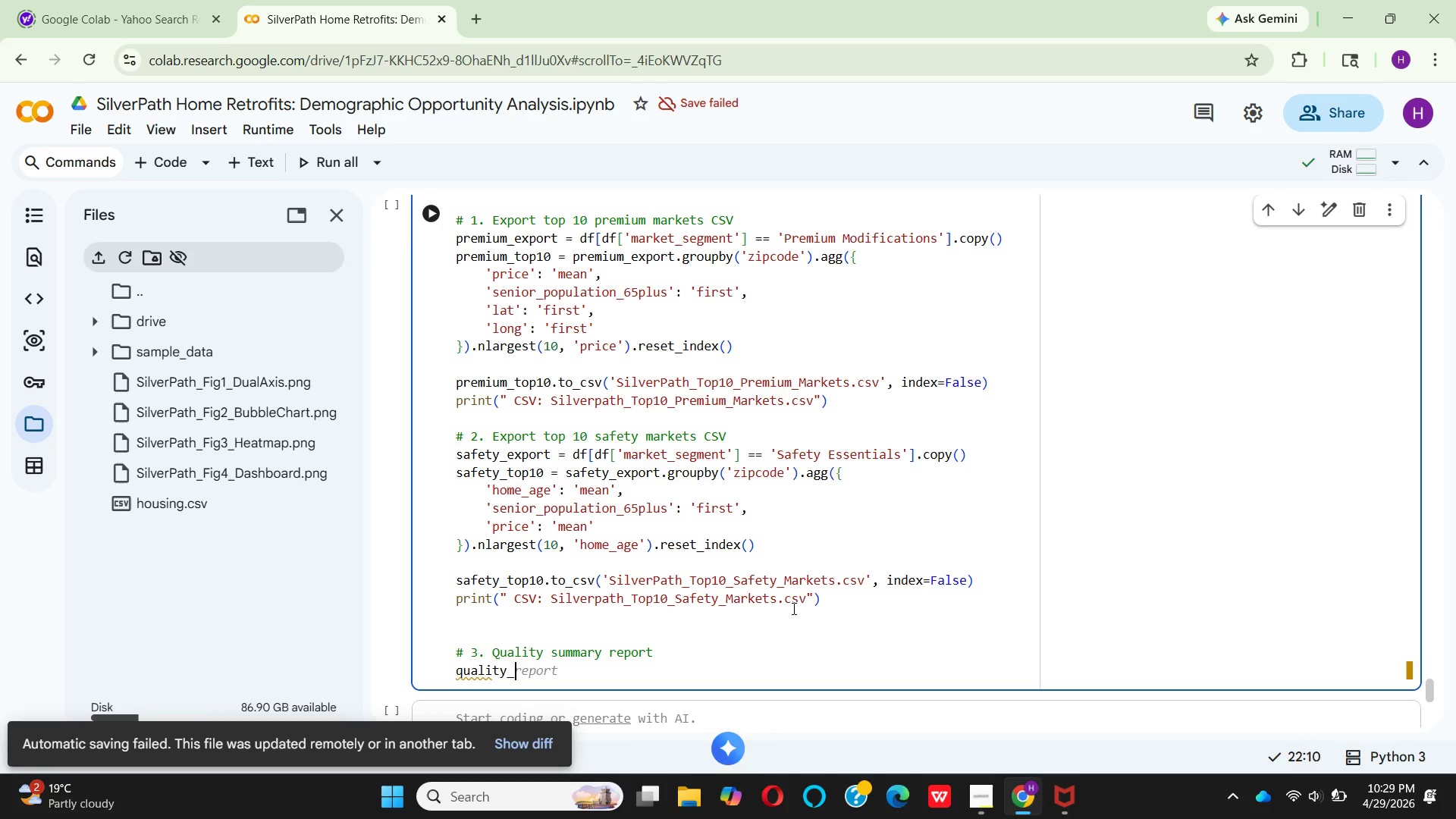 
type(report = pd.Dar)
key(Backspace)
type(taFrame)
 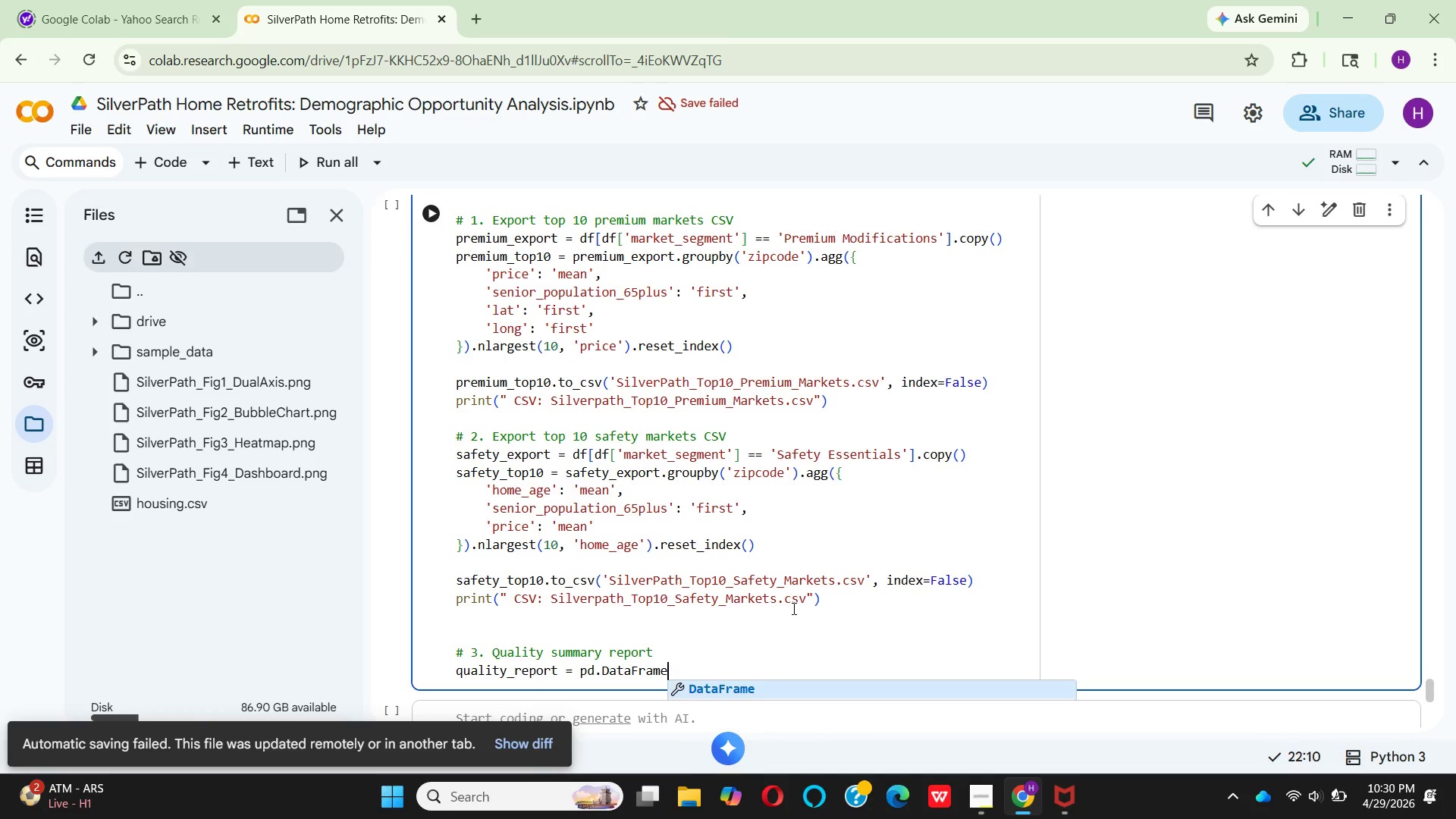 
key(Shift+9)
 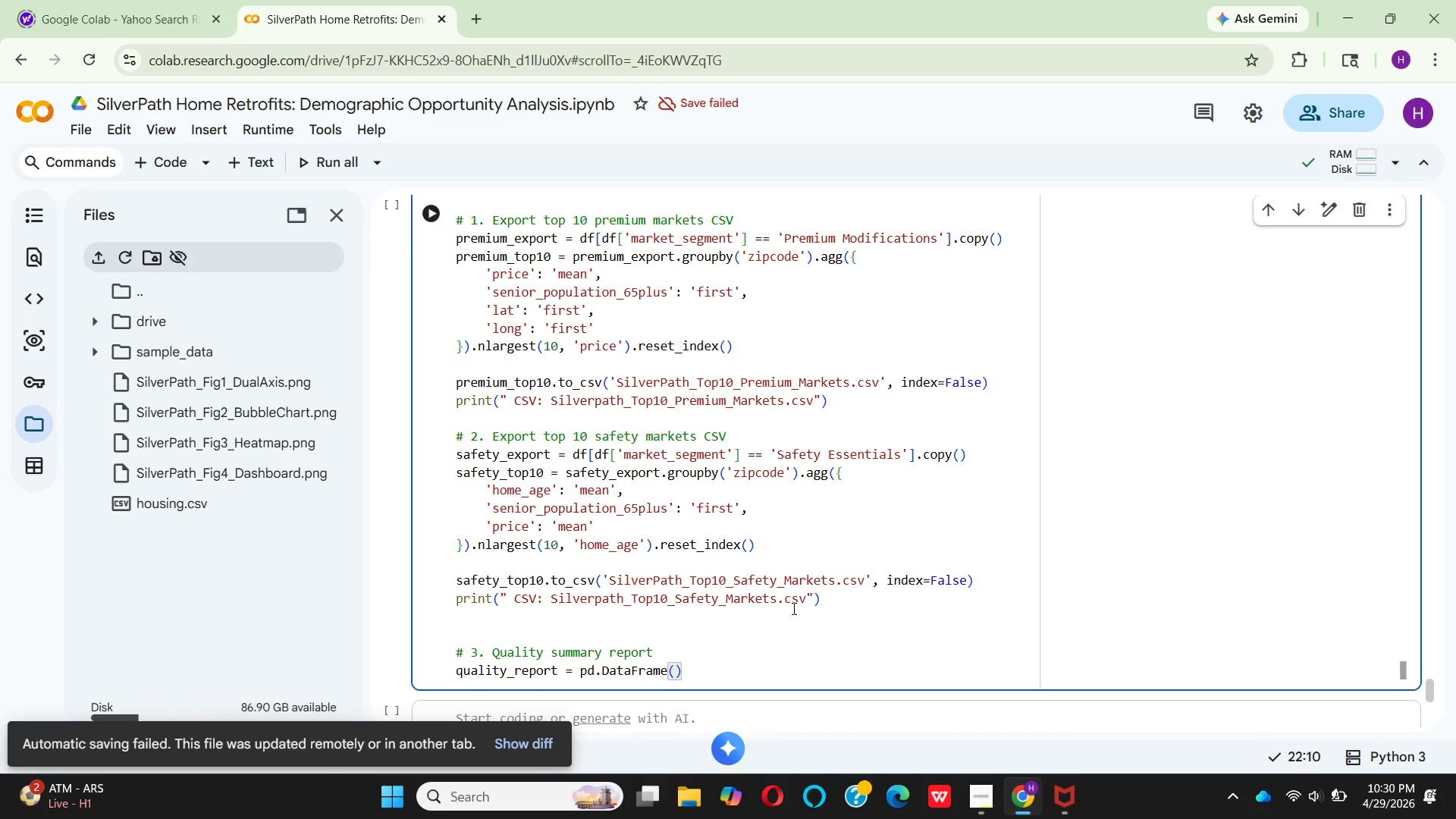 
key(Shift+BracketLeft)
 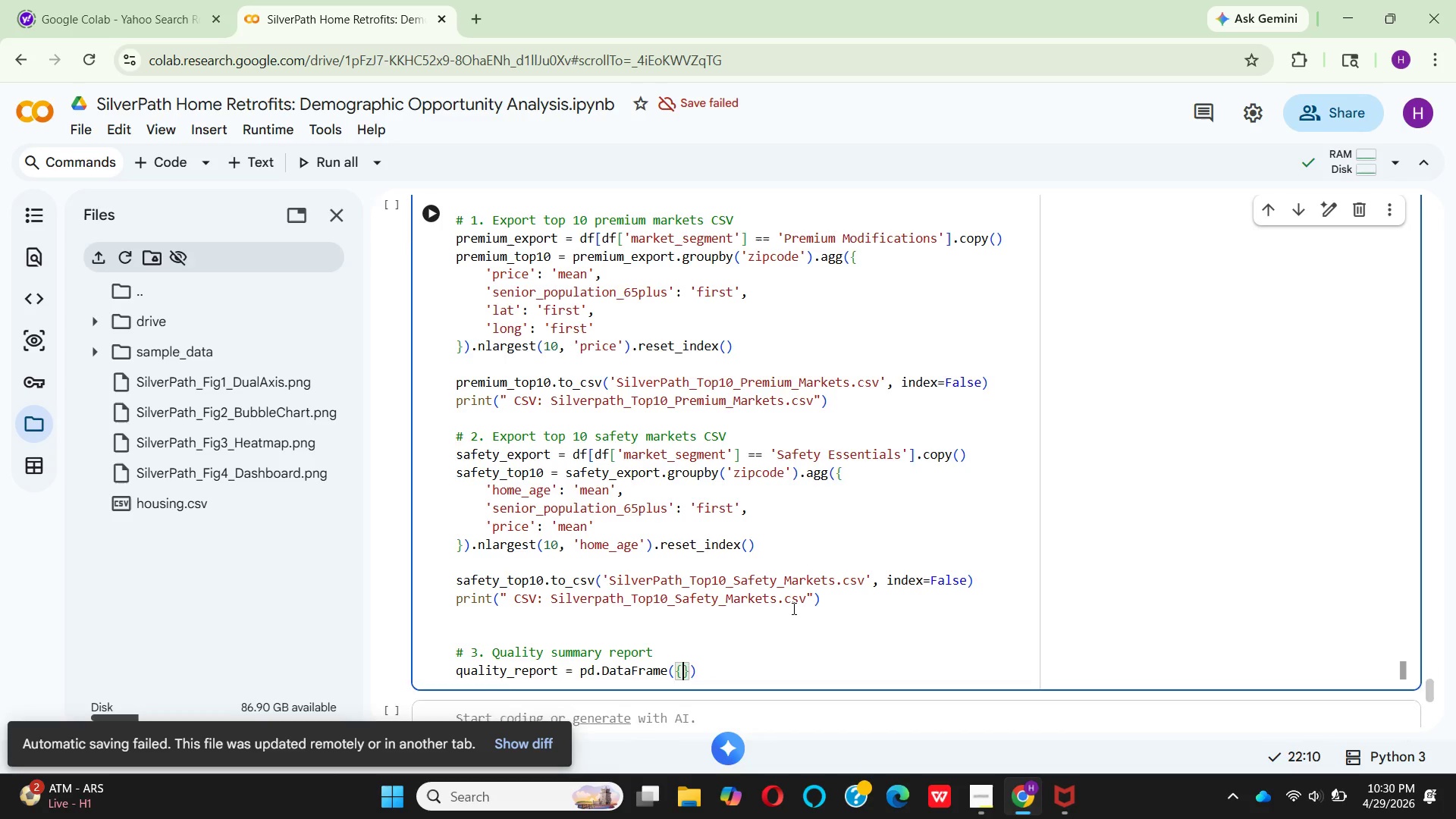 
key(Enter)
 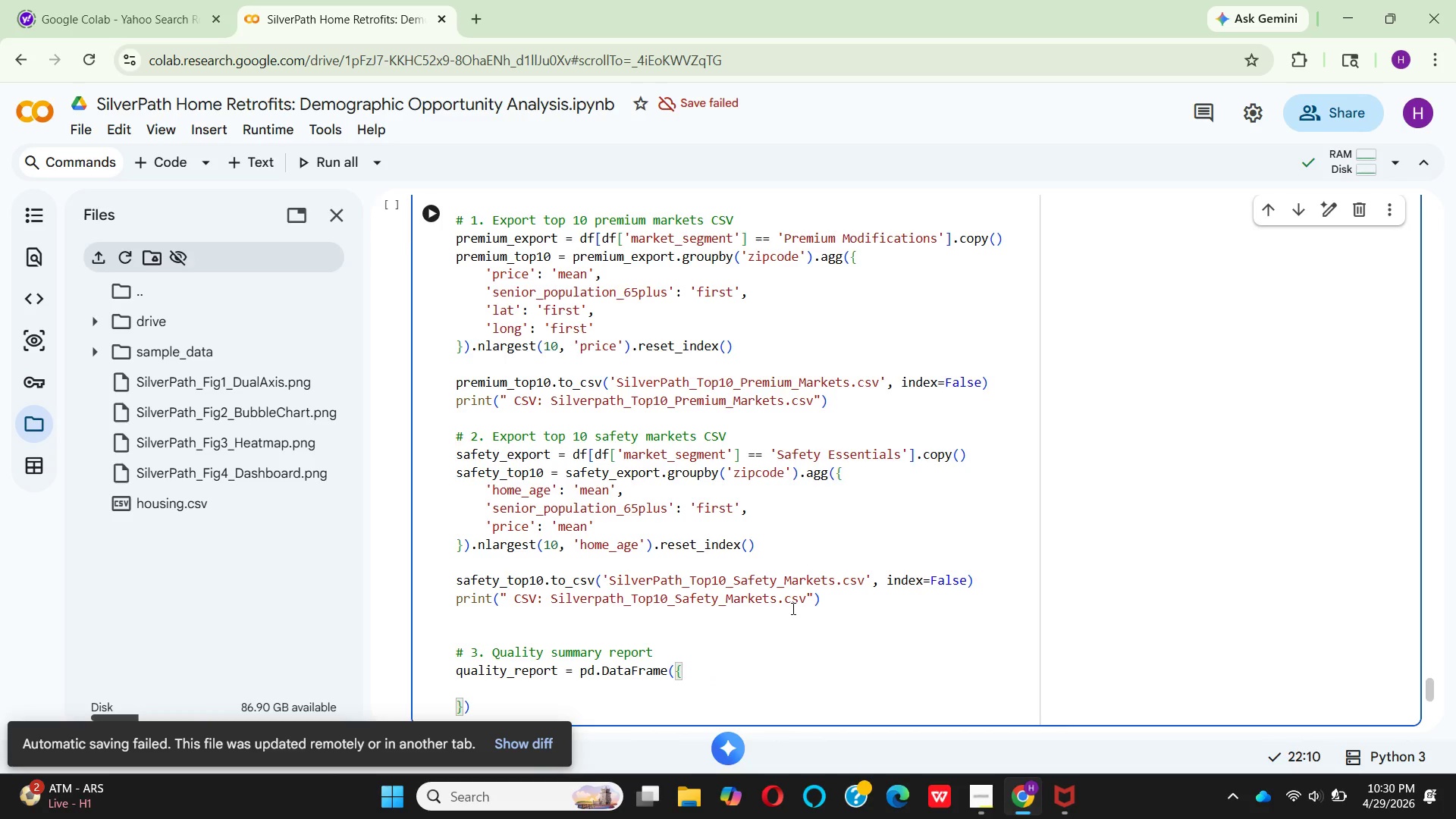 
type('Metric)
 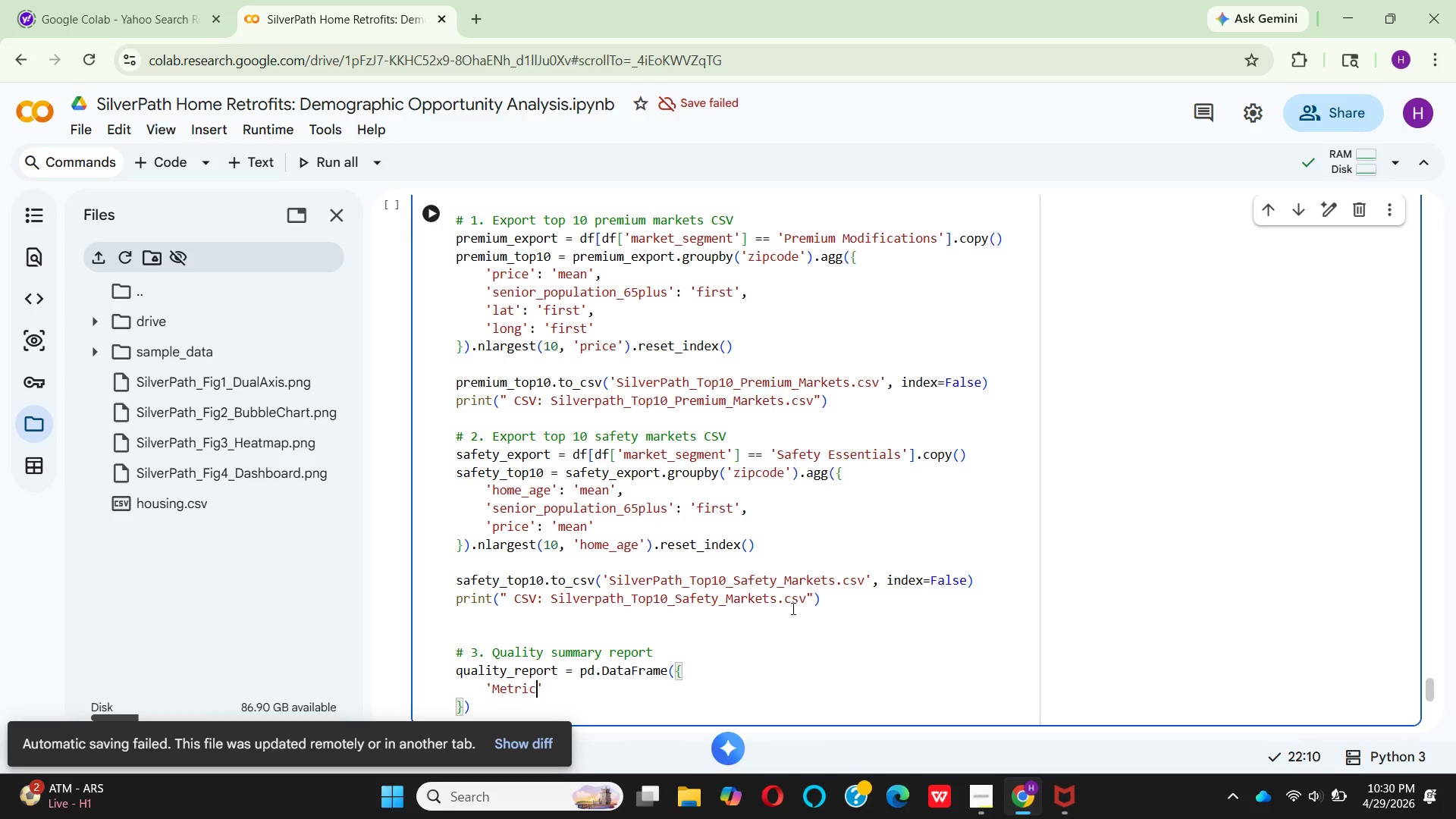 
key(ArrowRight)
 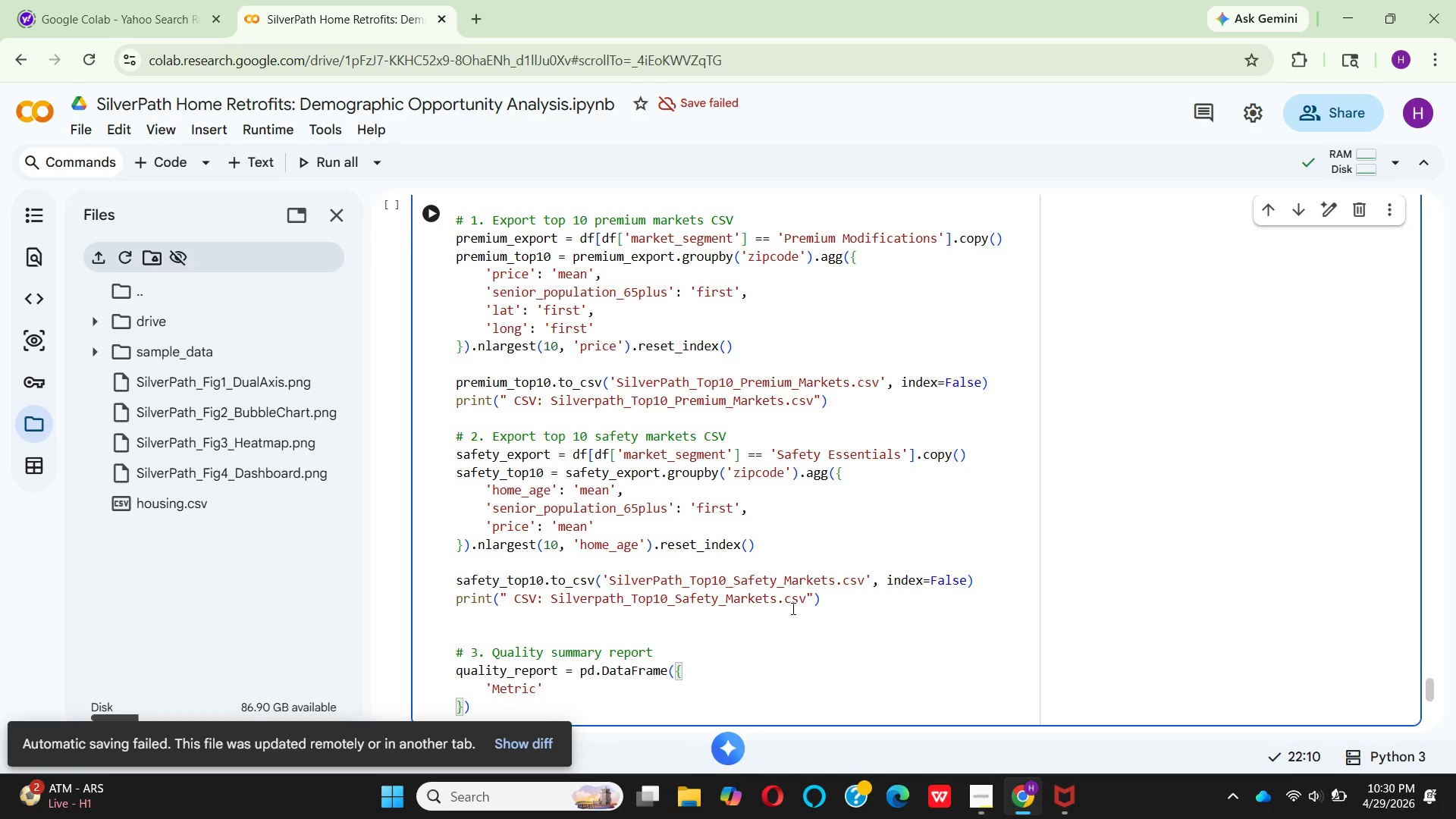 
key(Shift+Semicolon)
 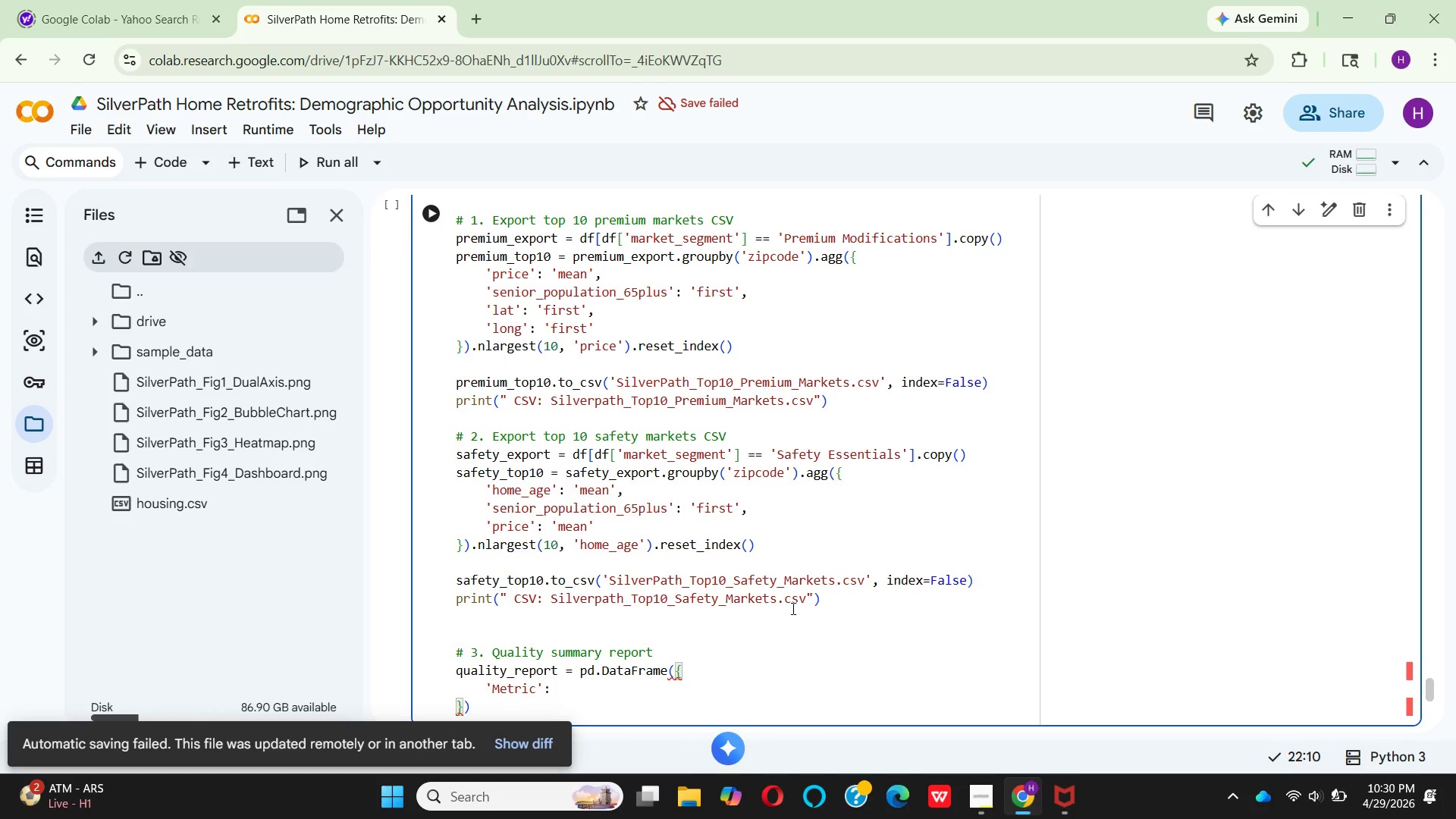 
key(Space)
 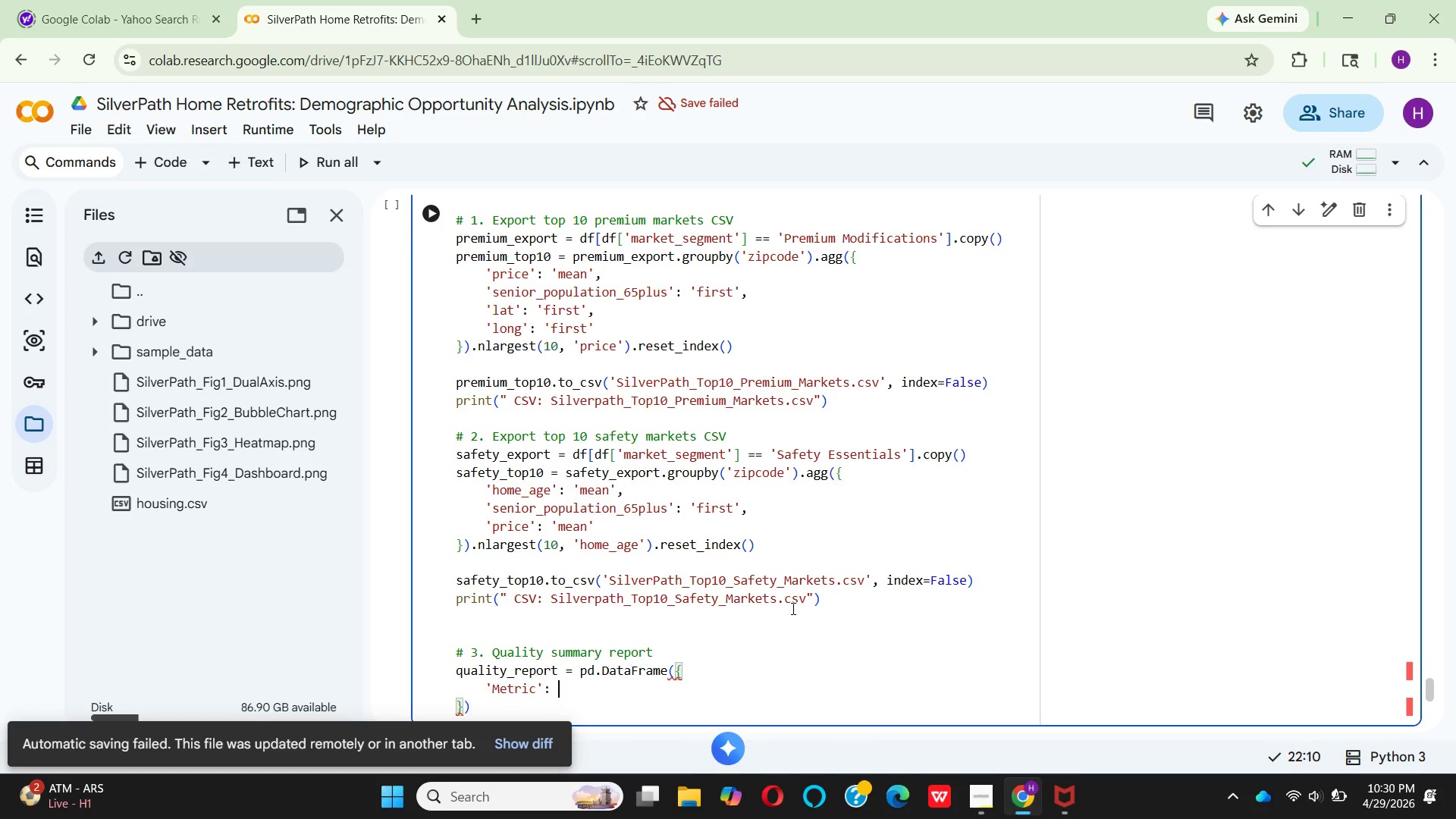 
key(BracketLeft)
 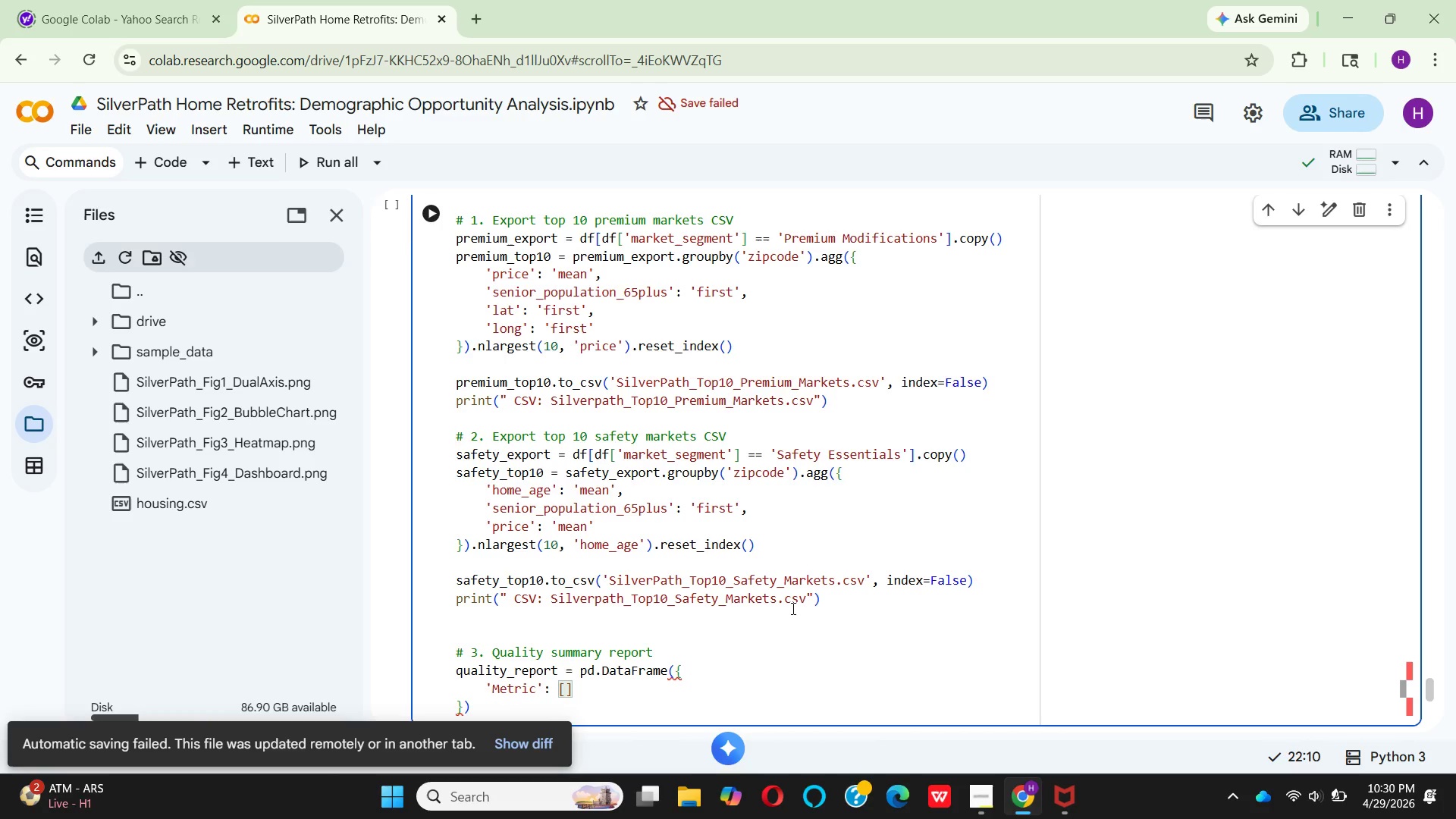 
key(Quote)
 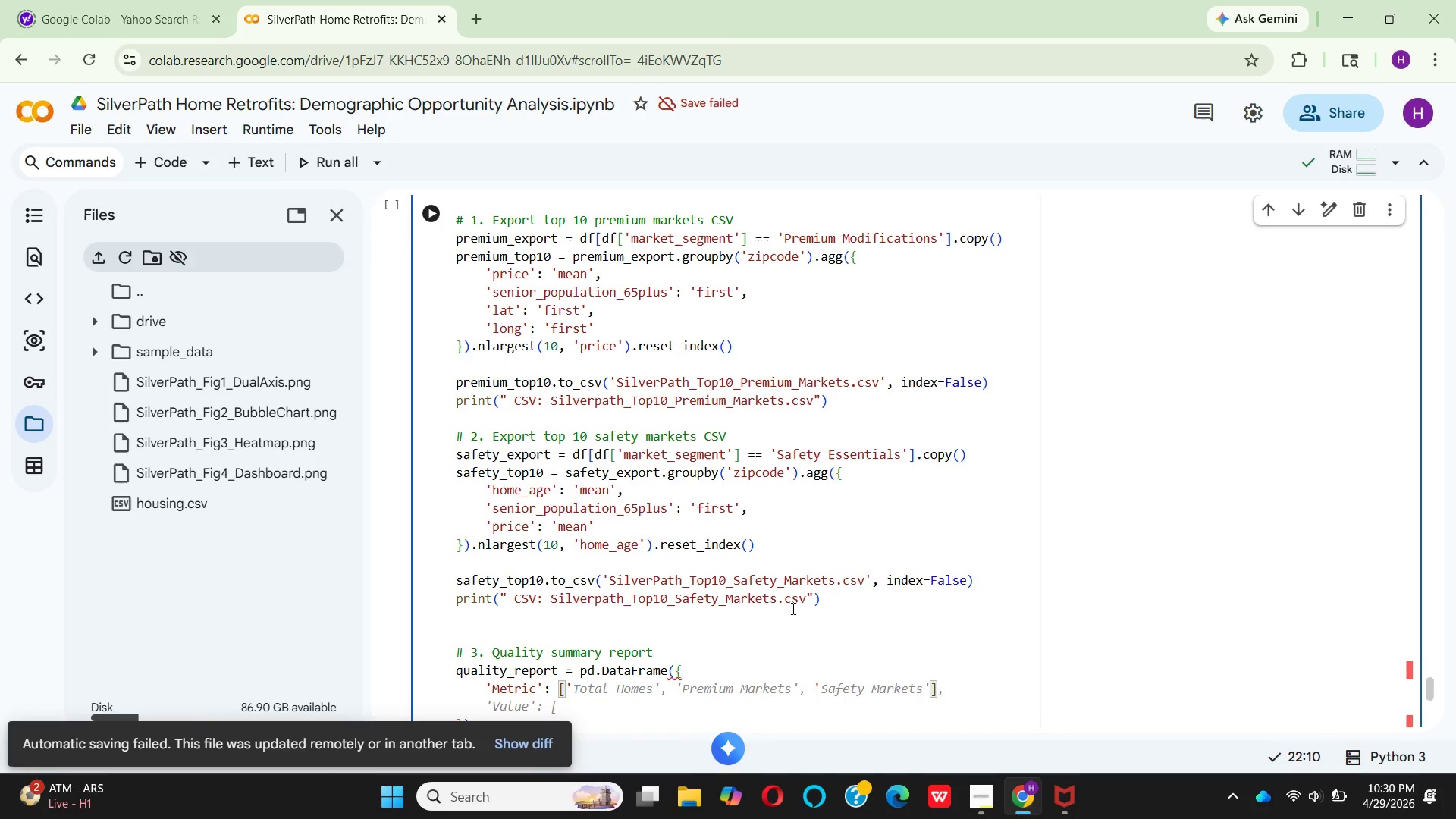 
key(CapsLock)
 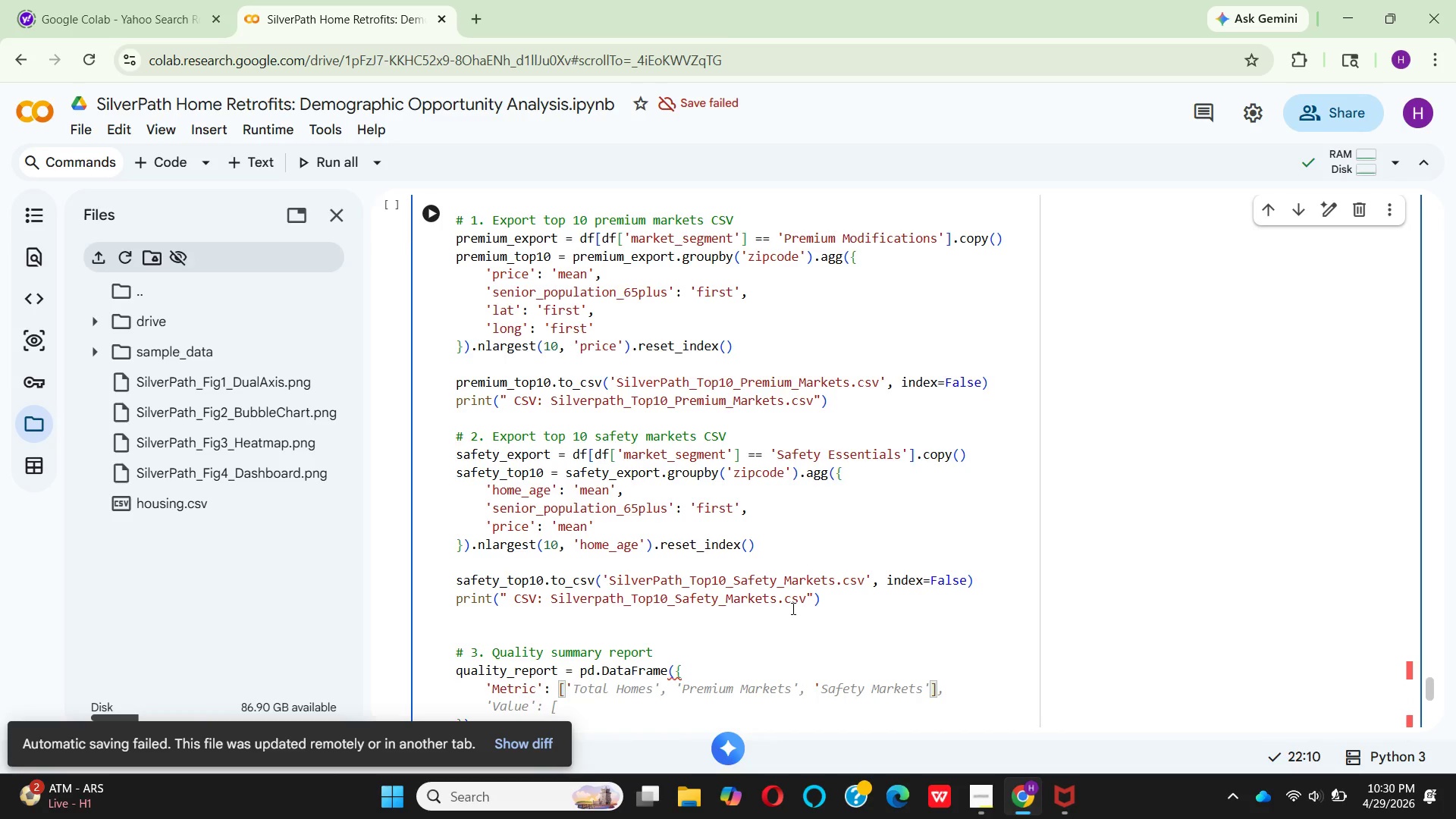 
key(T)
 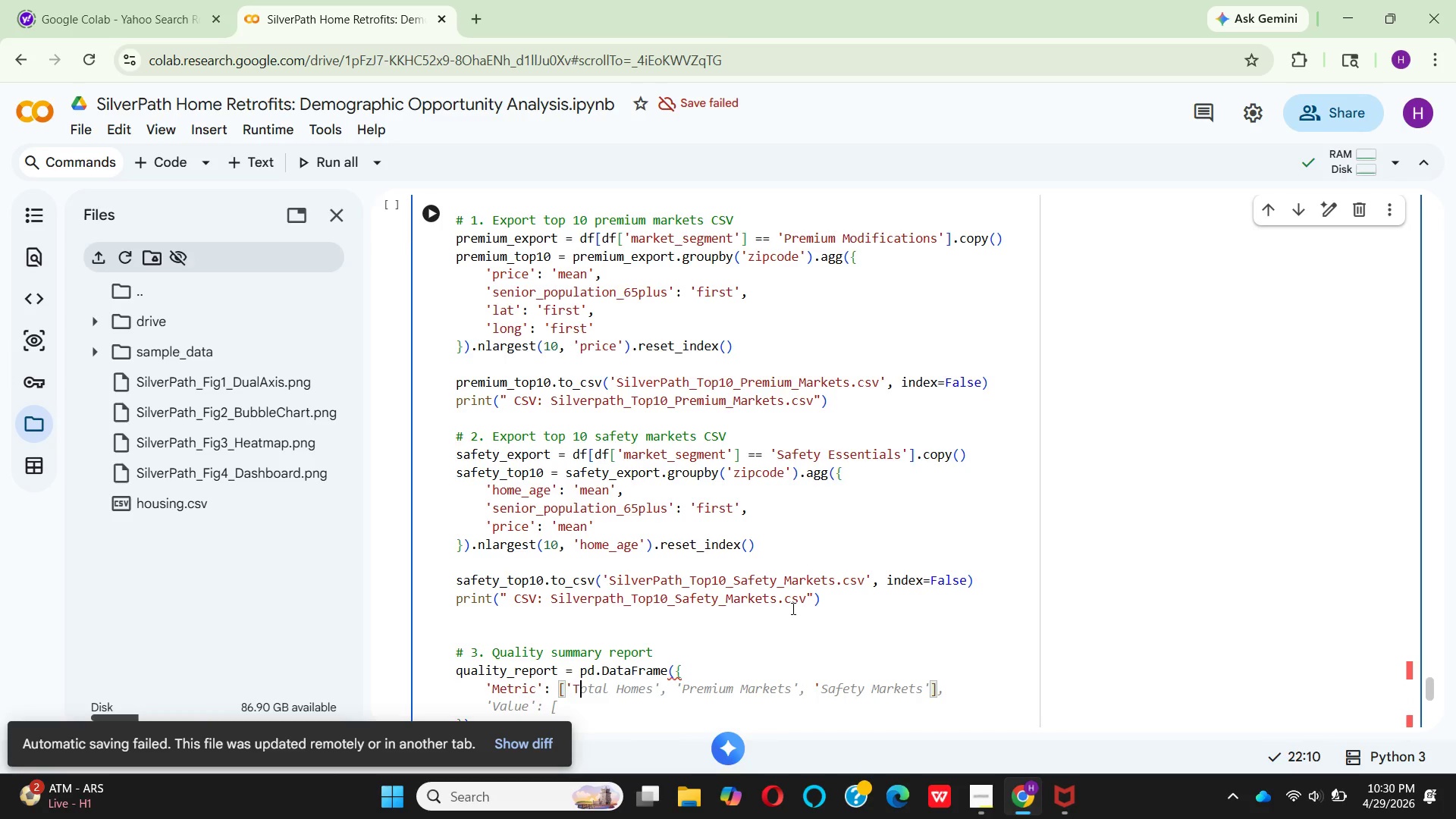 
key(CapsLock)
 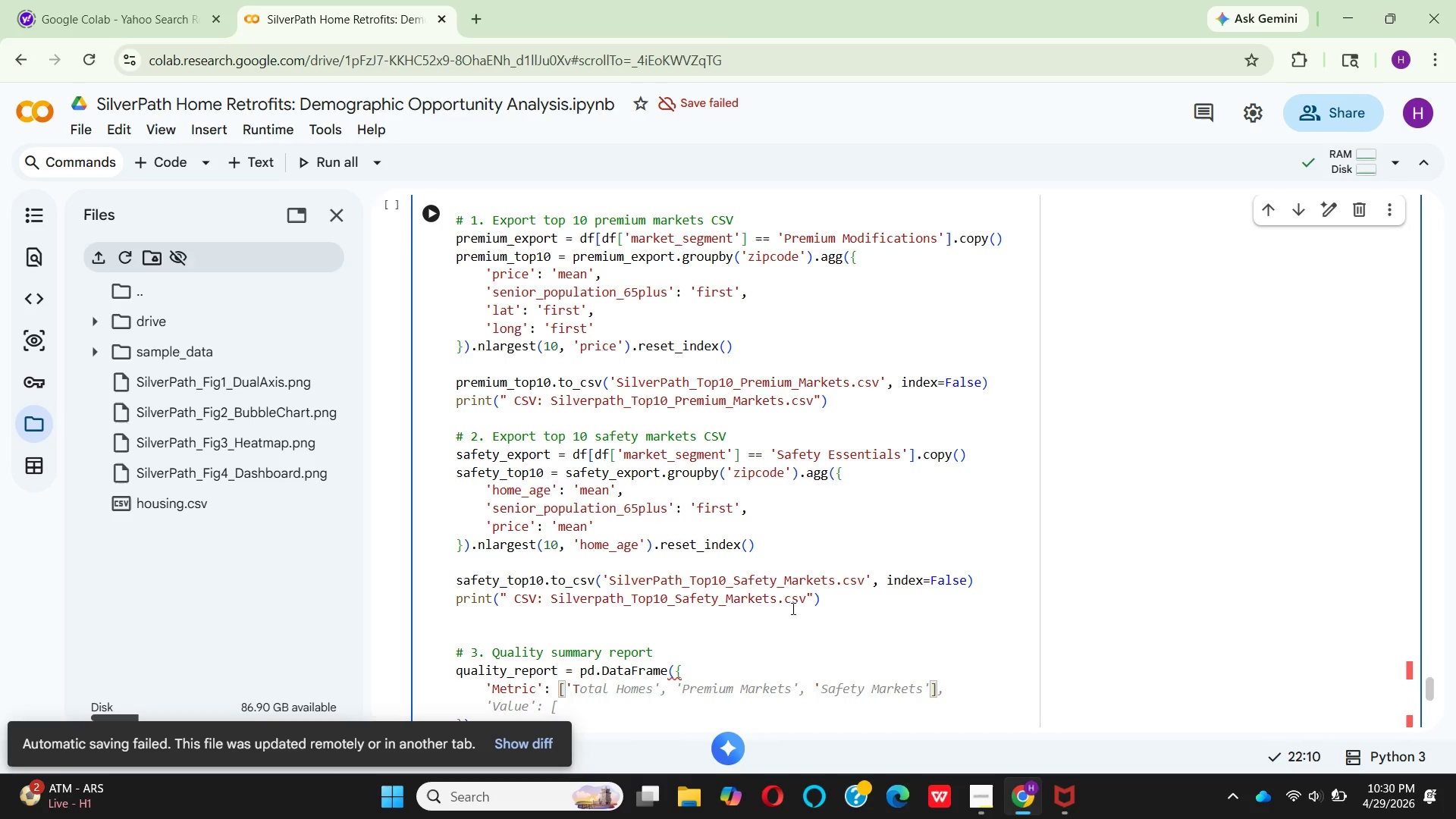 
key(O)
 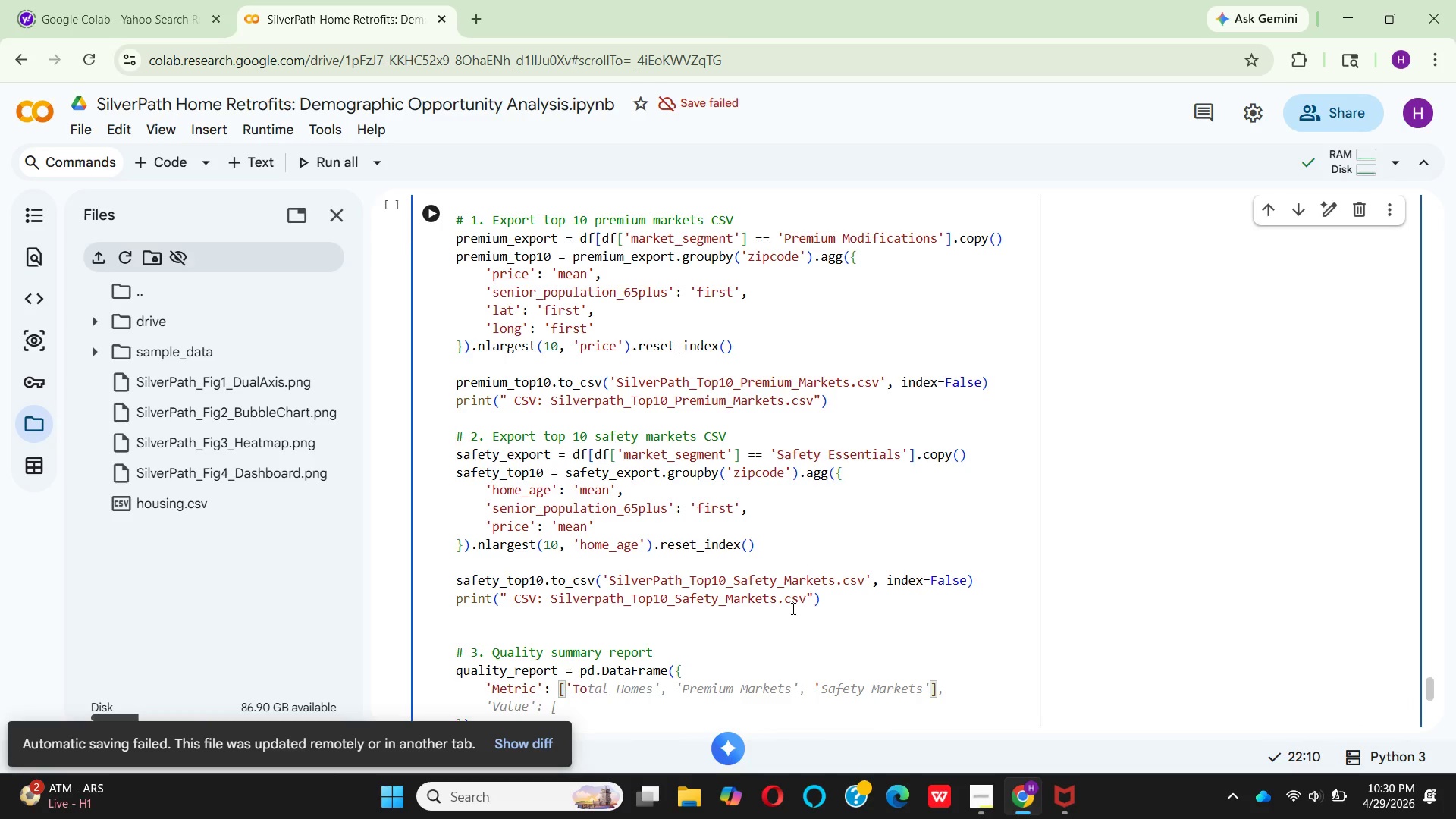 
type(tal homes)
 